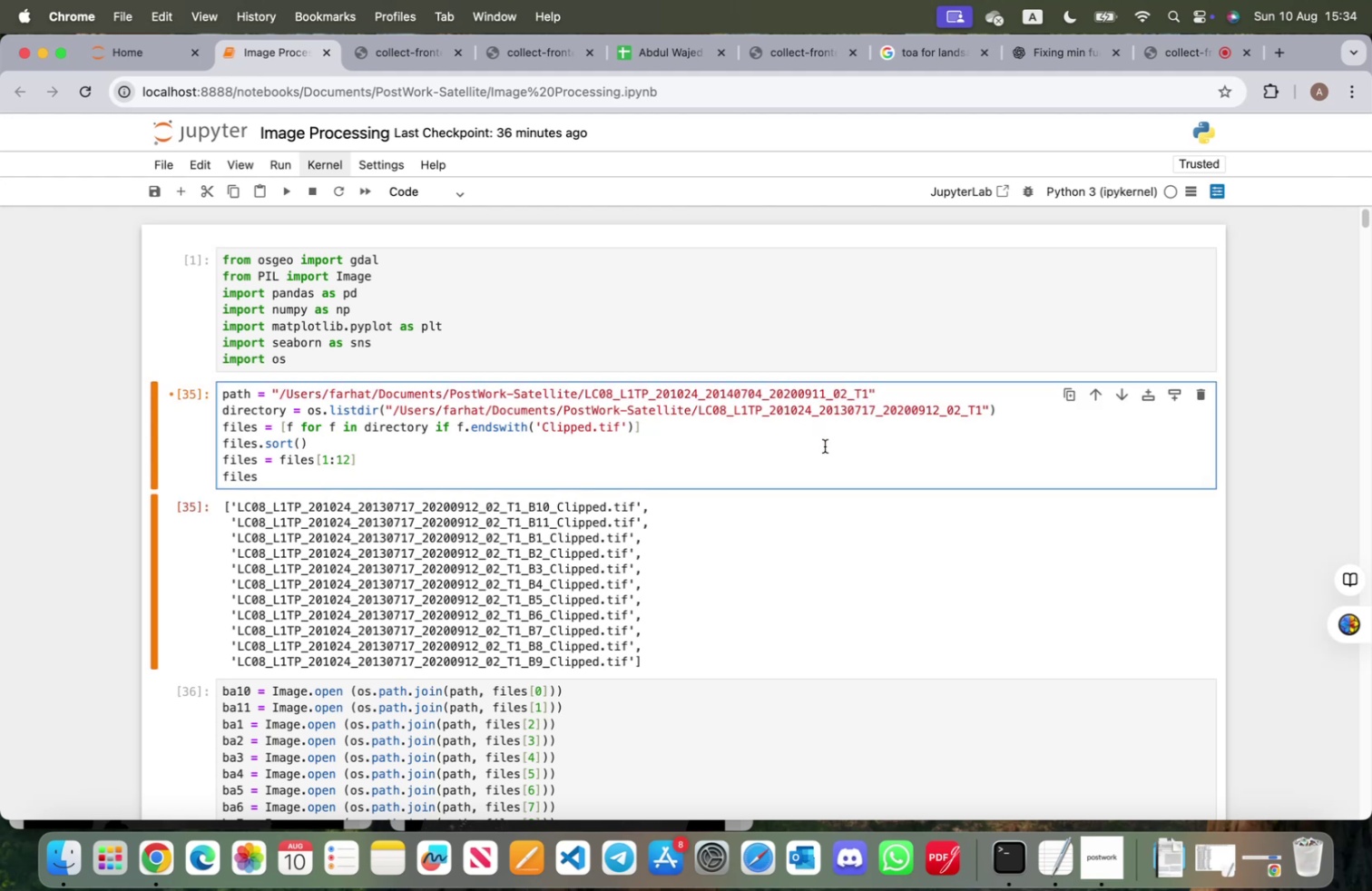 
key(Shift+Enter)
 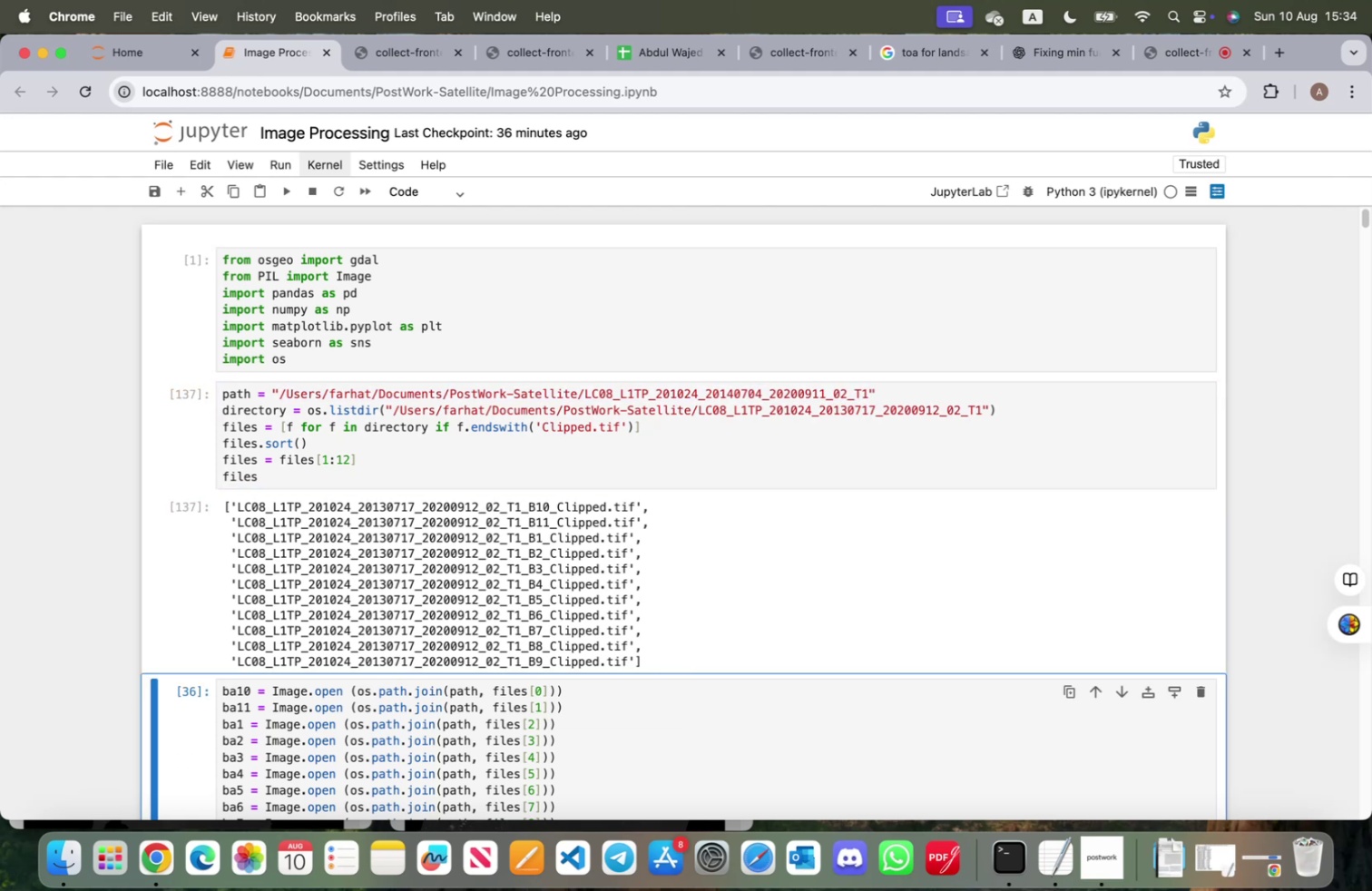 
key(Shift+ShiftRight)
 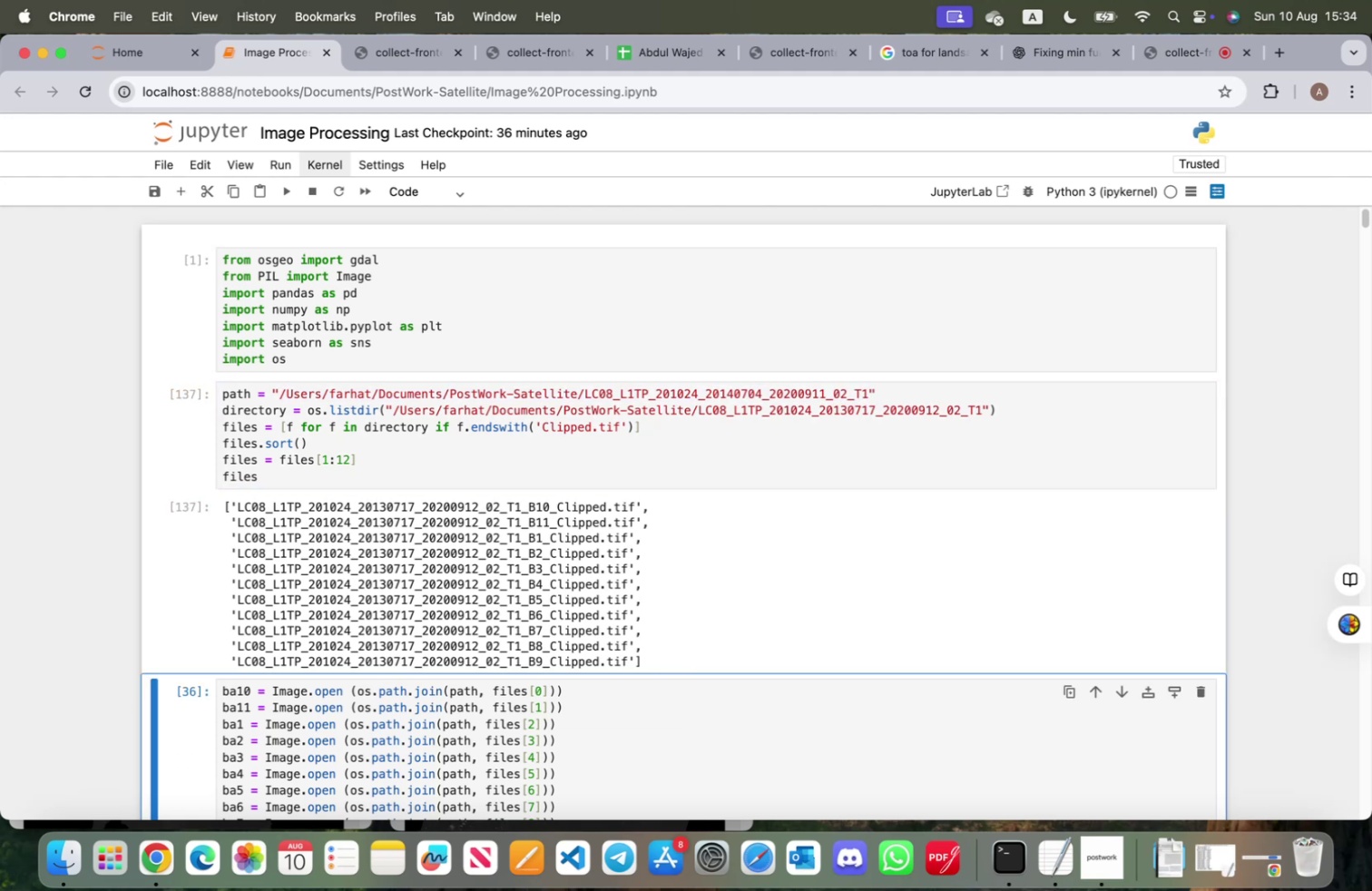 
key(Shift+Enter)
 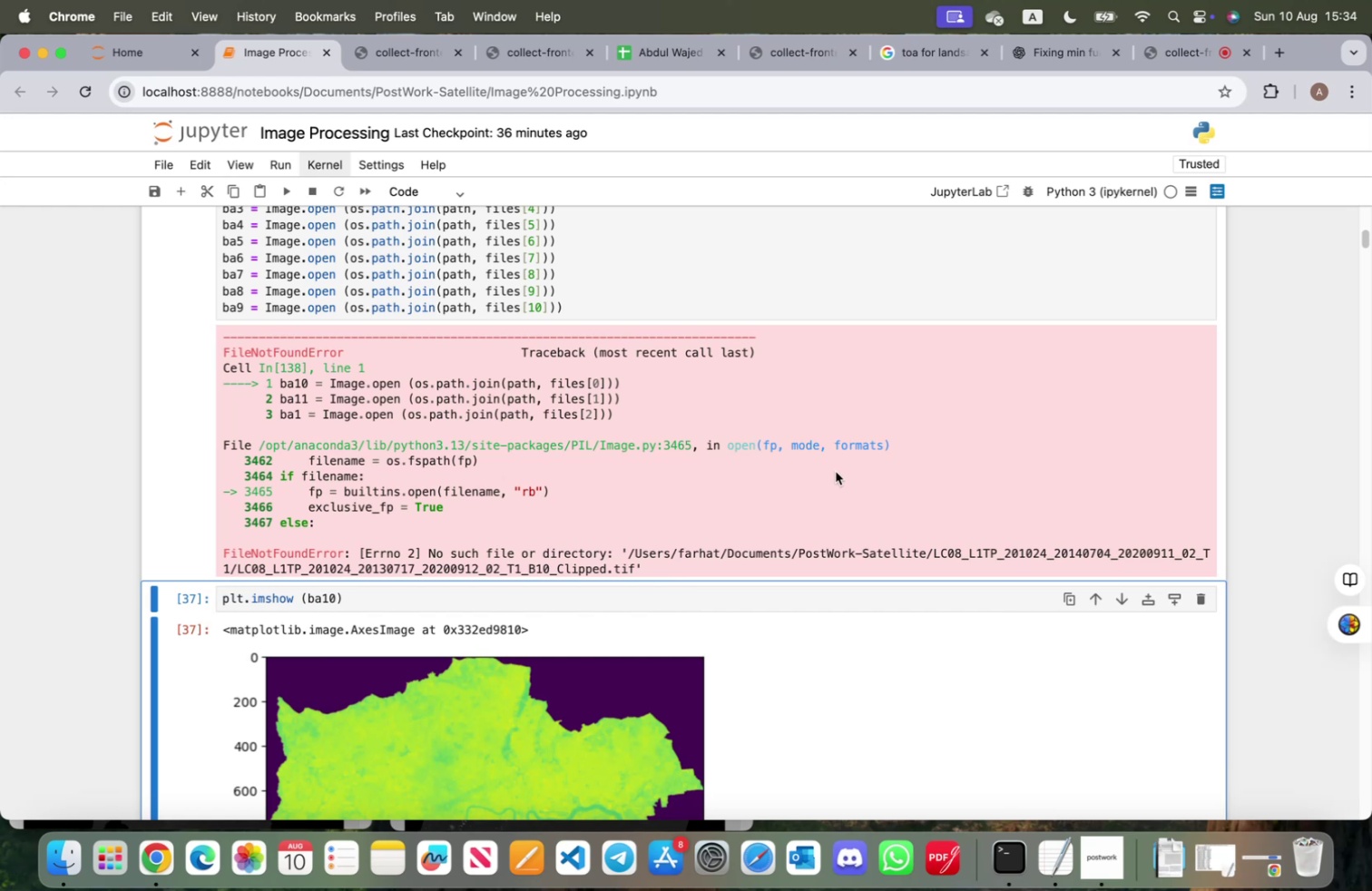 
scroll: coordinate [603, 560], scroll_direction: up, amount: 20.0
 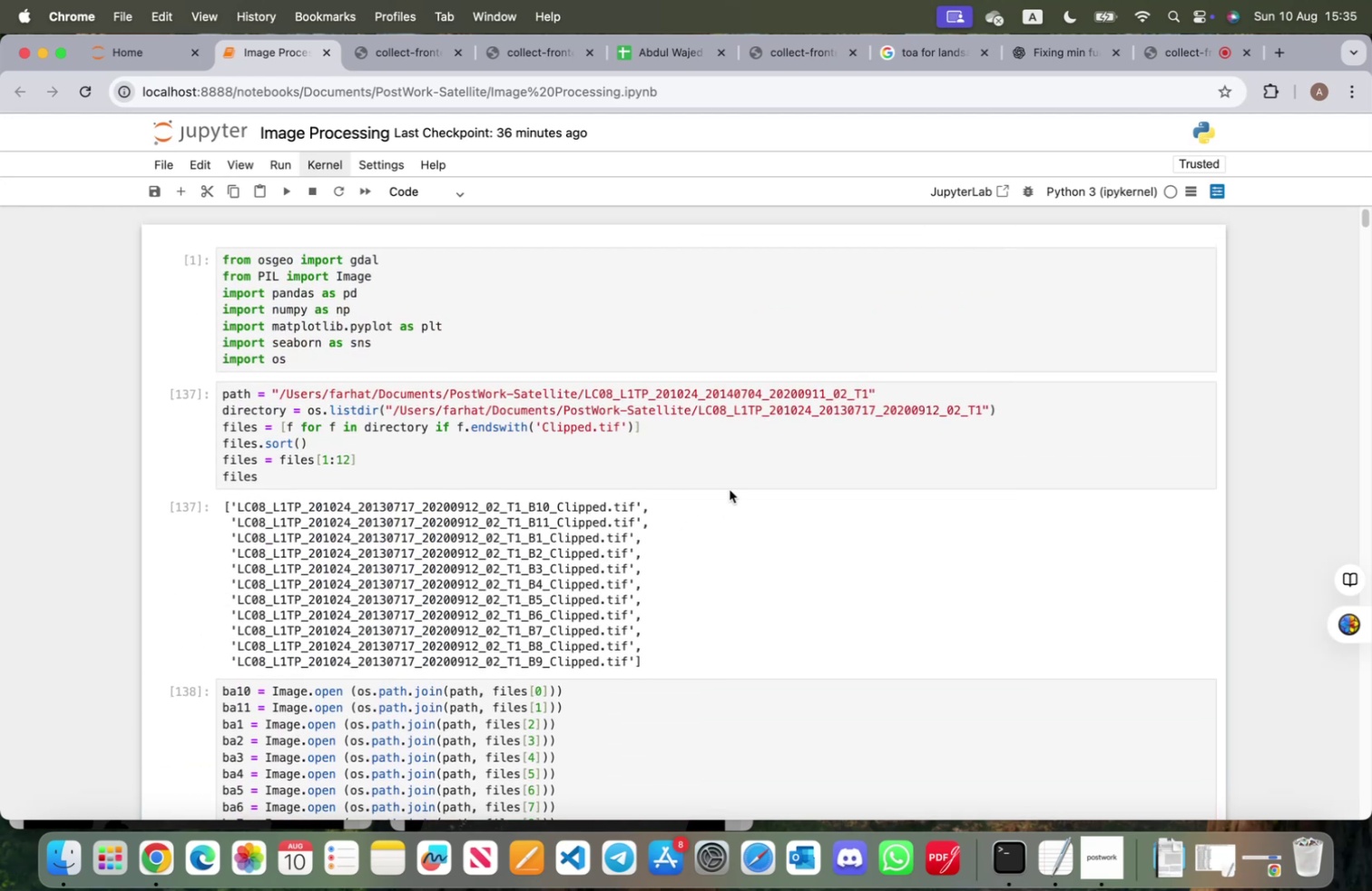 
scroll: coordinate [730, 489], scroll_direction: down, amount: 14.0
 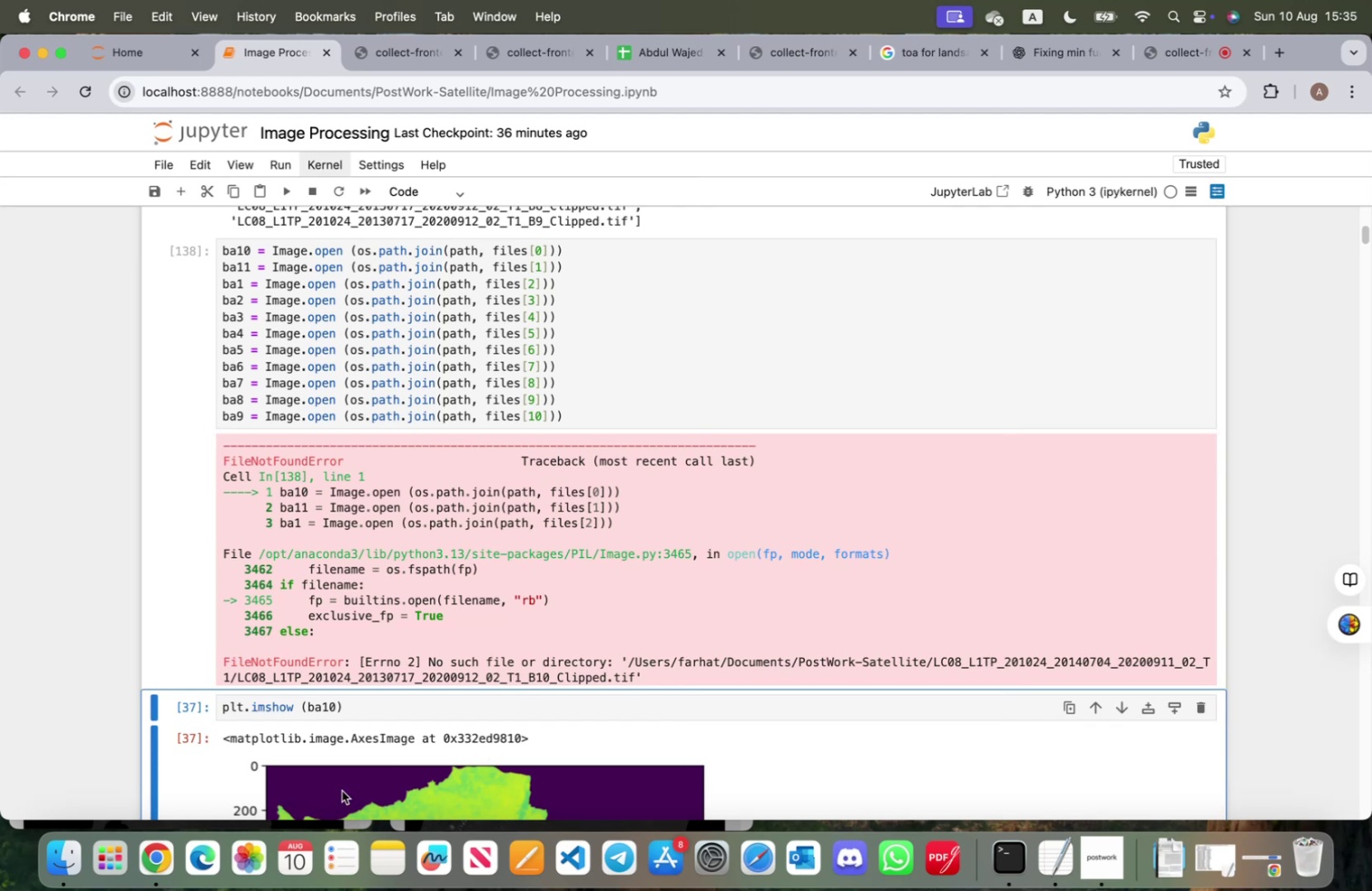 
left_click([51, 868])
 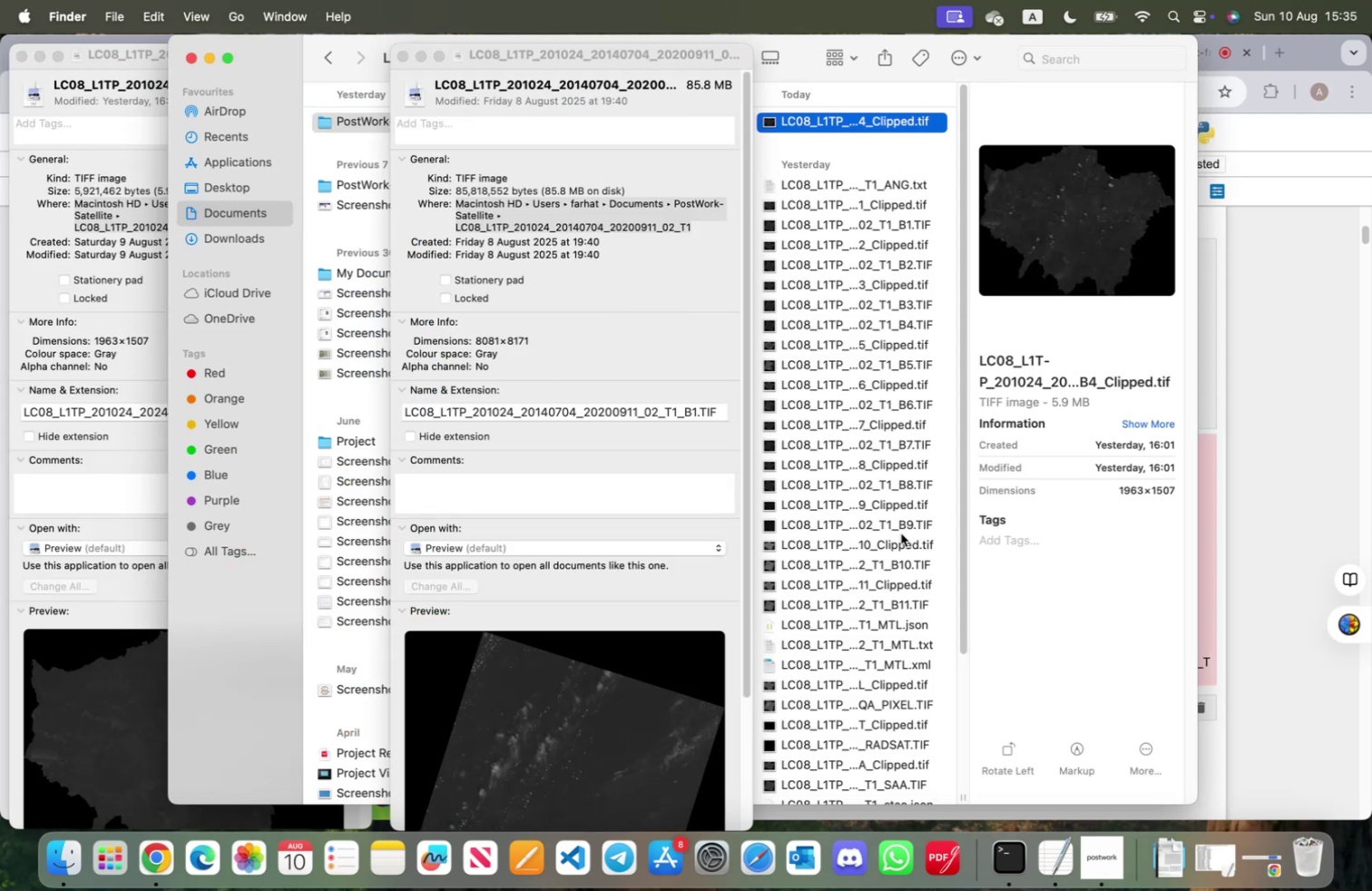 
wait(11.05)
 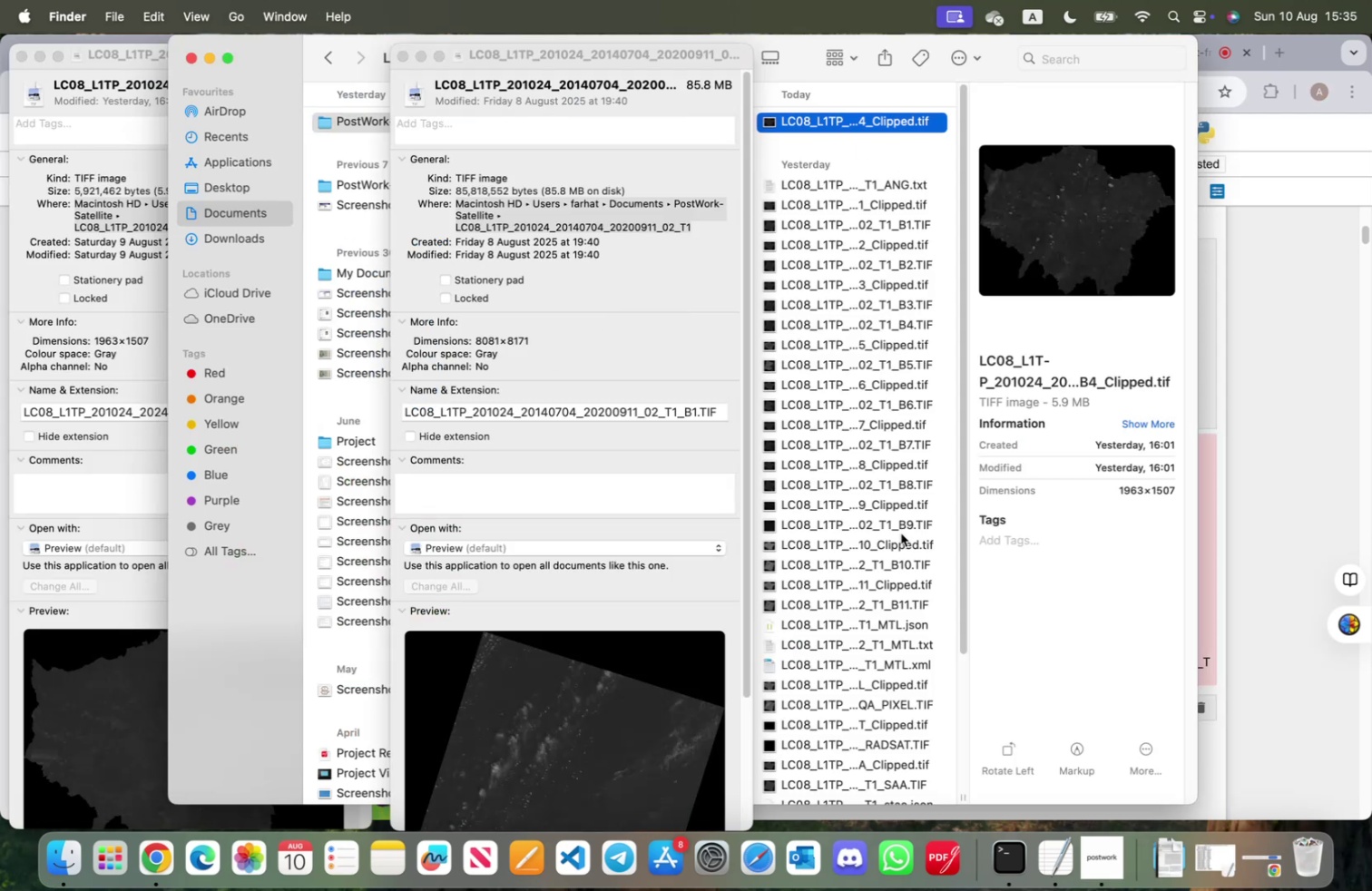 
left_click([837, 124])
 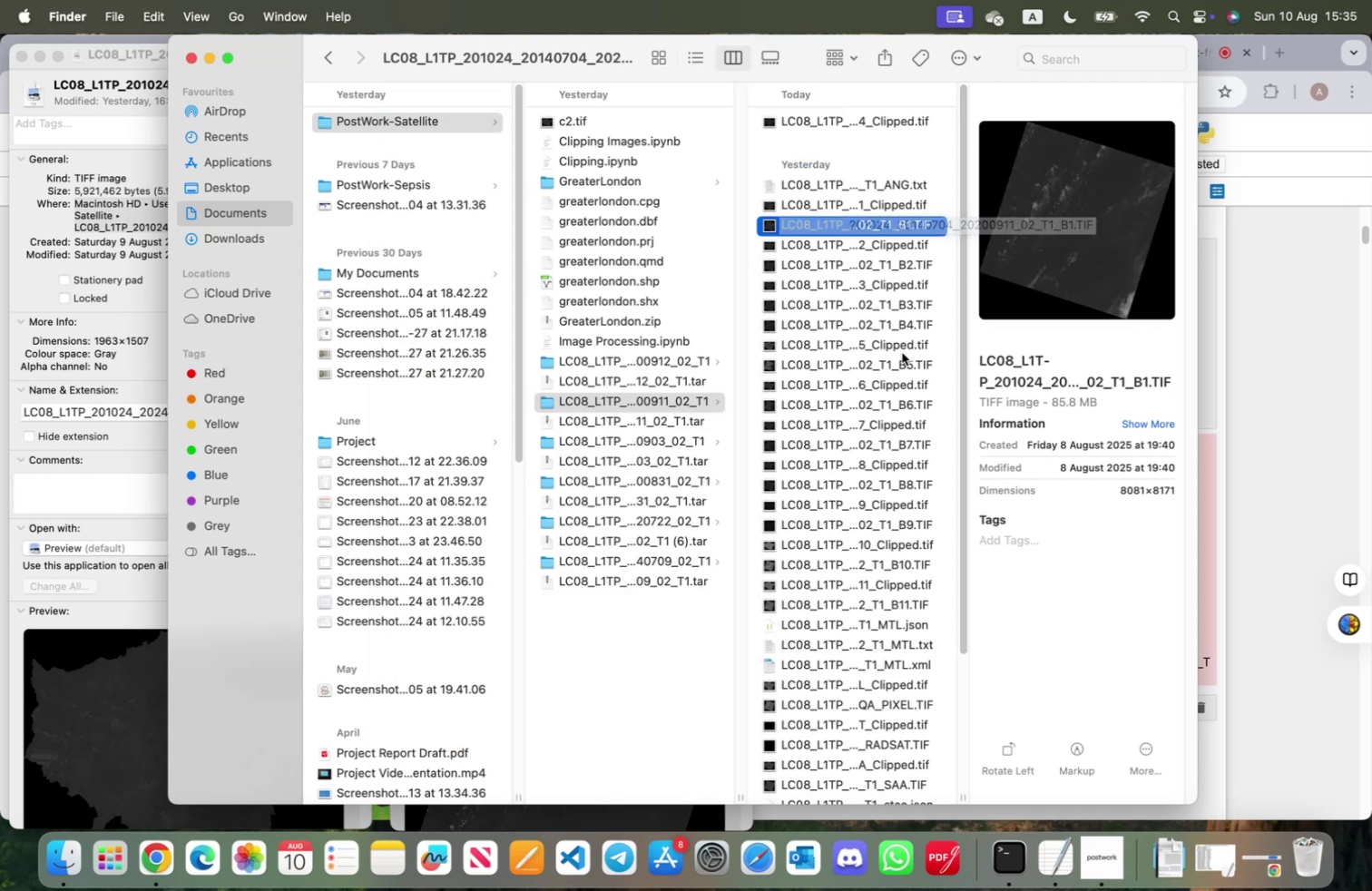 
wait(8.8)
 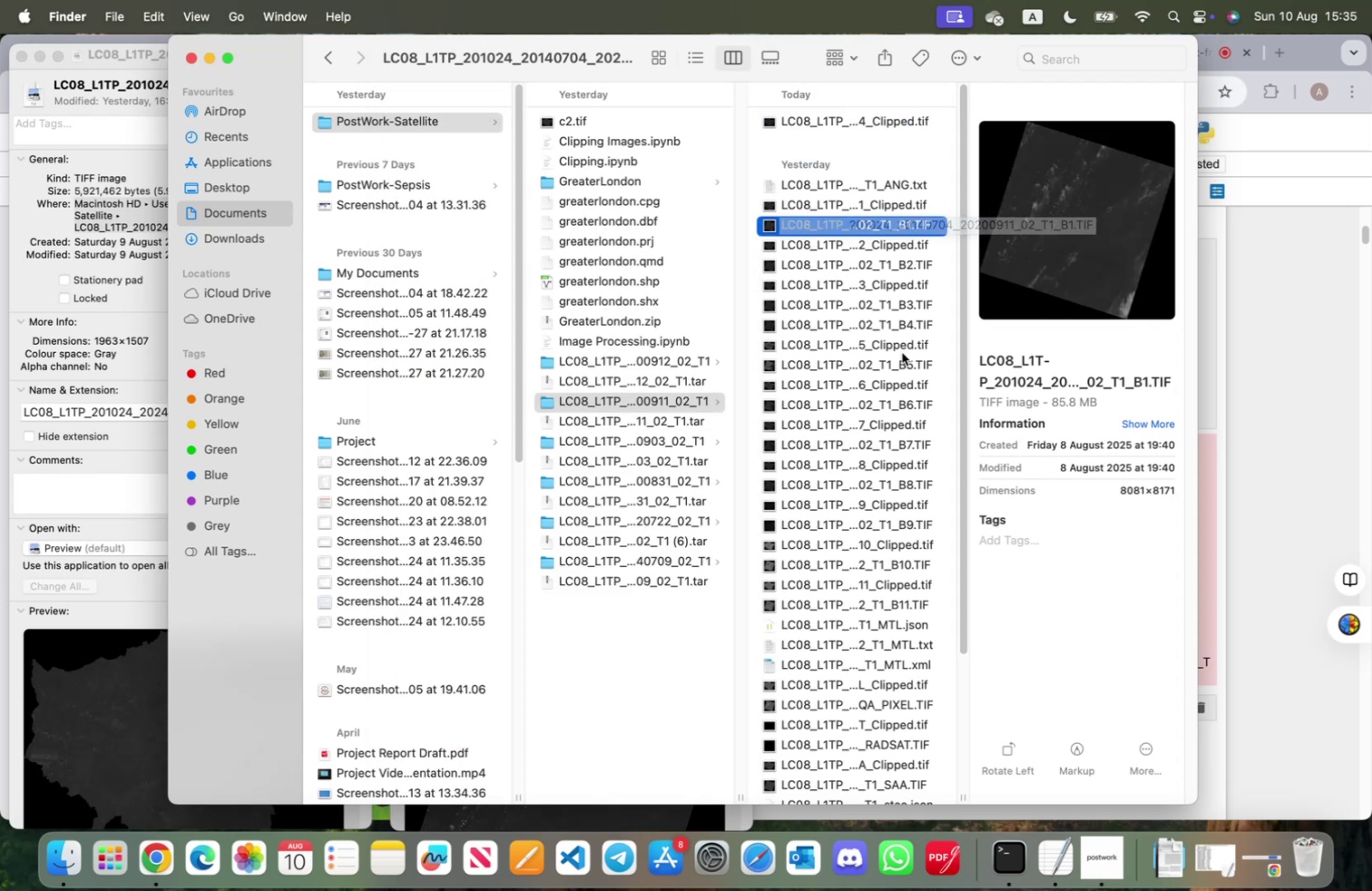 
left_click([188, 54])
 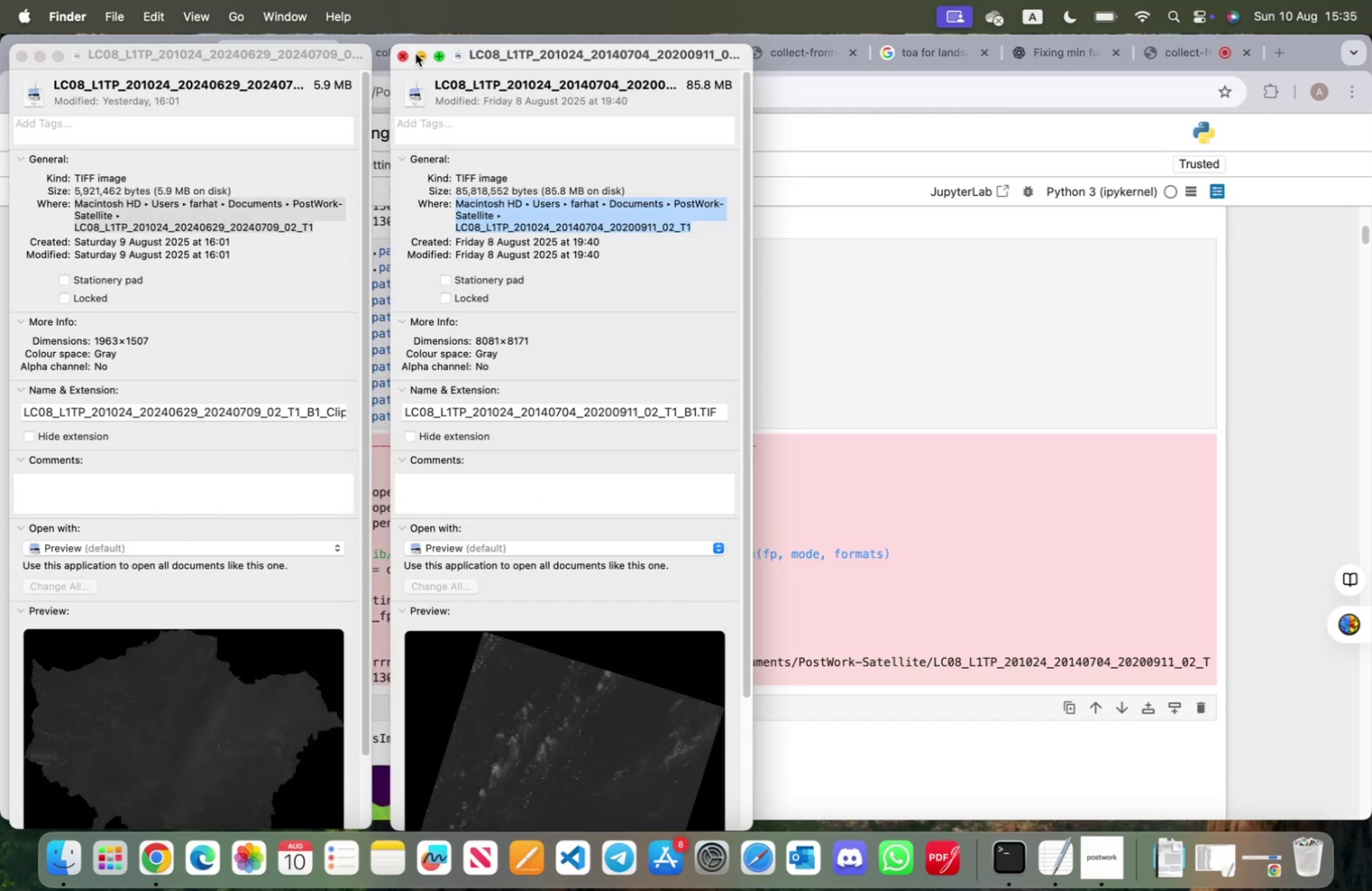 
left_click([407, 54])
 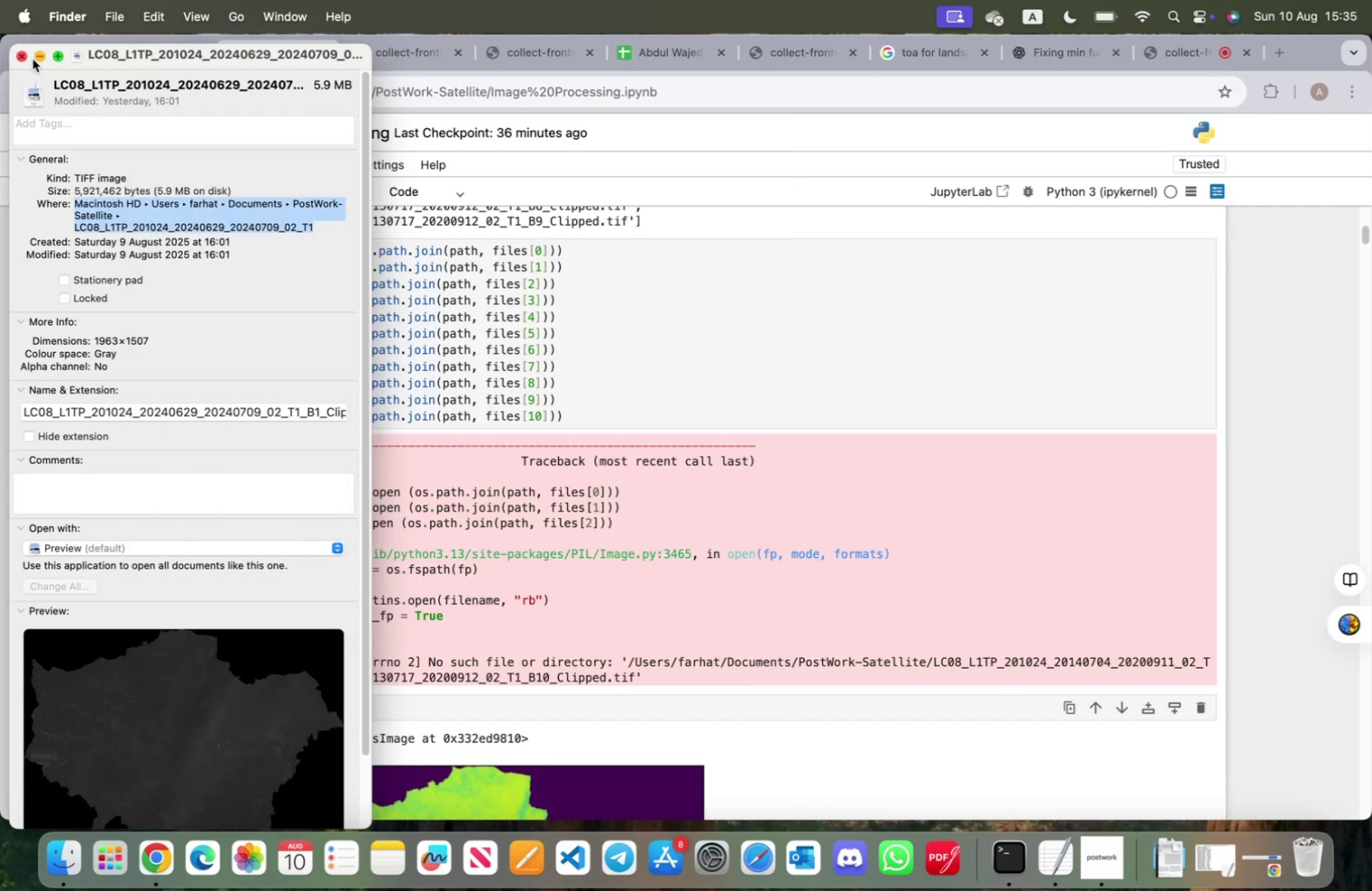 
left_click([21, 54])
 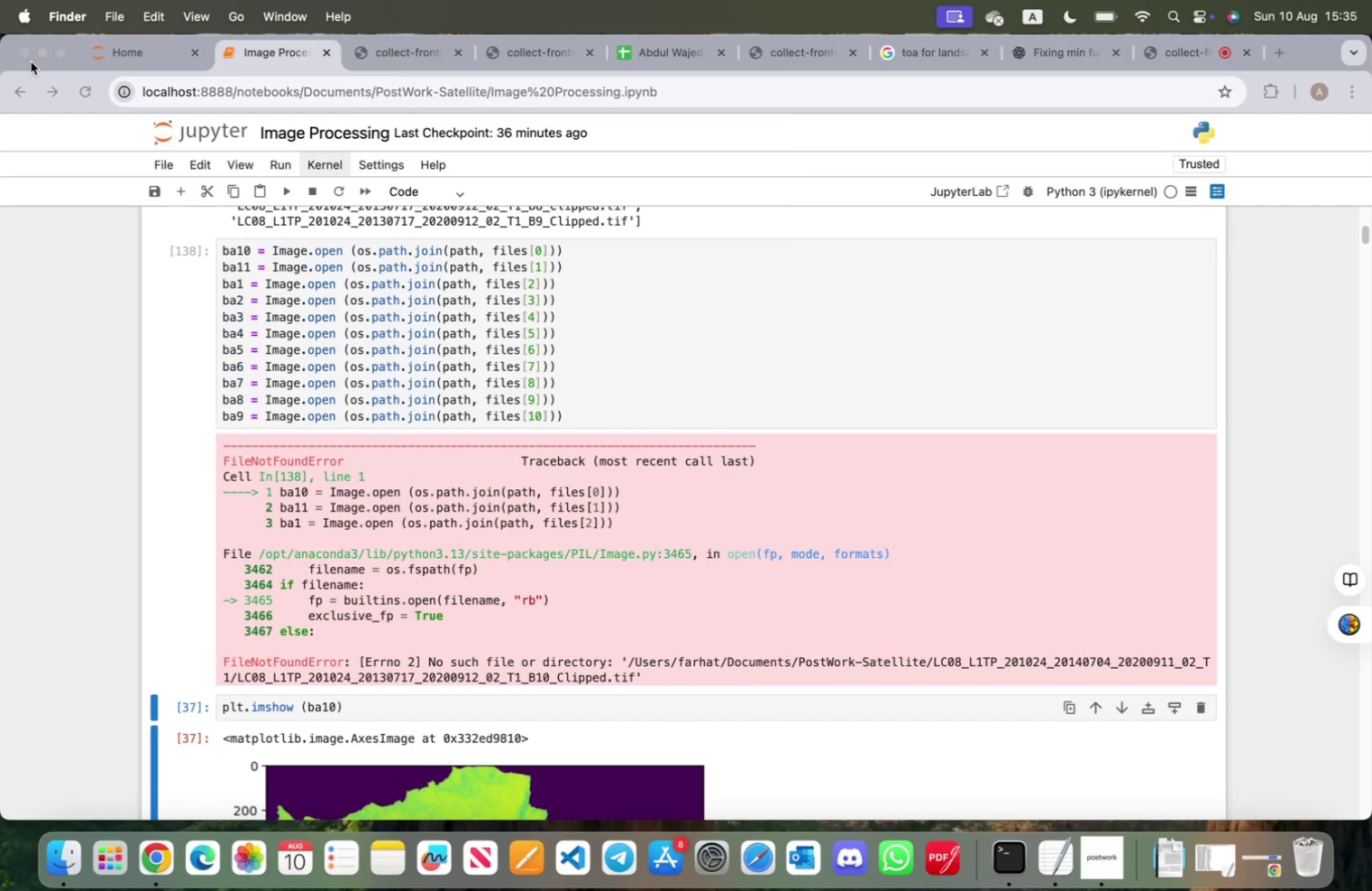 
scroll: coordinate [562, 349], scroll_direction: up, amount: 55.0
 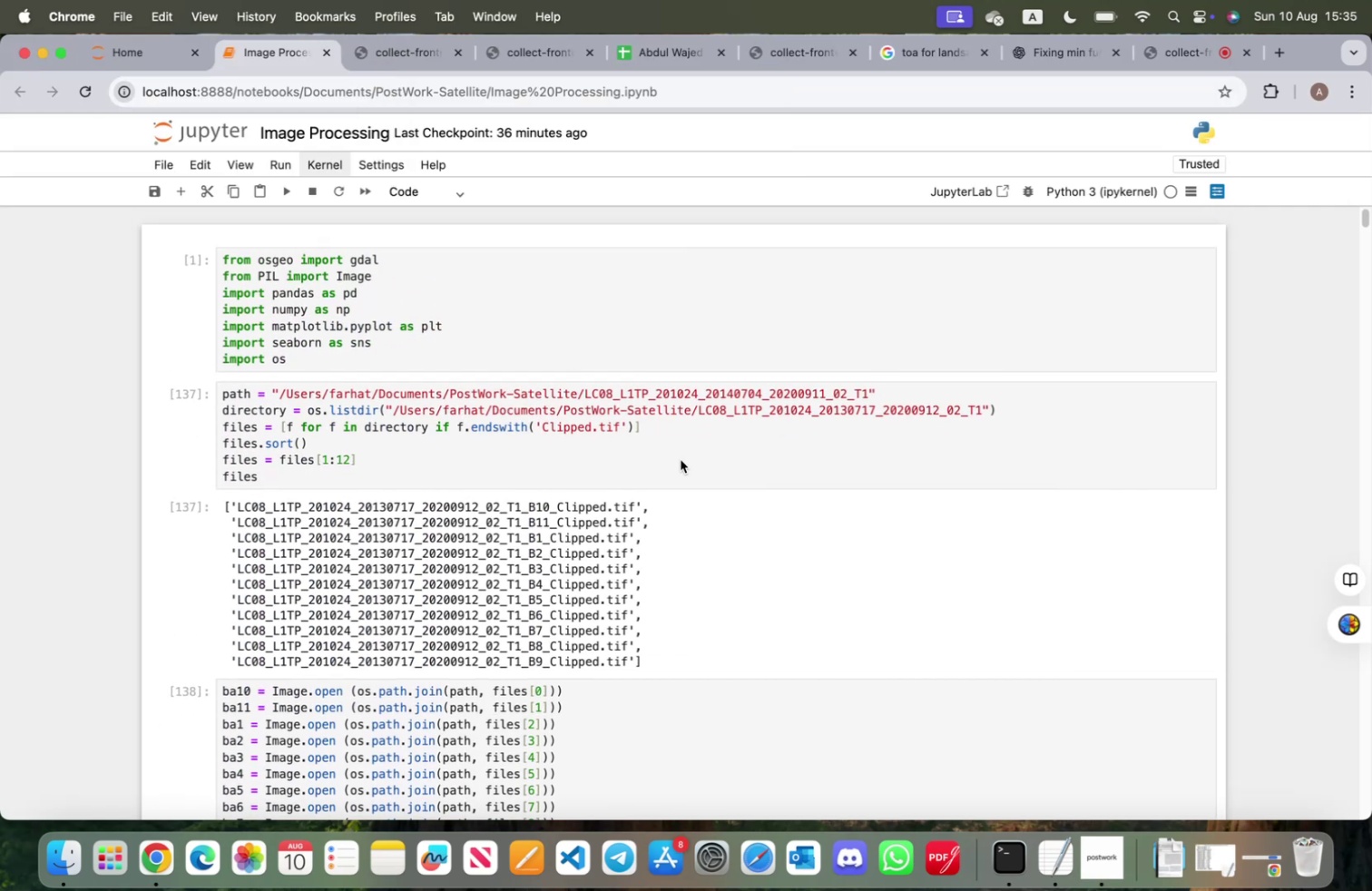 
double_click([632, 464])
 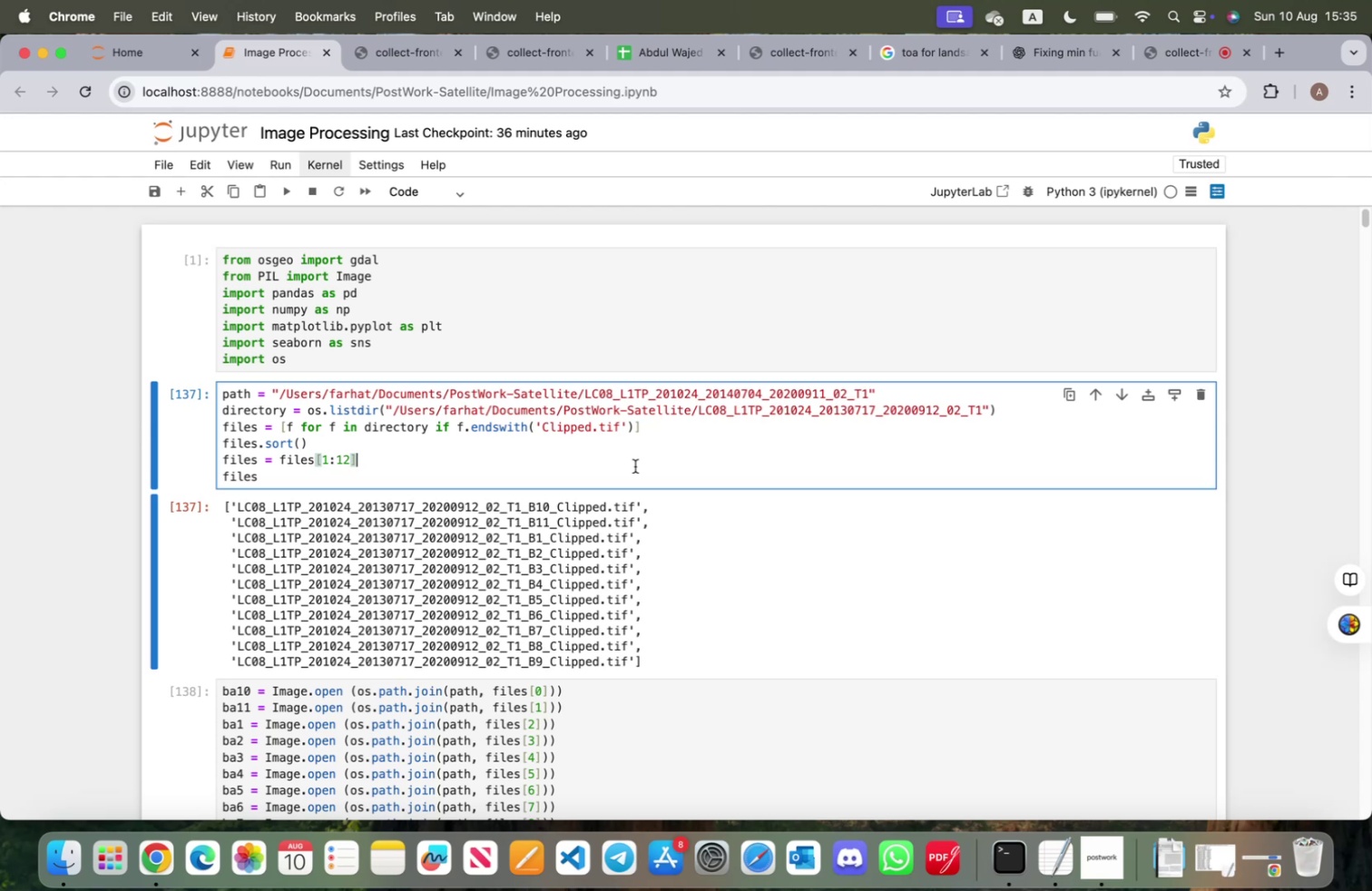 
key(Shift+Enter)
 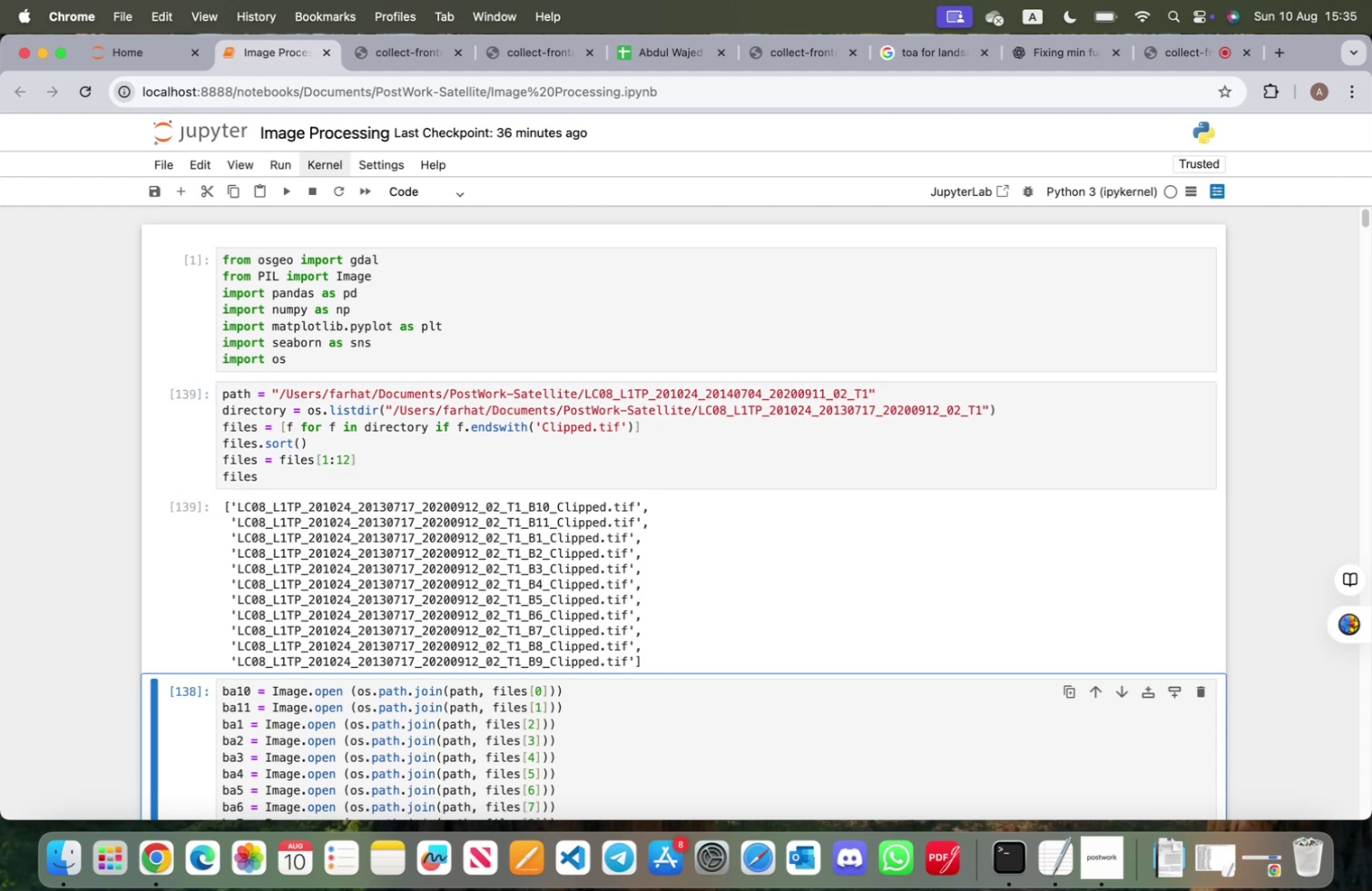 
key(Shift+Enter)
 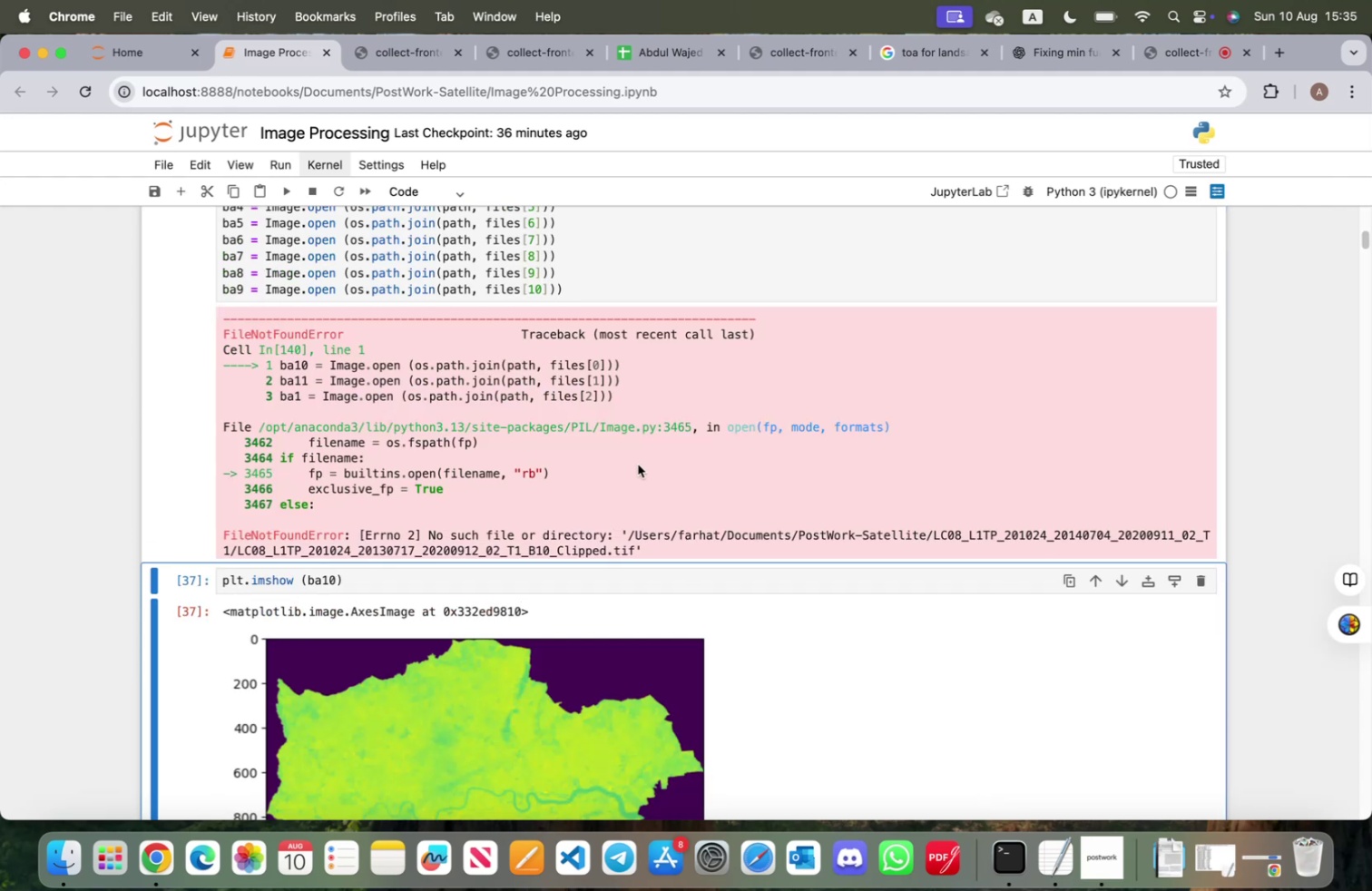 
wait(6.11)
 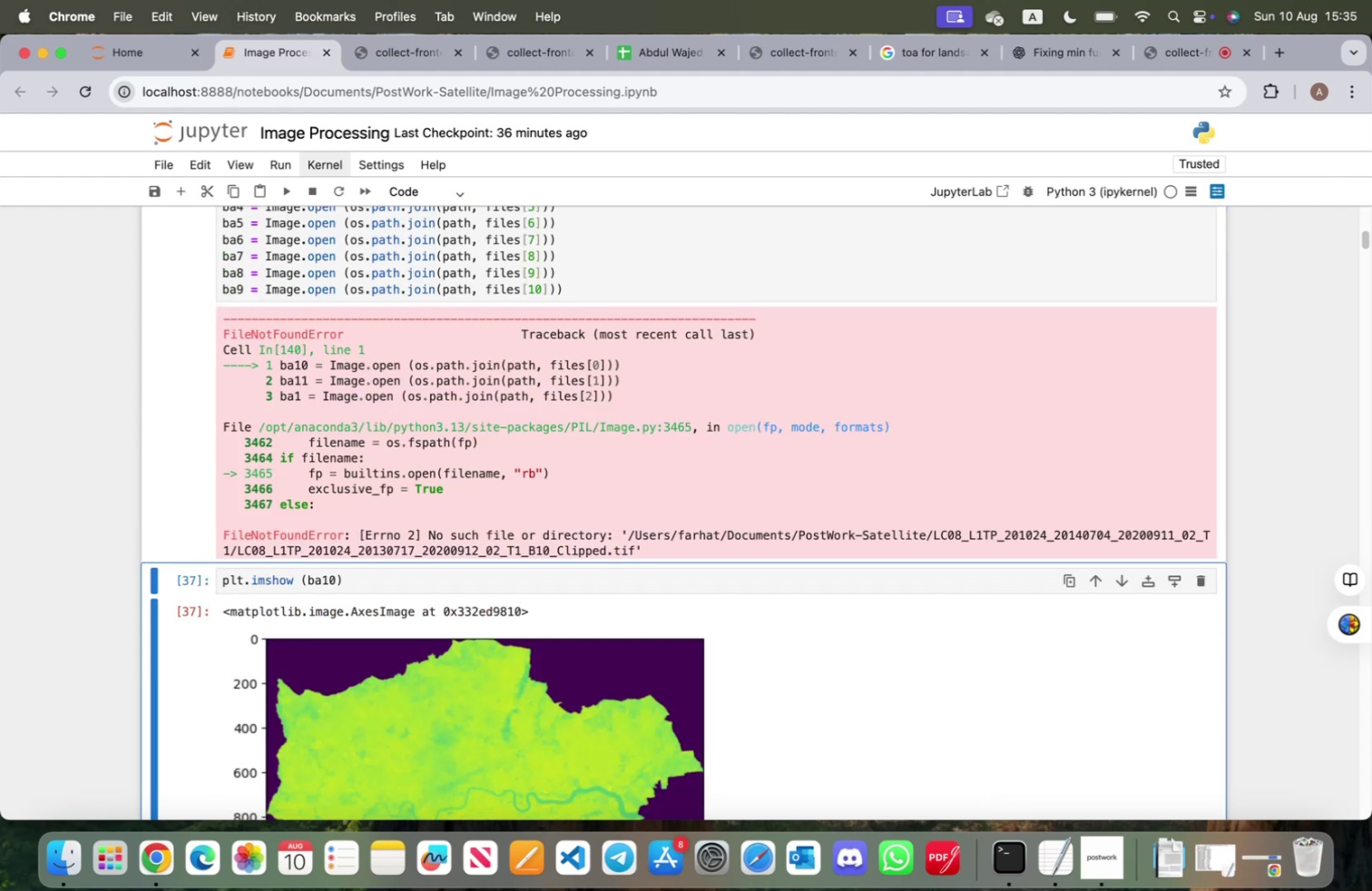 
scroll: coordinate [537, 527], scroll_direction: up, amount: 15.0
 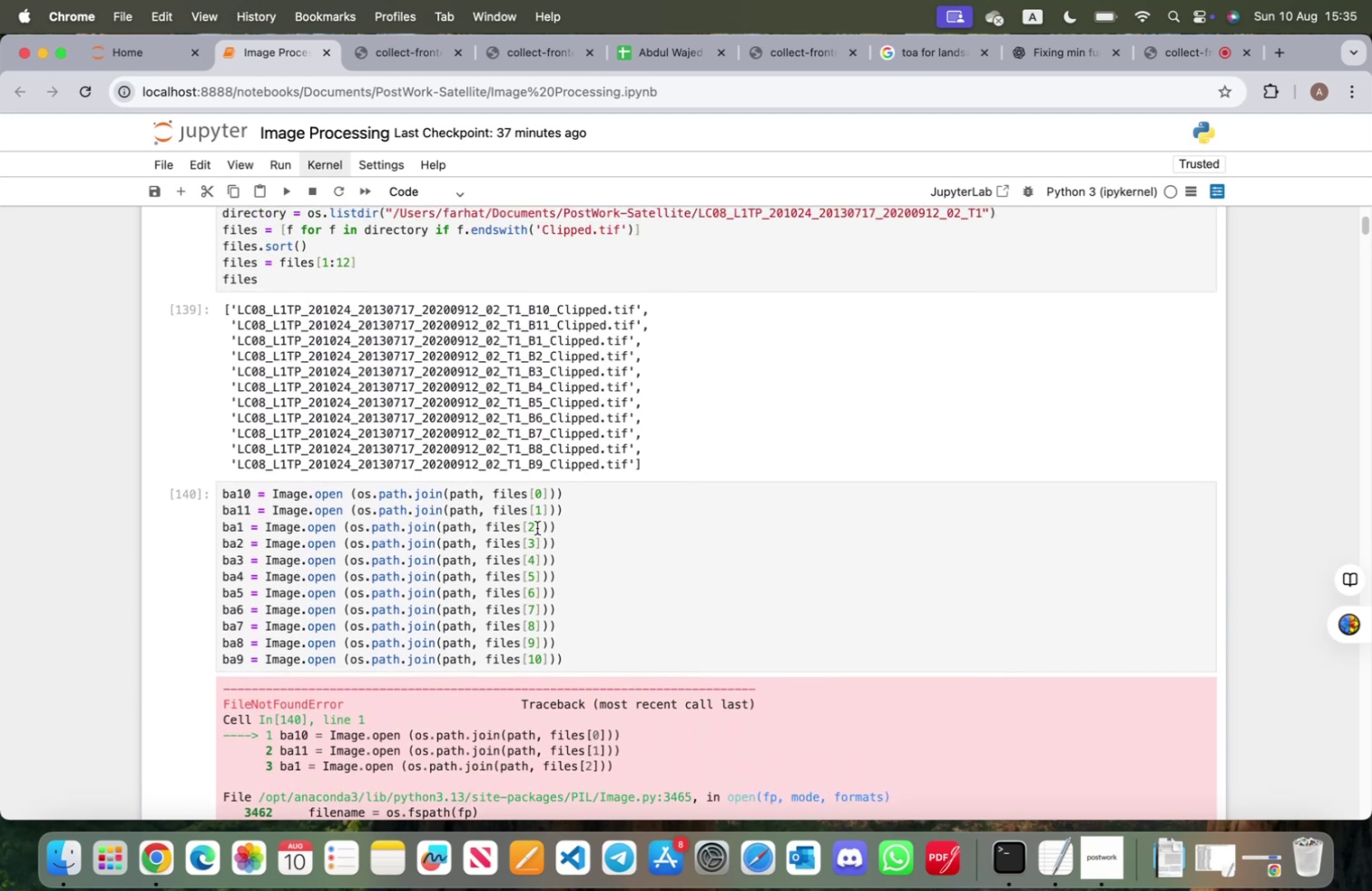 
scroll: coordinate [539, 529], scroll_direction: down, amount: 9.0
 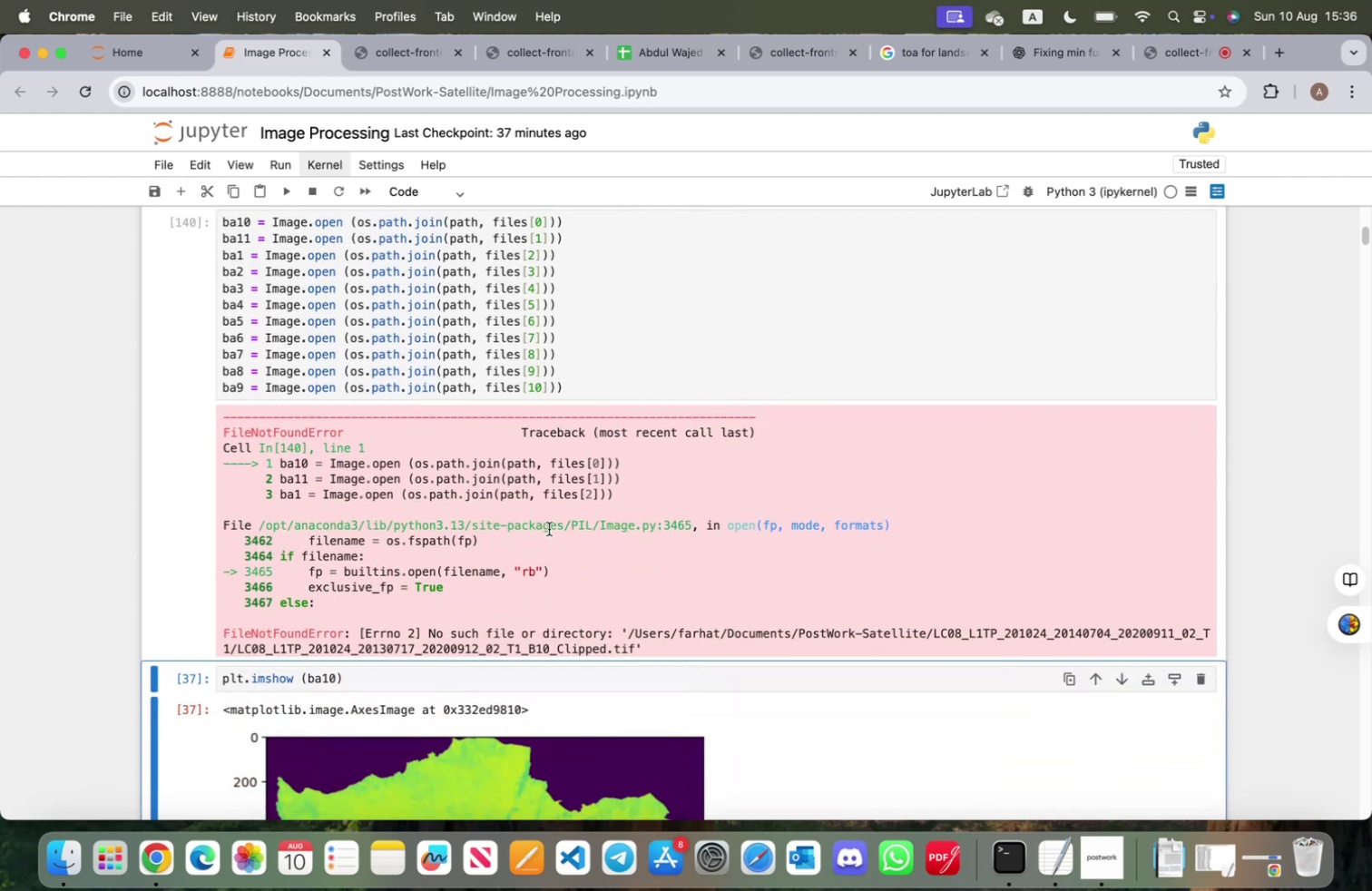 
wait(7.64)
 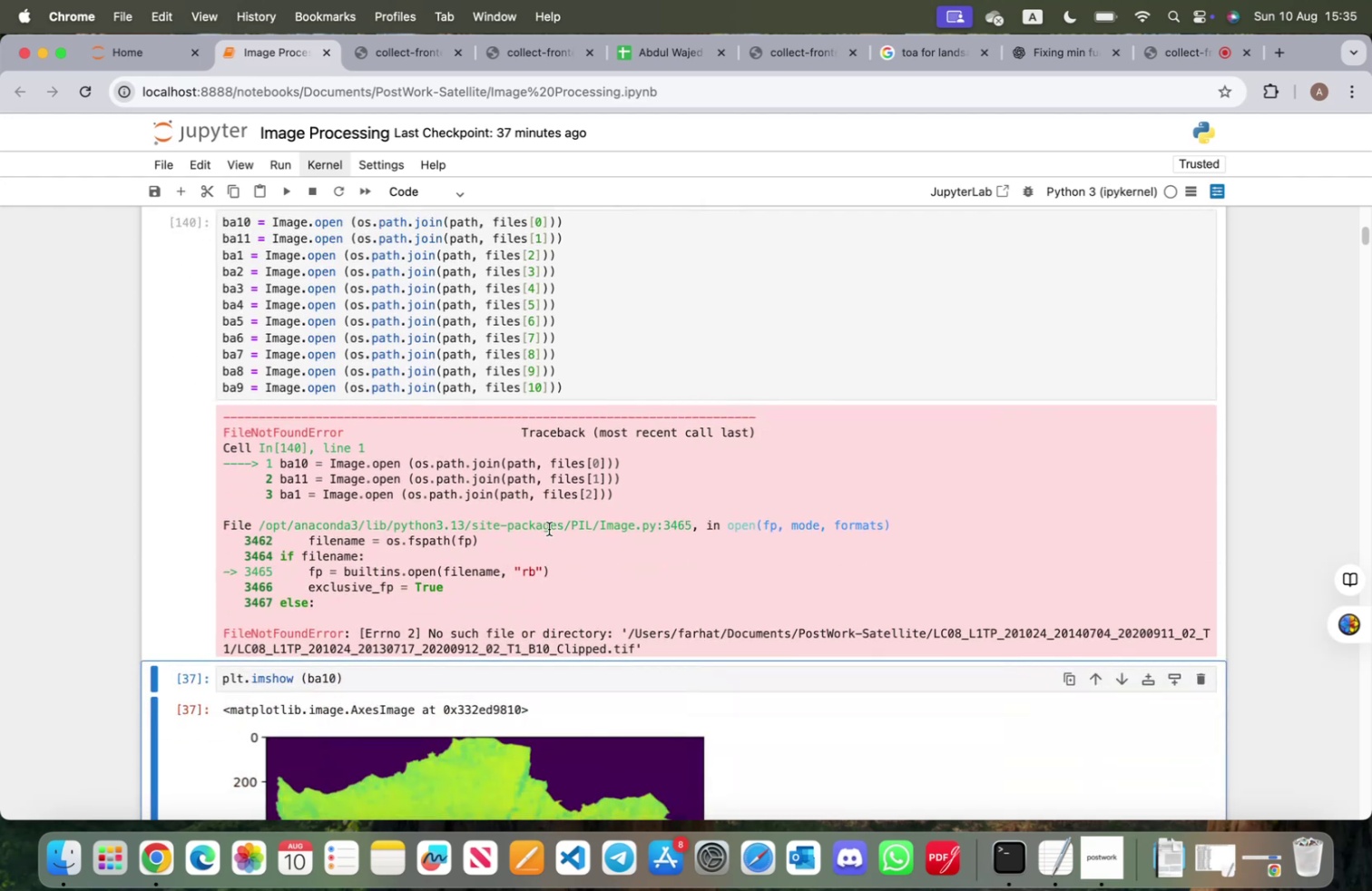 
scroll: coordinate [456, 392], scroll_direction: up, amount: 14.0
 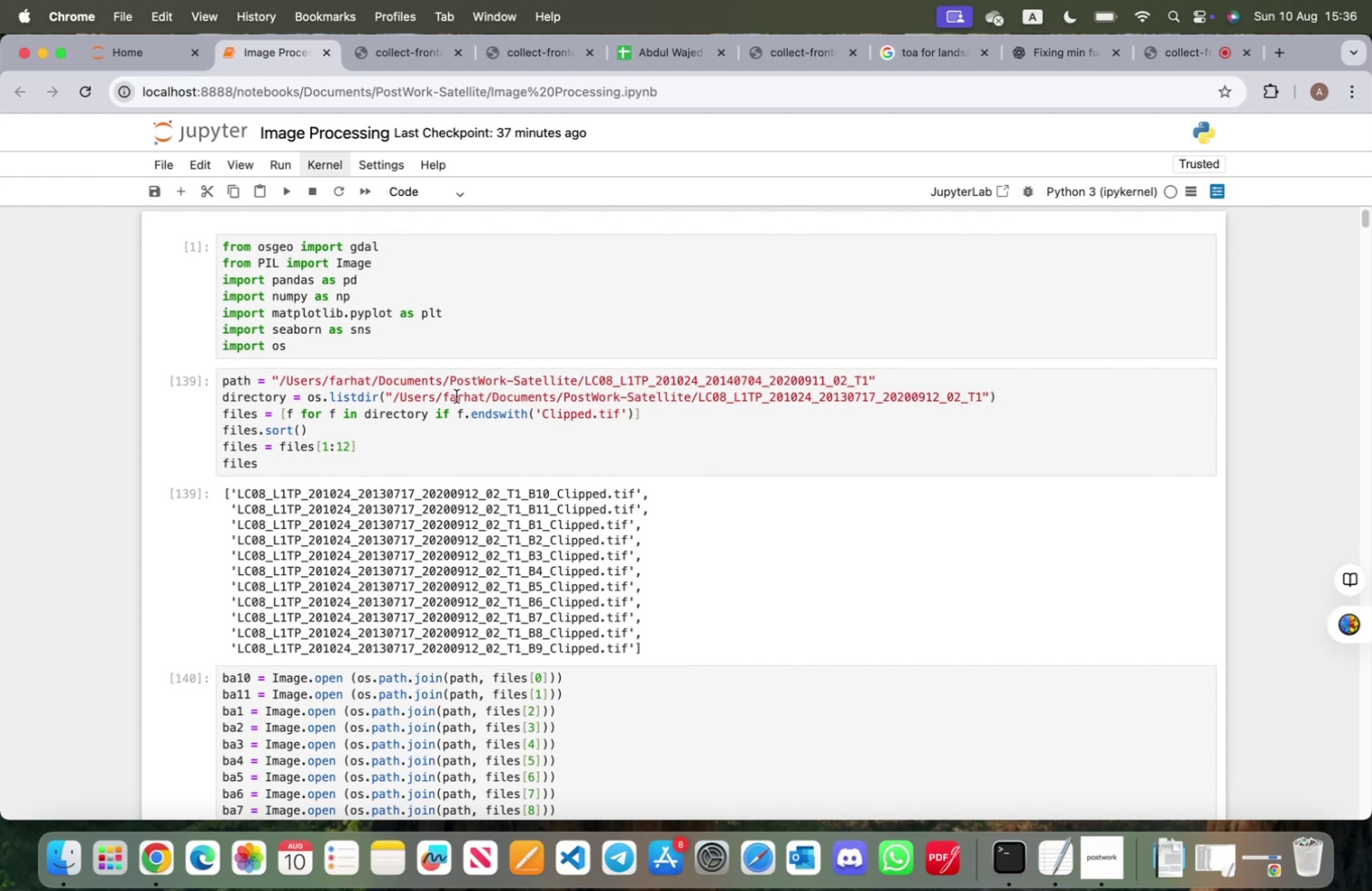 
wait(12.82)
 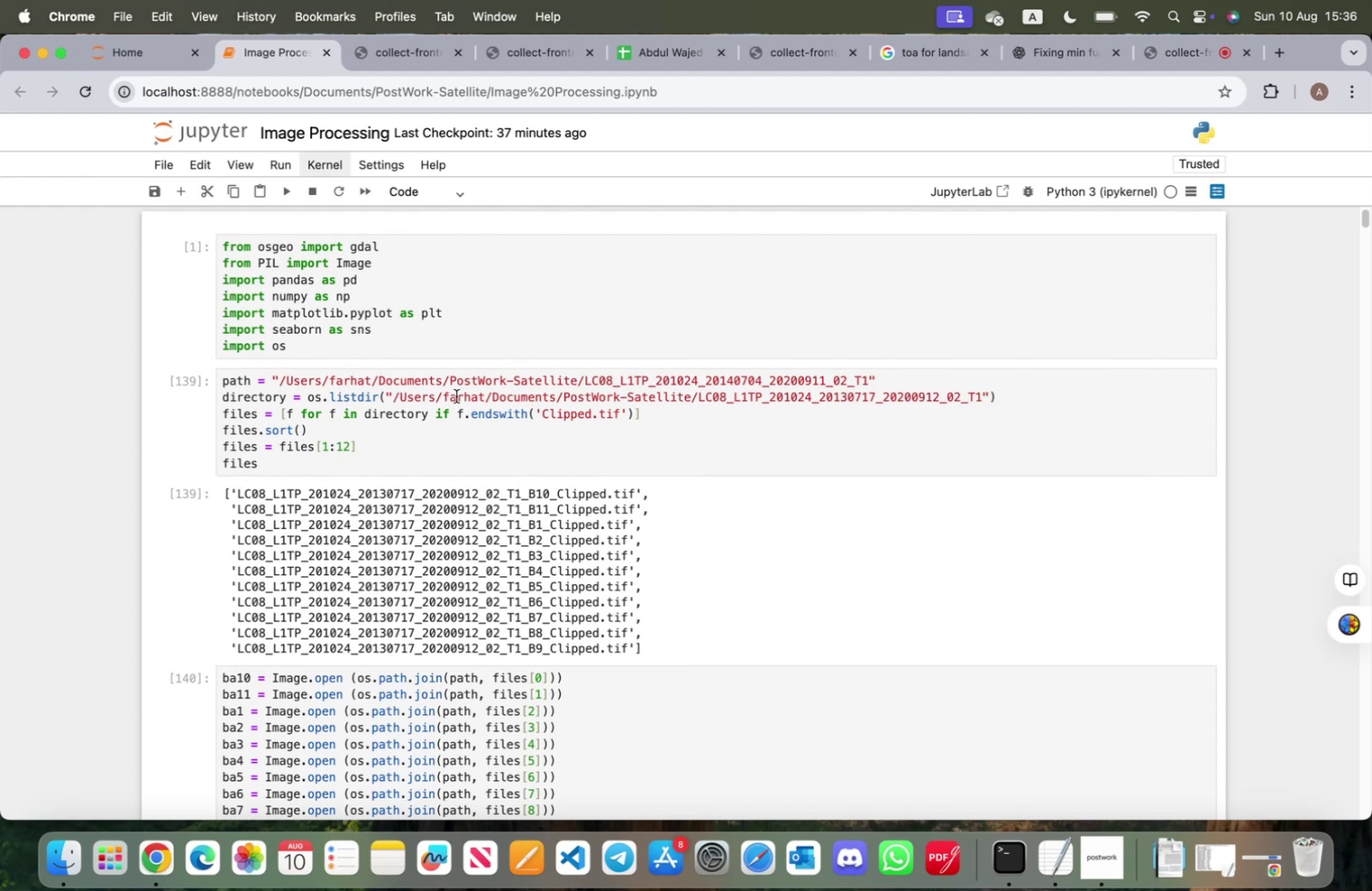 
left_click_drag(start_coordinate=[280, 380], to_coordinate=[866, 377])
 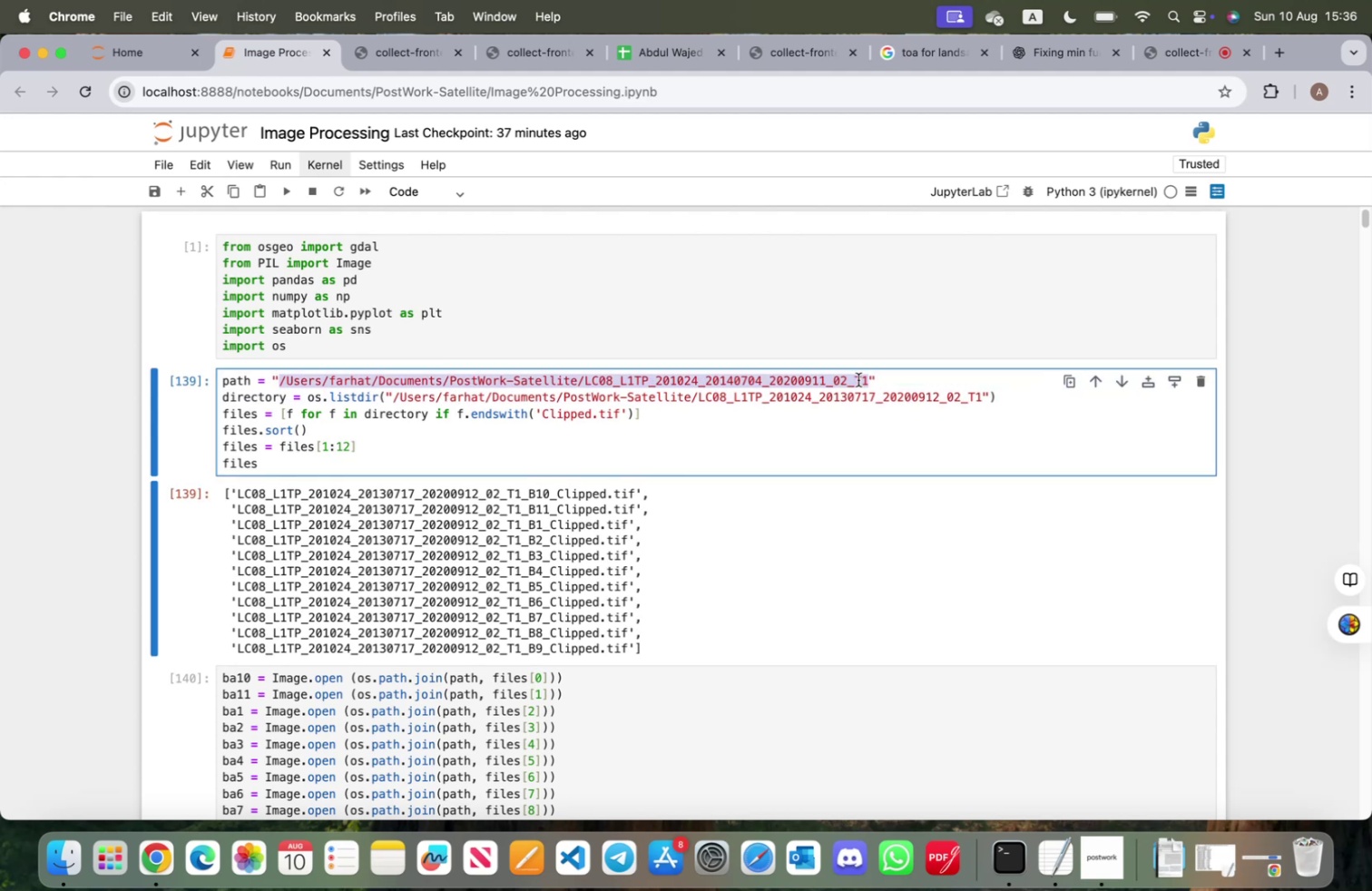 
key(Meta+CommandLeft)
 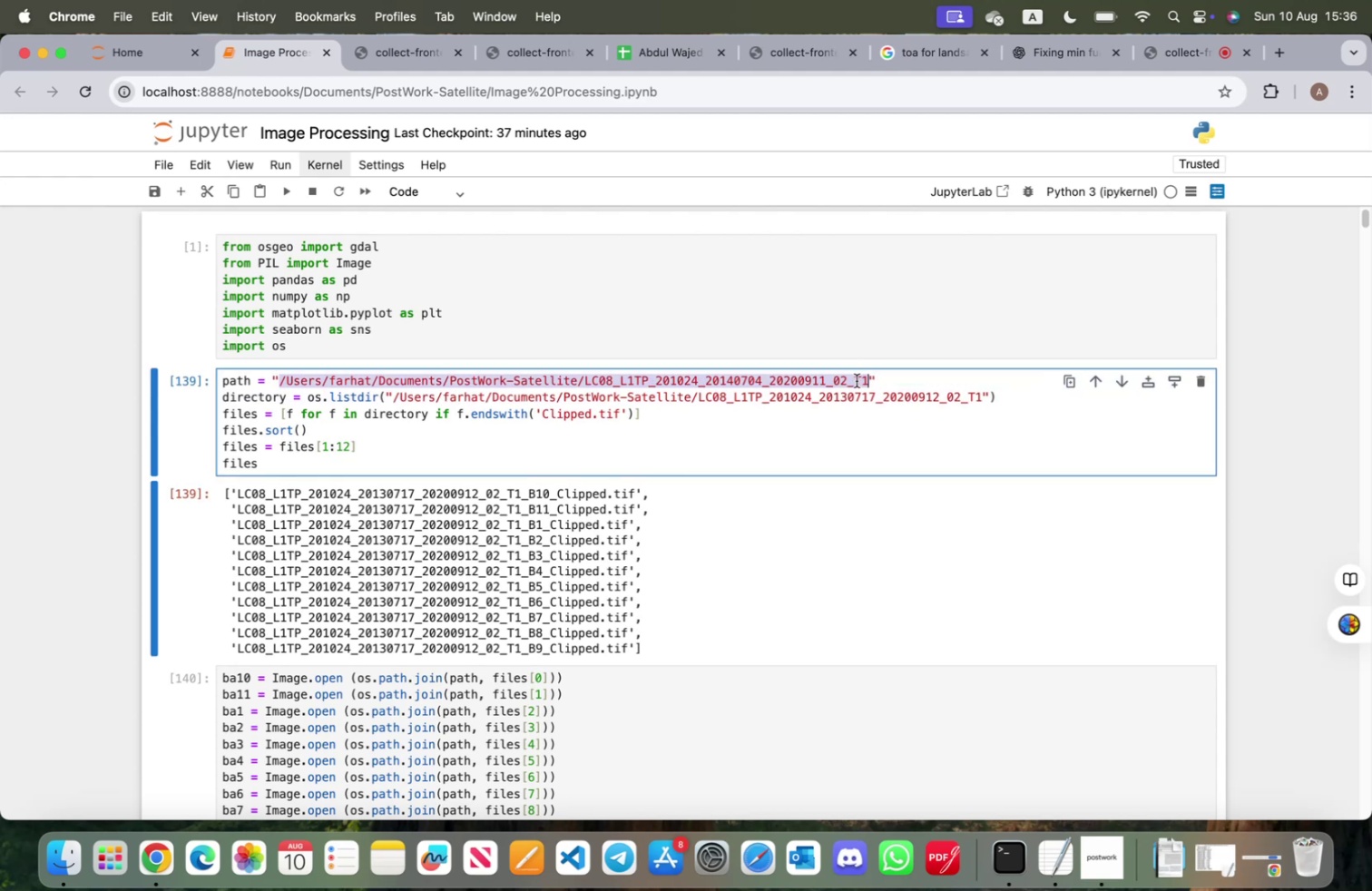 
key(Meta+C)
 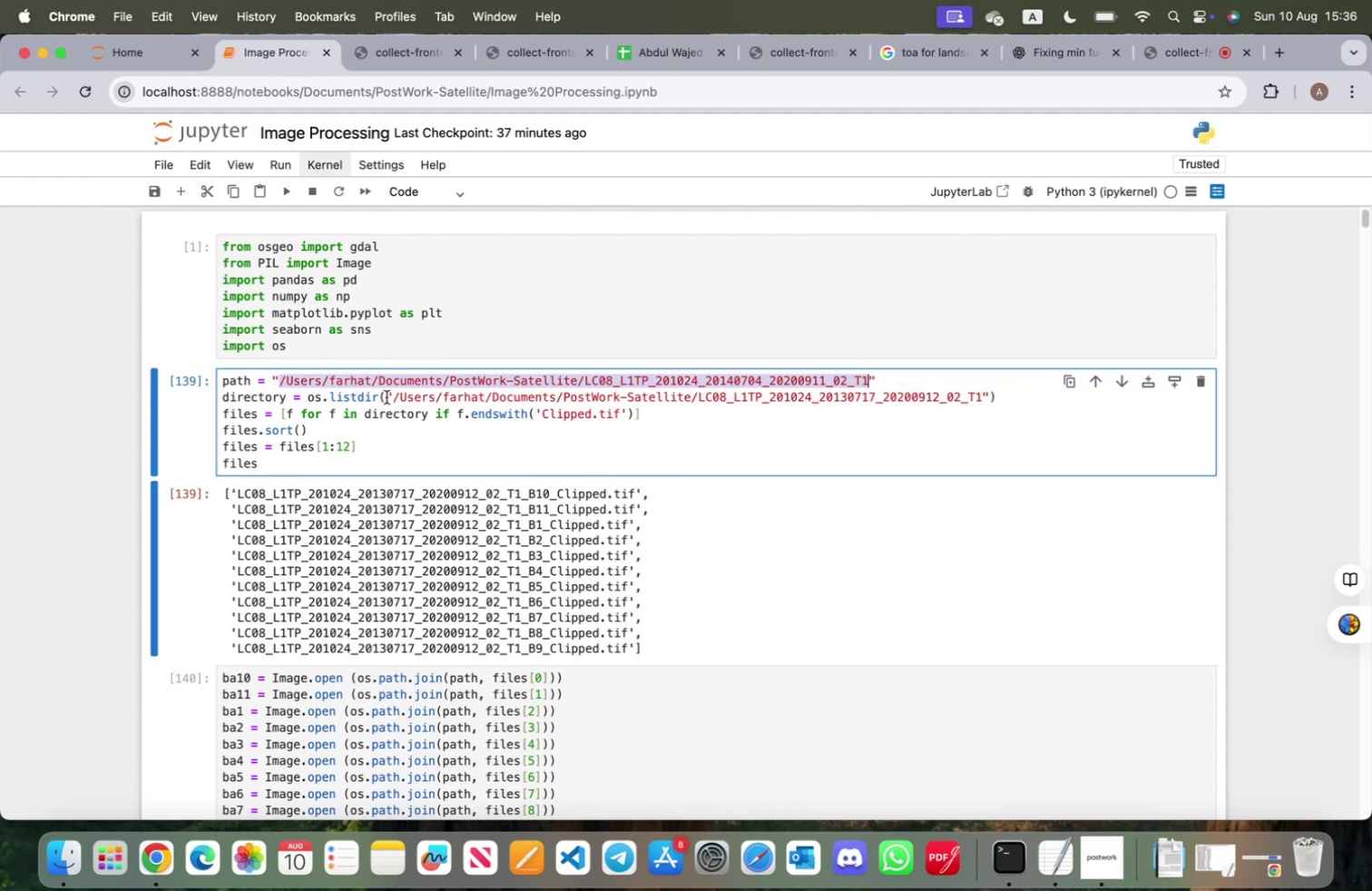 
left_click_drag(start_coordinate=[394, 397], to_coordinate=[982, 398])
 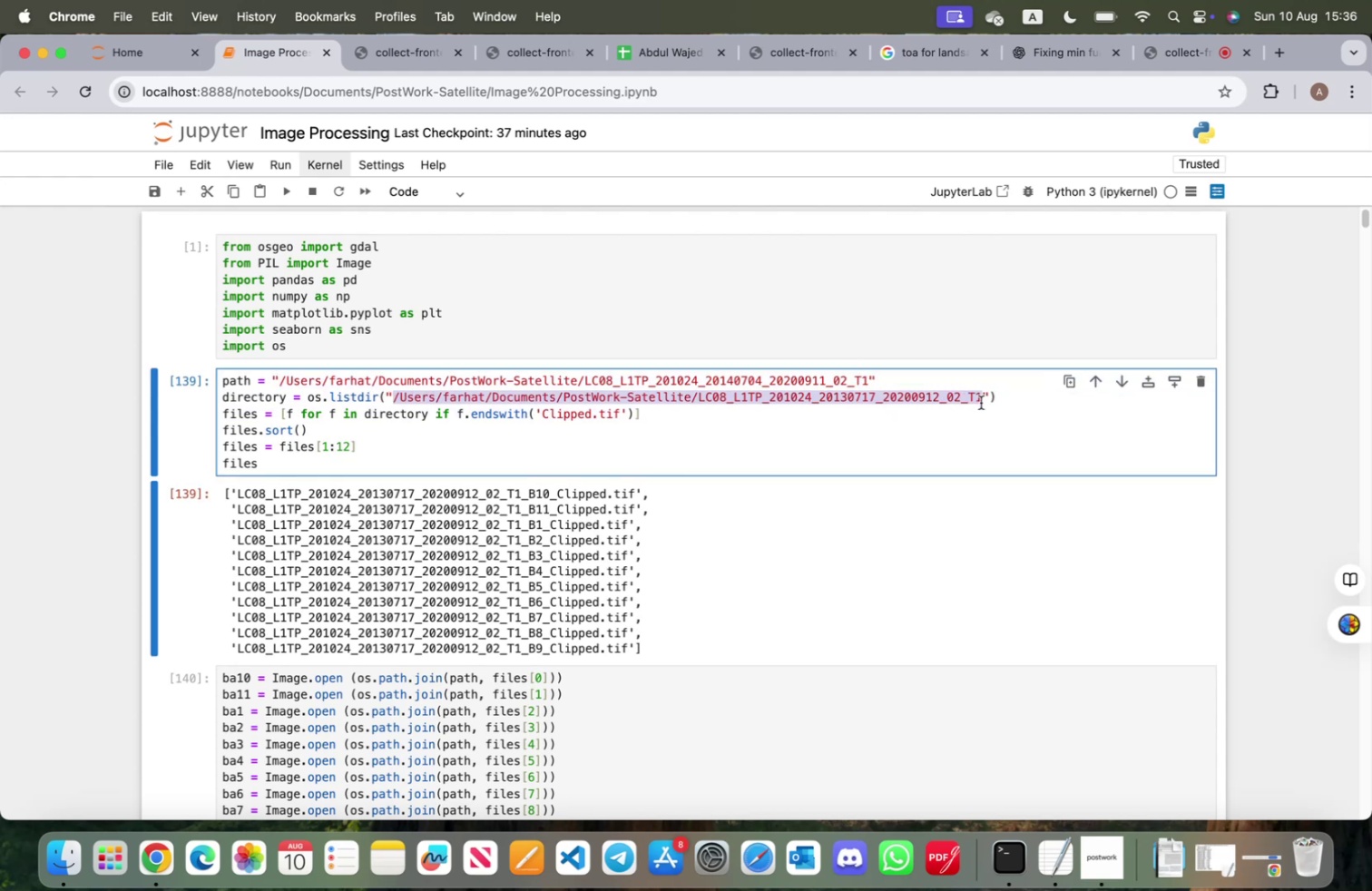 
key(Meta+V)
 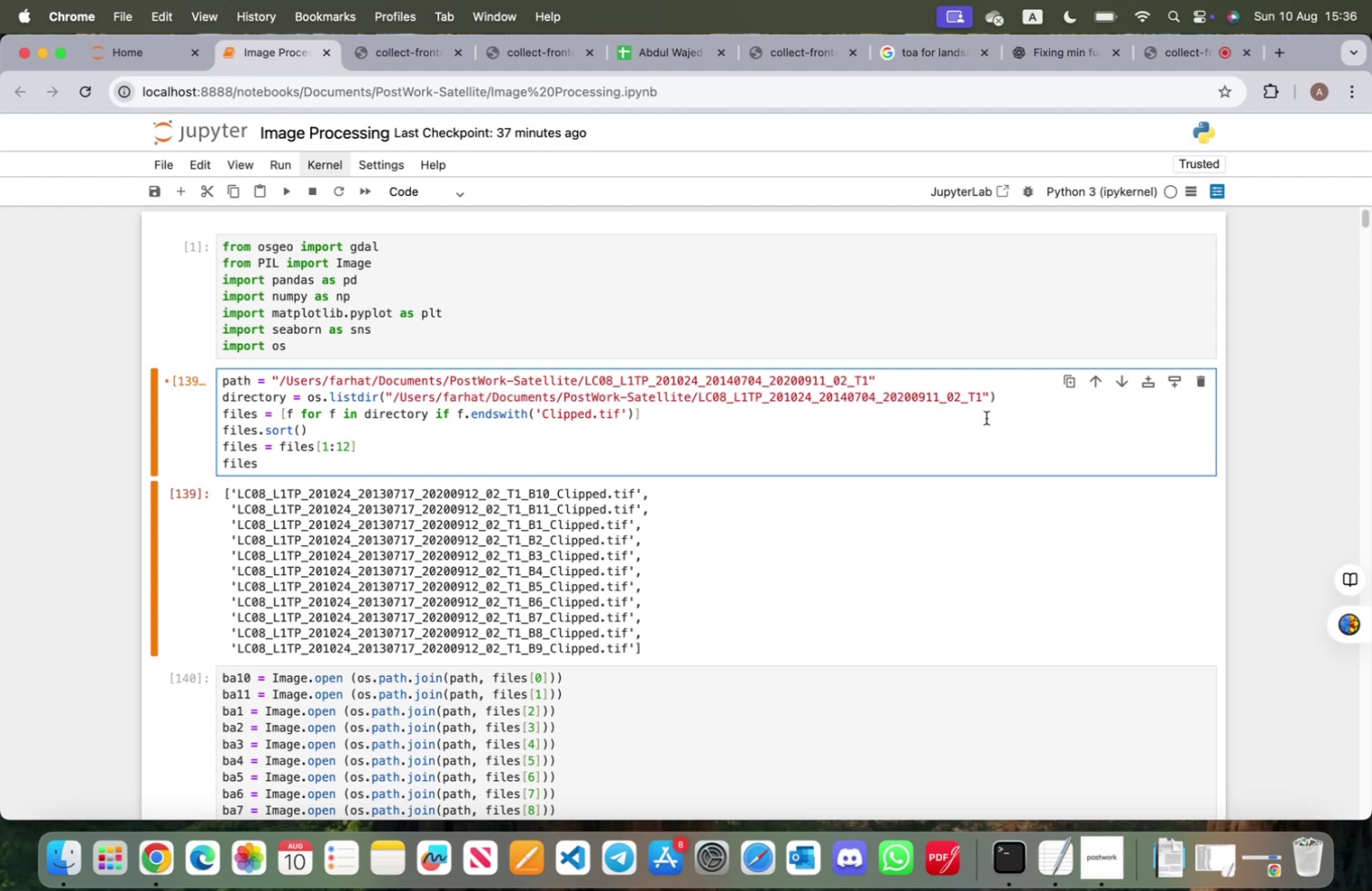 
key(Shift+ShiftRight)
 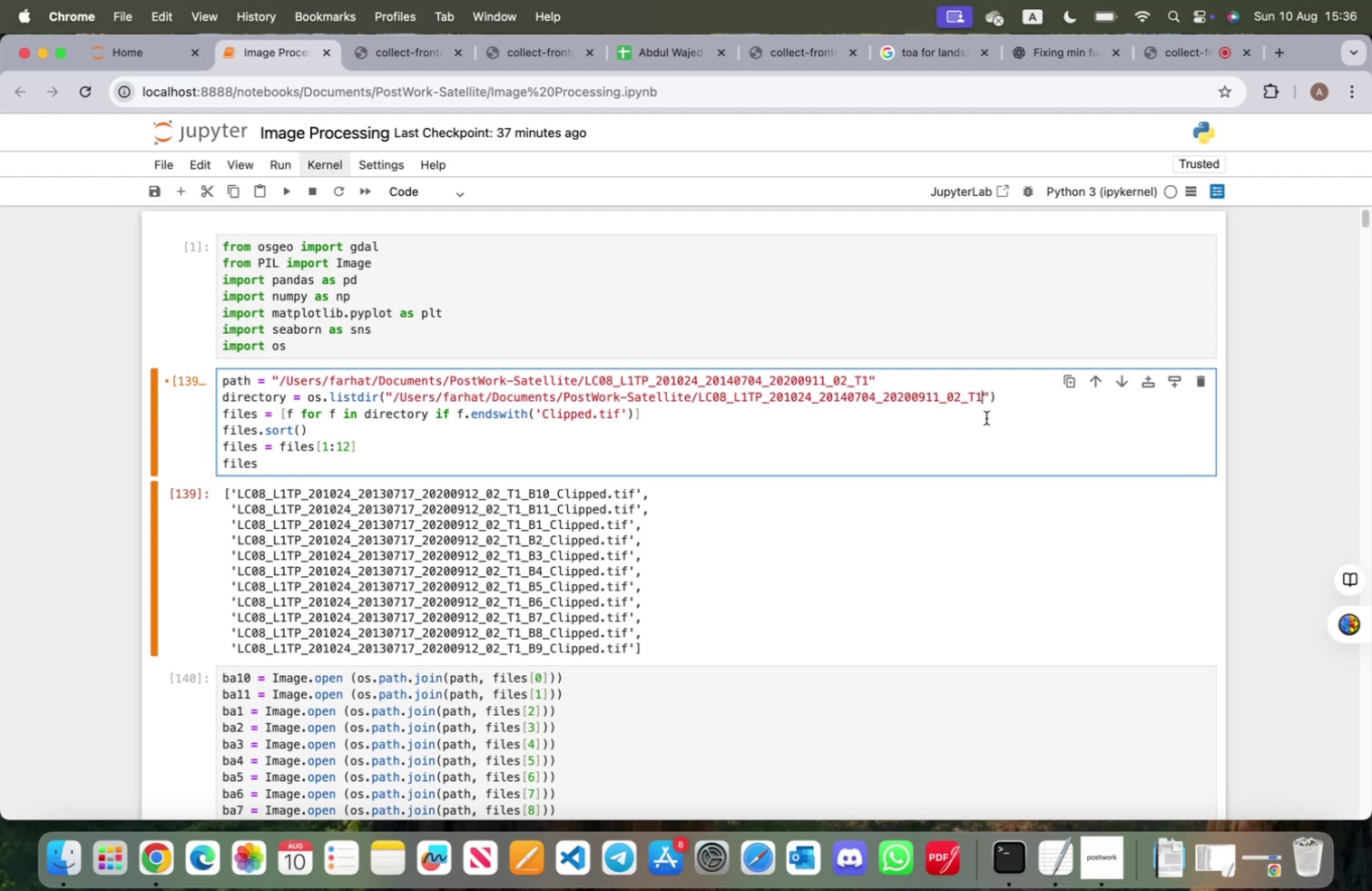 
key(Shift+Enter)
 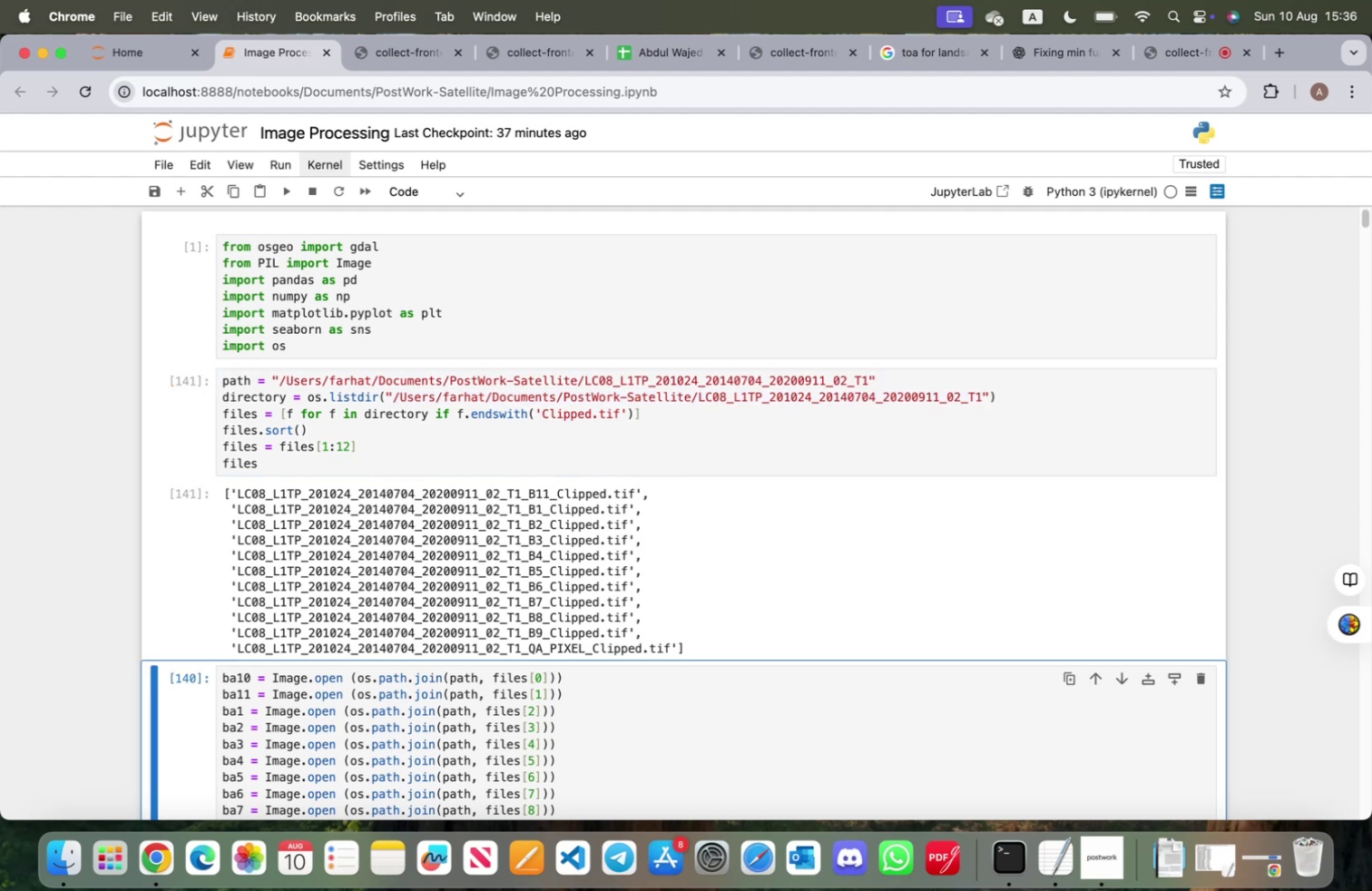 
key(Shift+ShiftRight)
 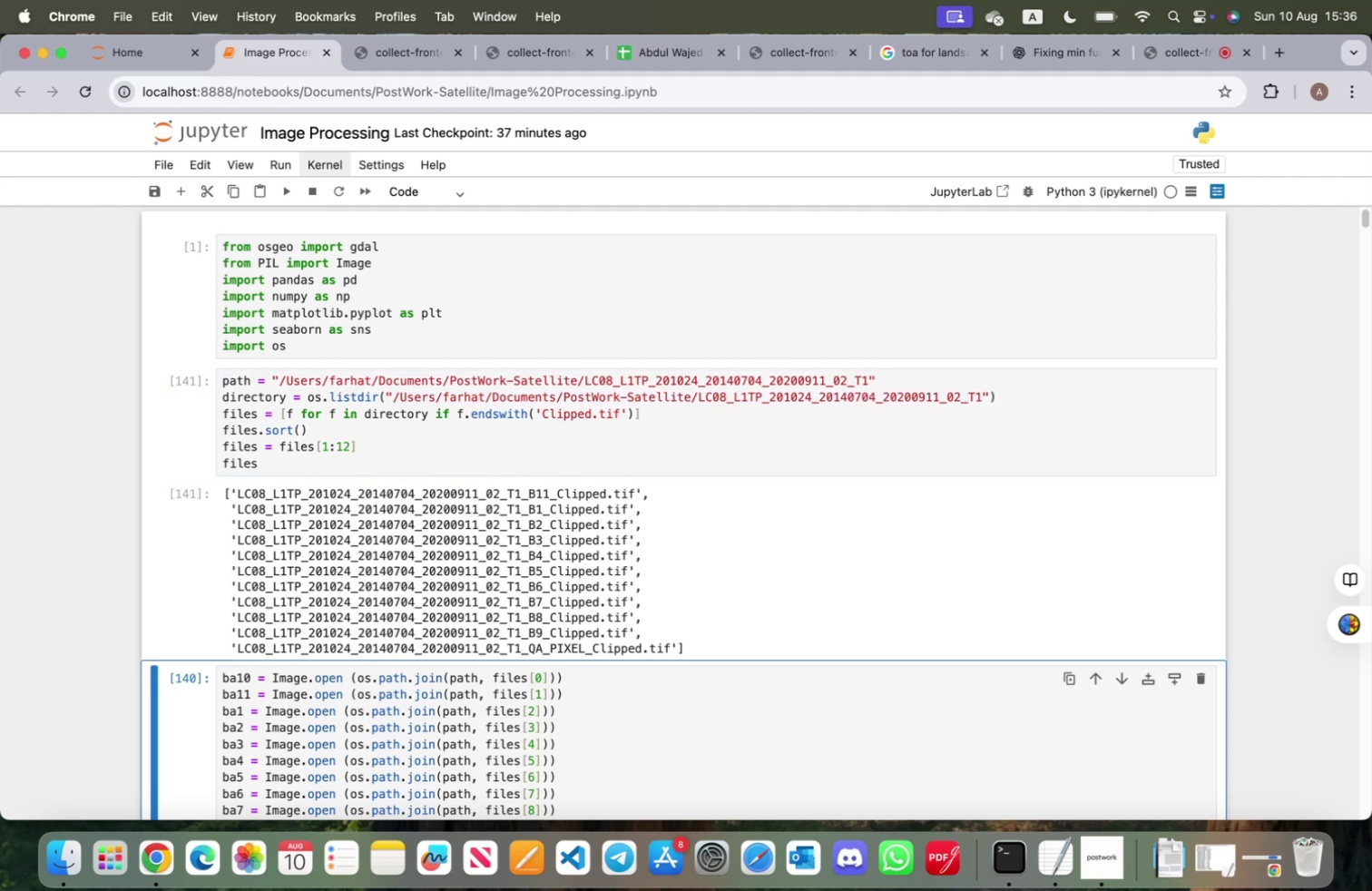 
key(Shift+Enter)
 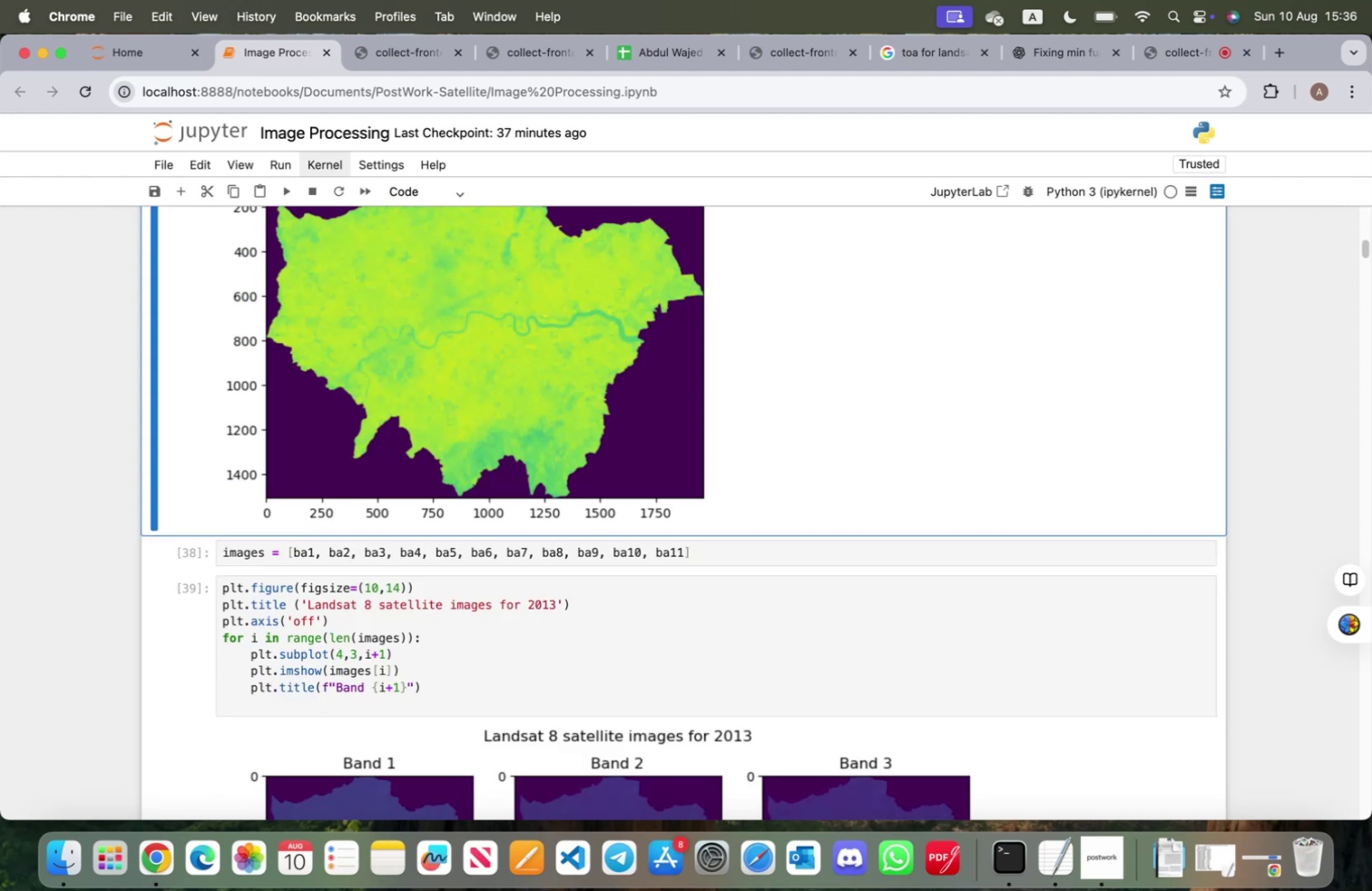 
key(Shift+ShiftRight)
 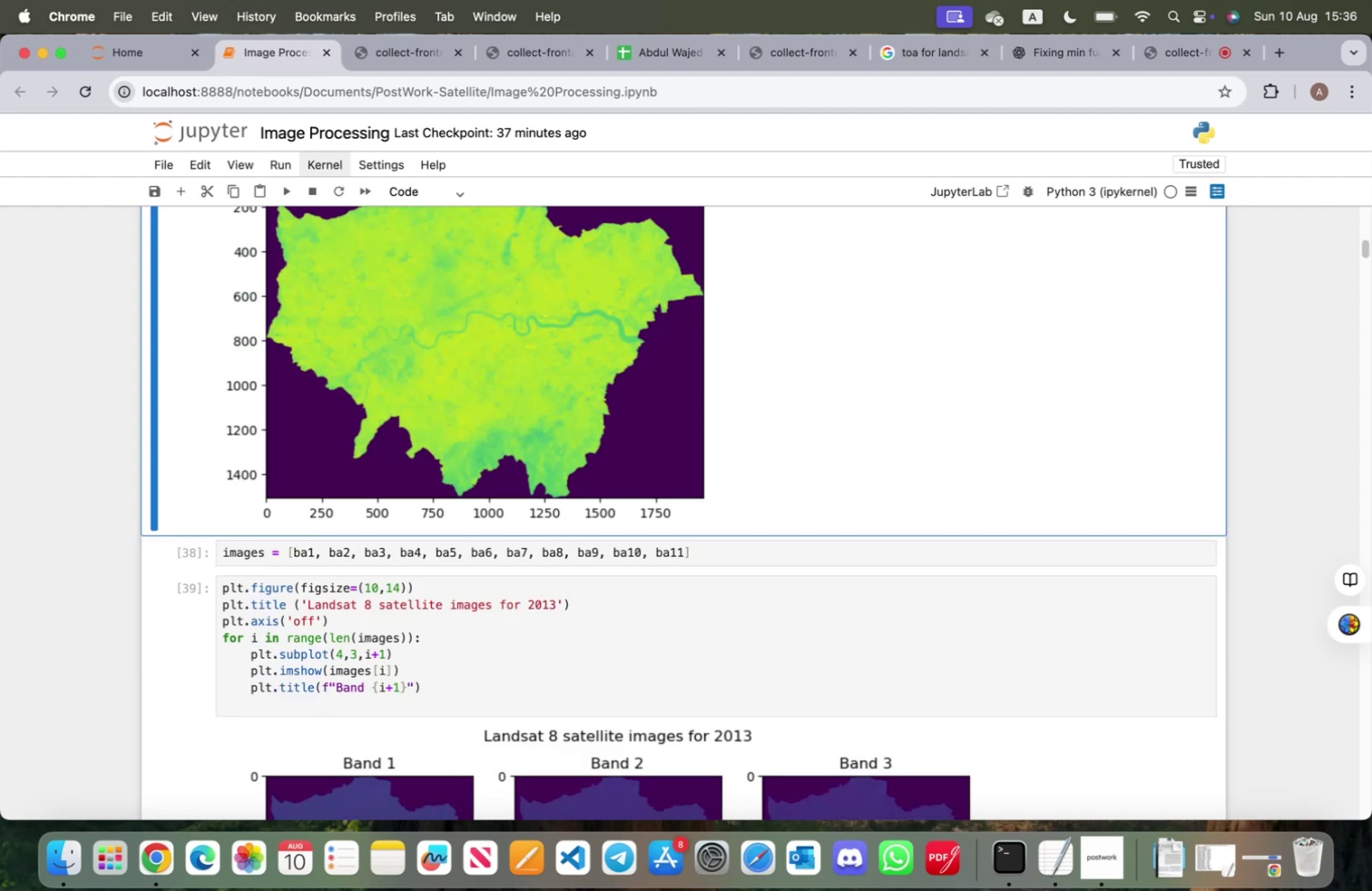 
key(Shift+Enter)
 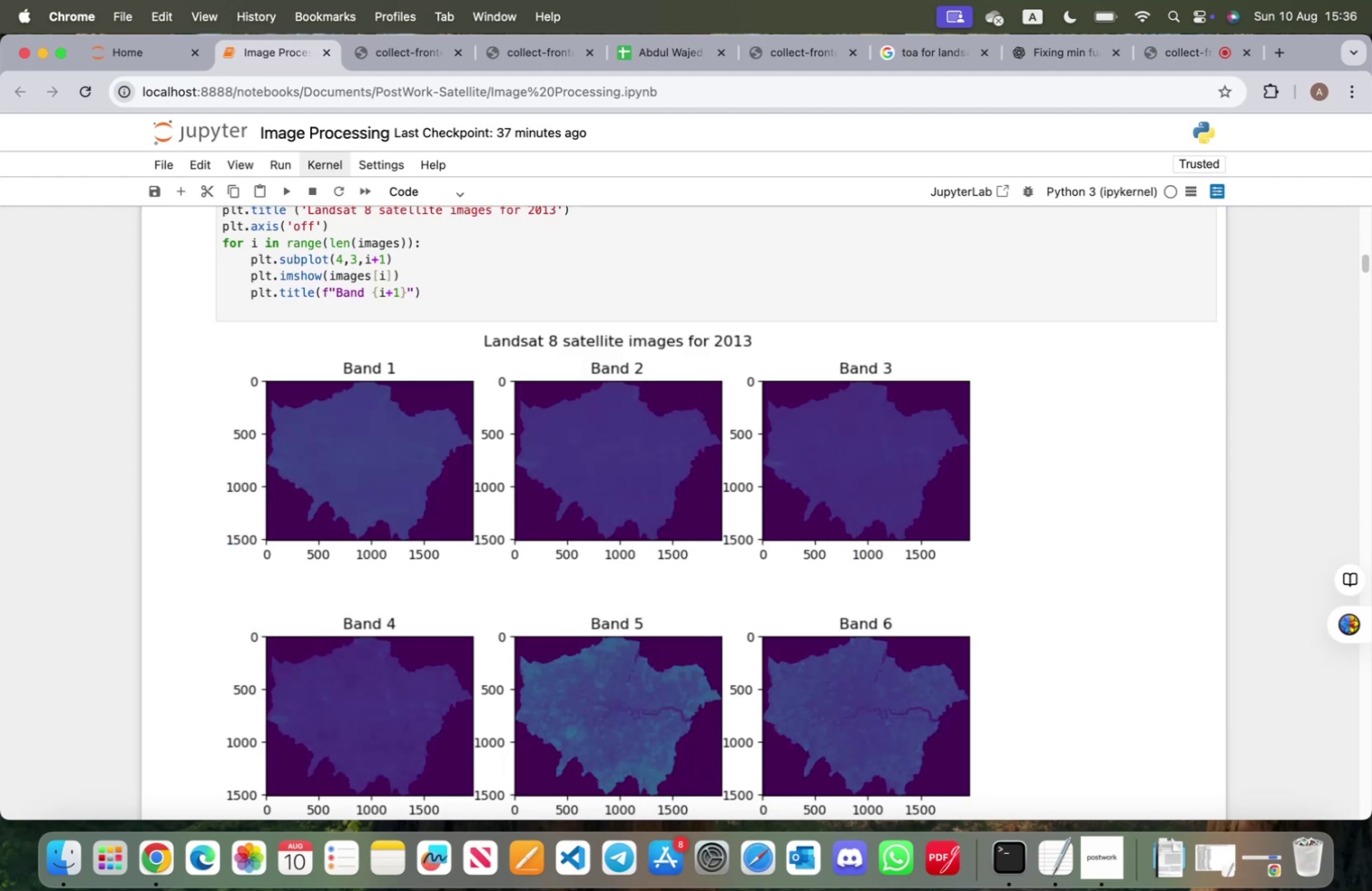 
key(Shift+ShiftRight)
 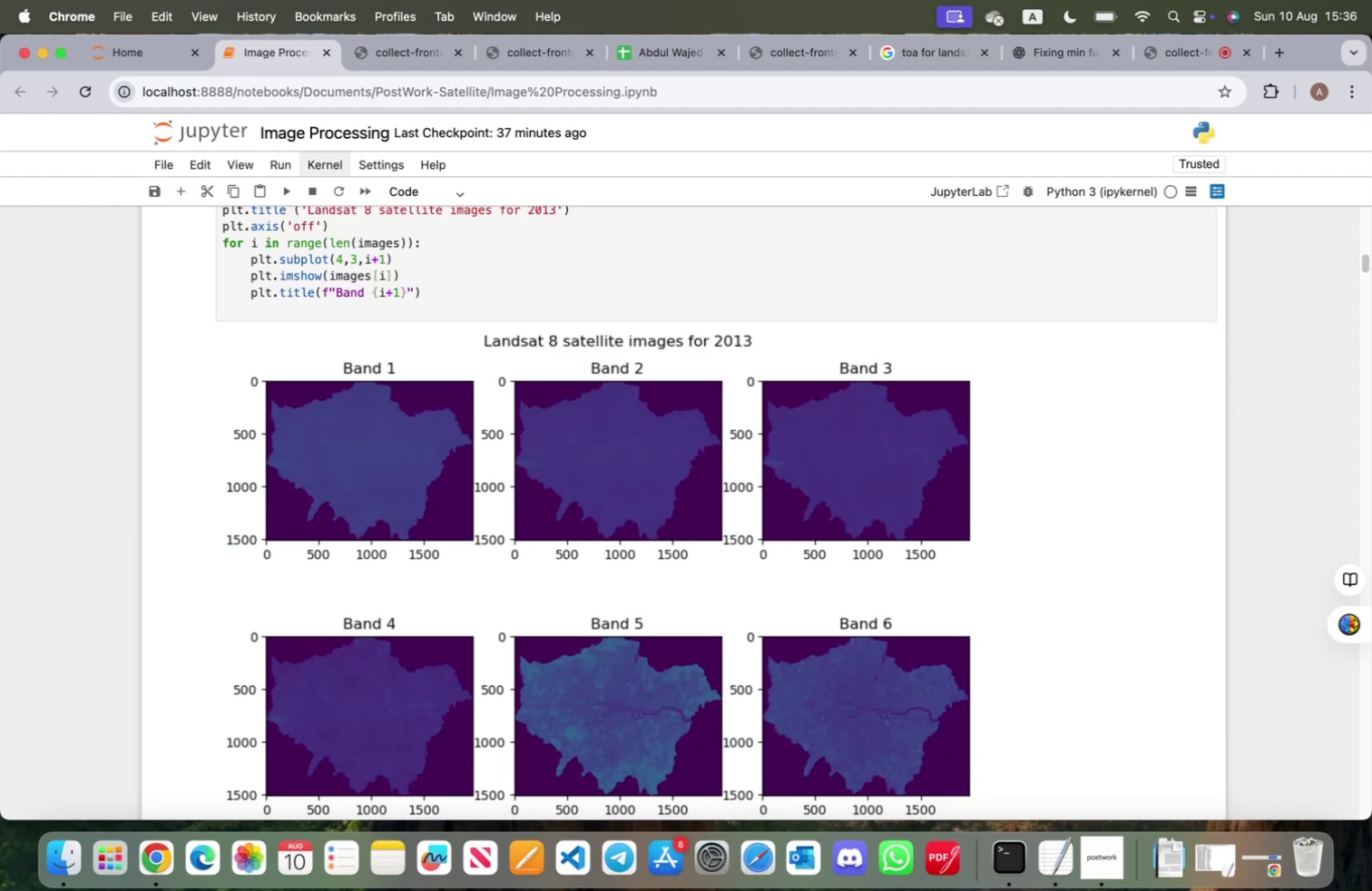 
key(Shift+Enter)
 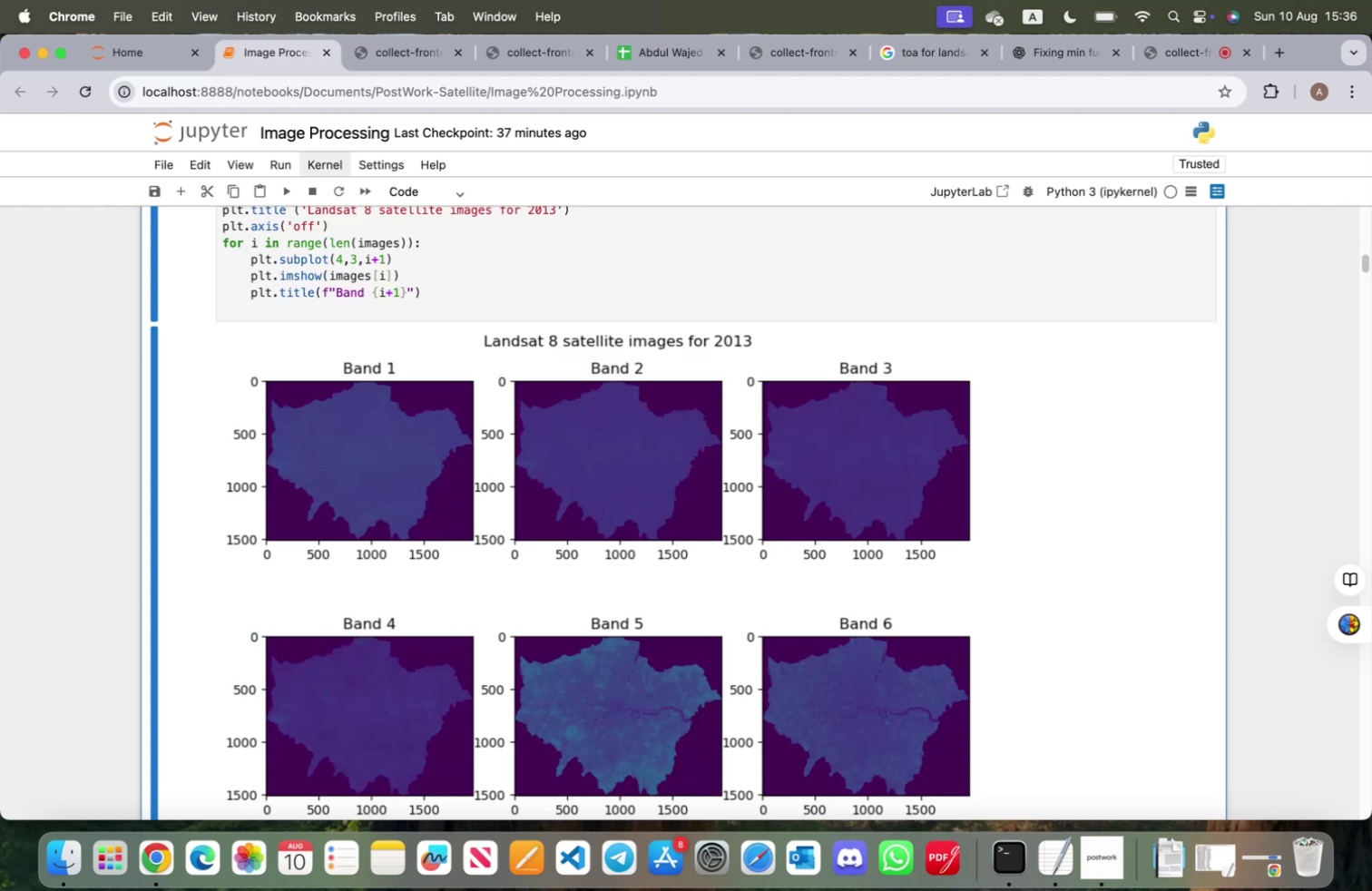 
scroll: coordinate [576, 478], scroll_direction: up, amount: 13.0
 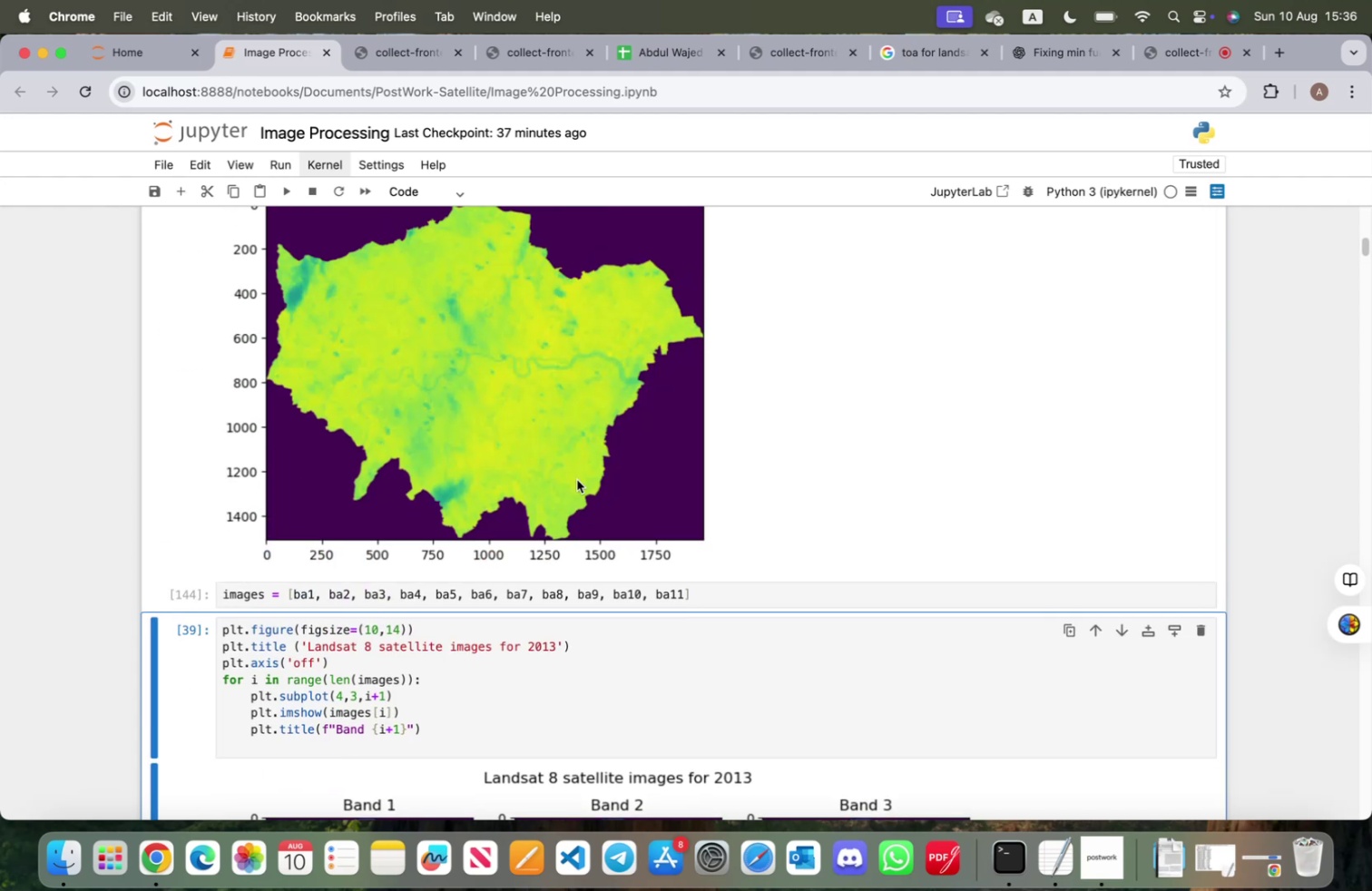 
scroll: coordinate [633, 567], scroll_direction: down, amount: 7.0
 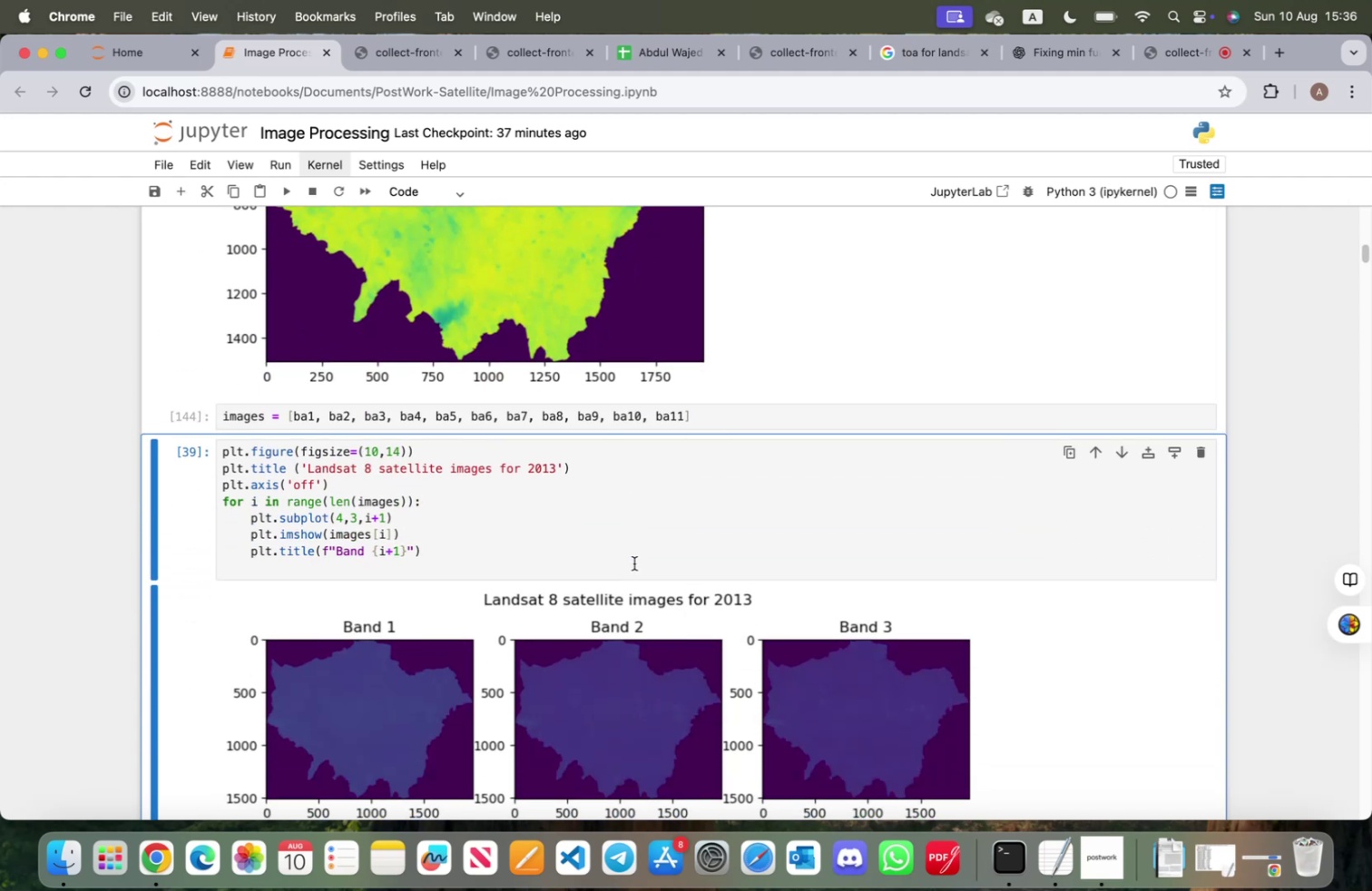 
key(Shift+ShiftRight)
 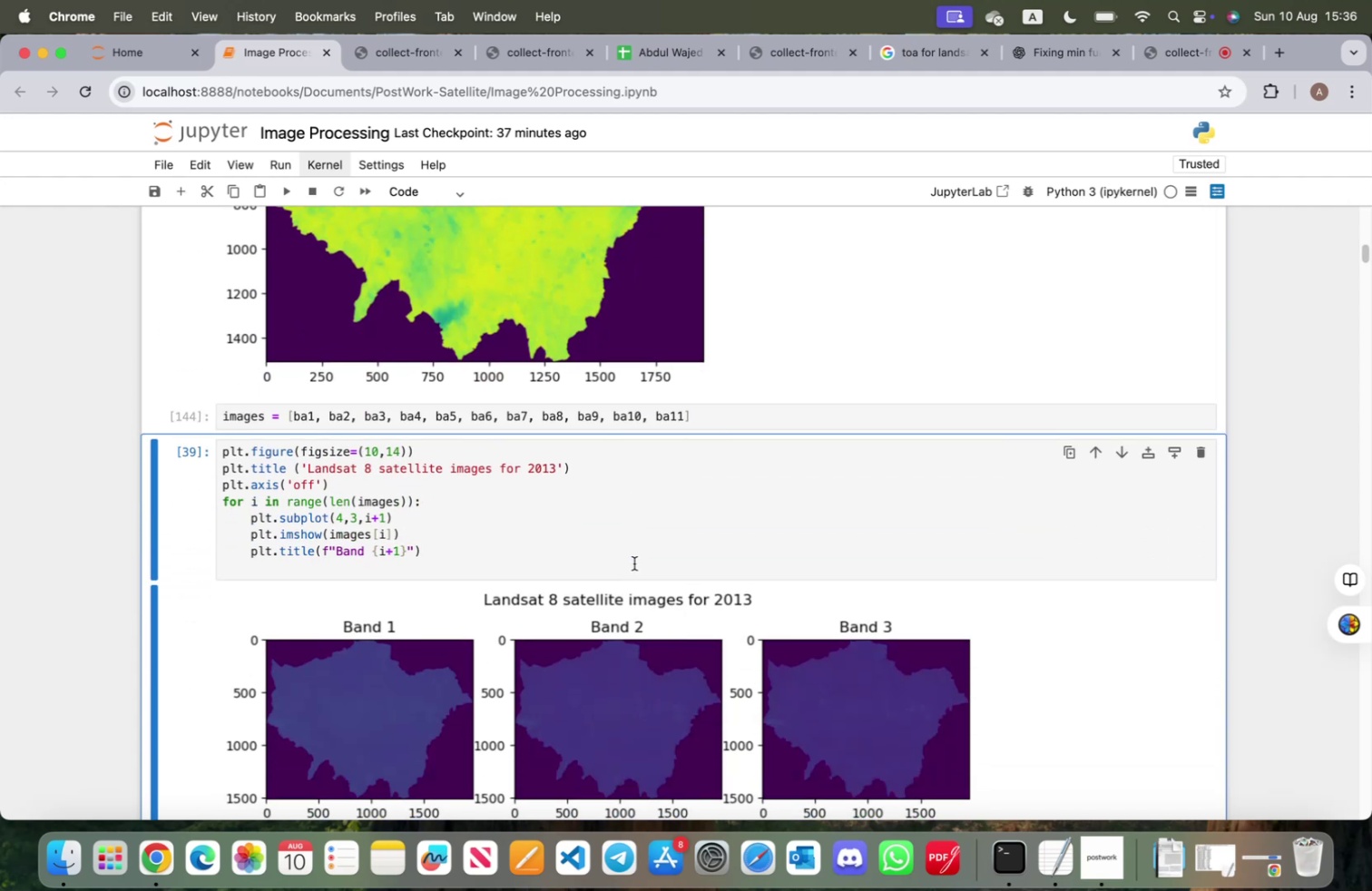 
key(Shift+Enter)
 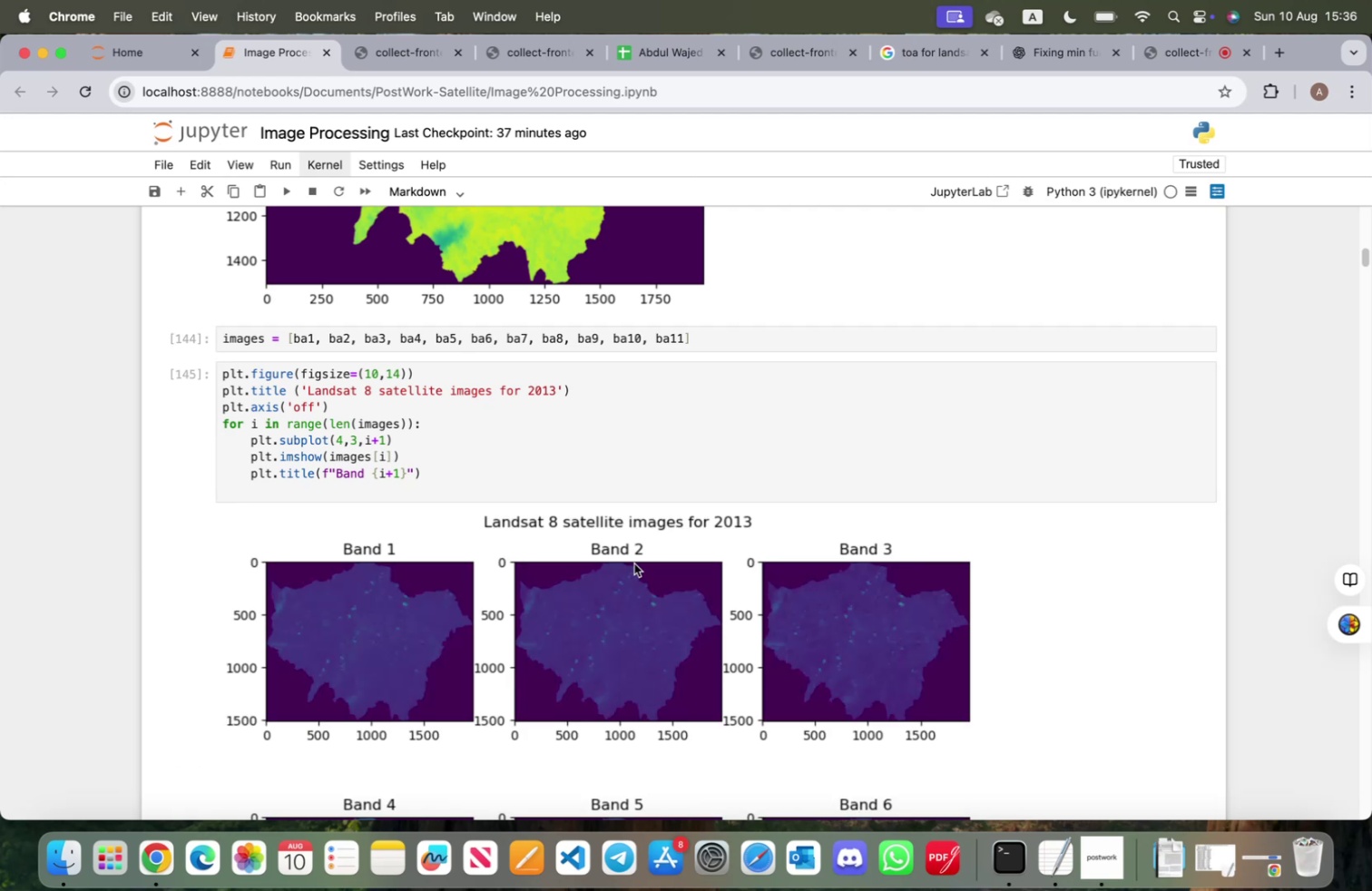 
key(Shift+Enter)
 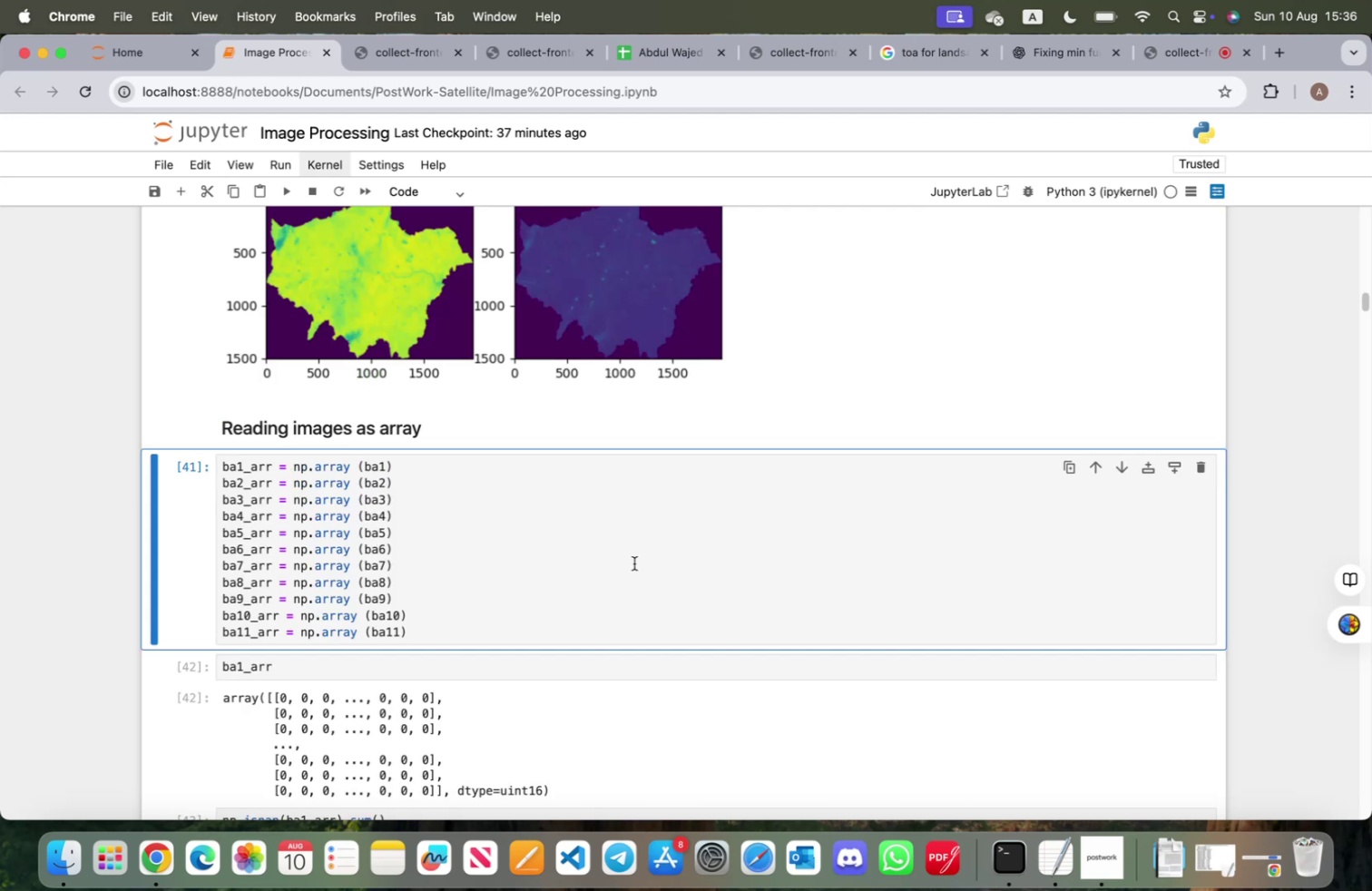 
key(Shift+ShiftRight)
 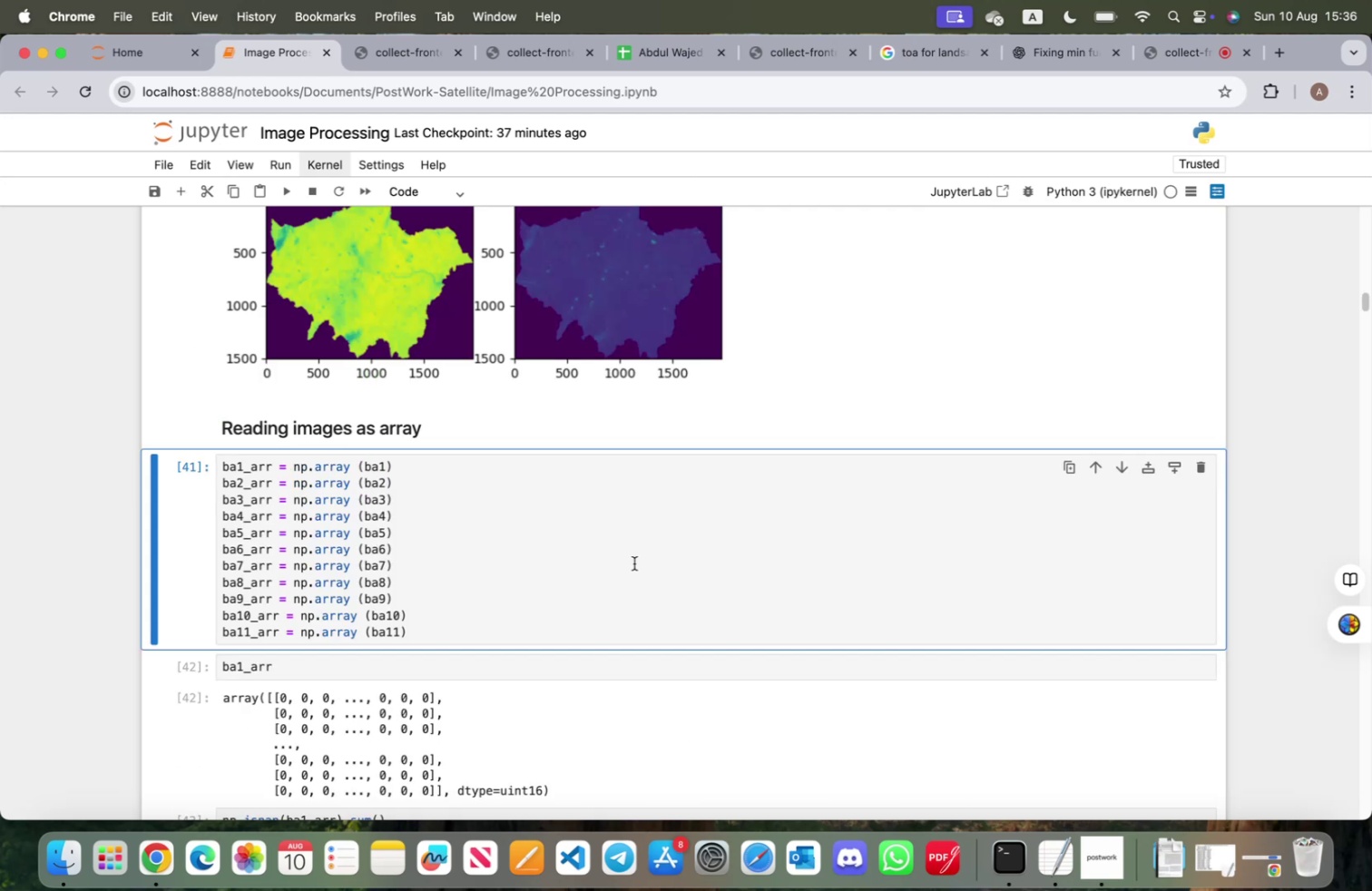 
key(Shift+Enter)
 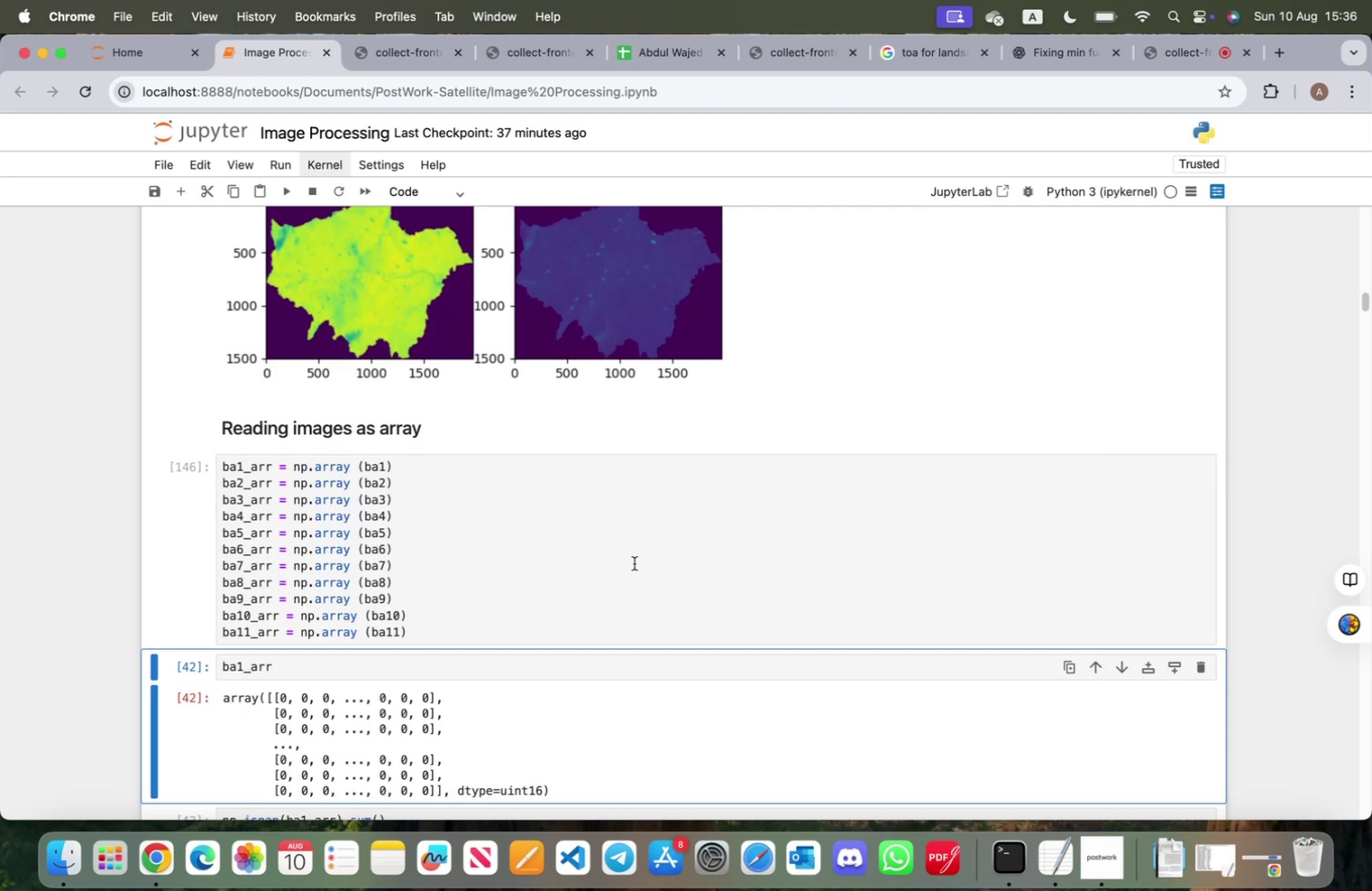 
key(Shift+ShiftRight)
 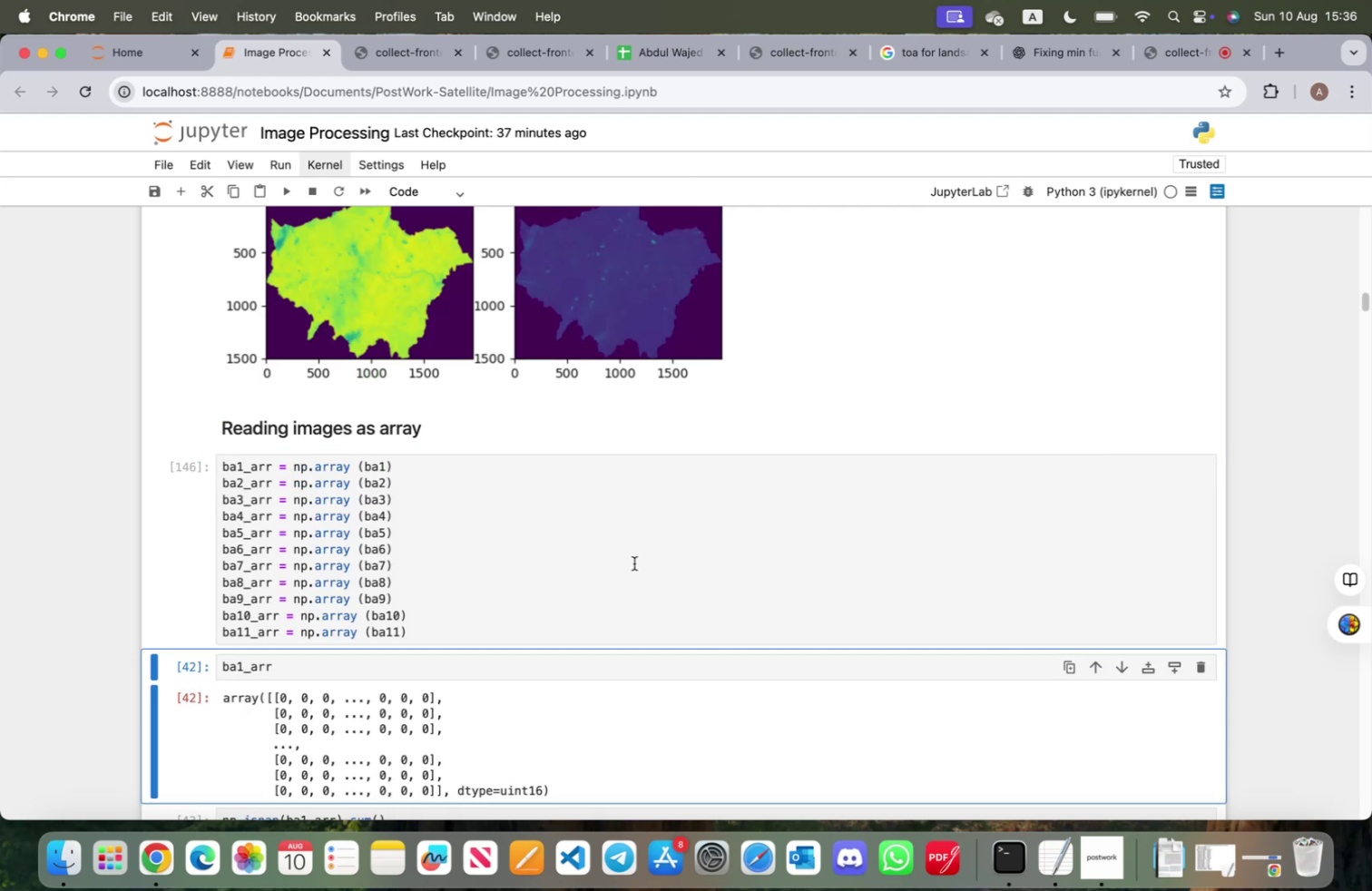 
key(Shift+Enter)
 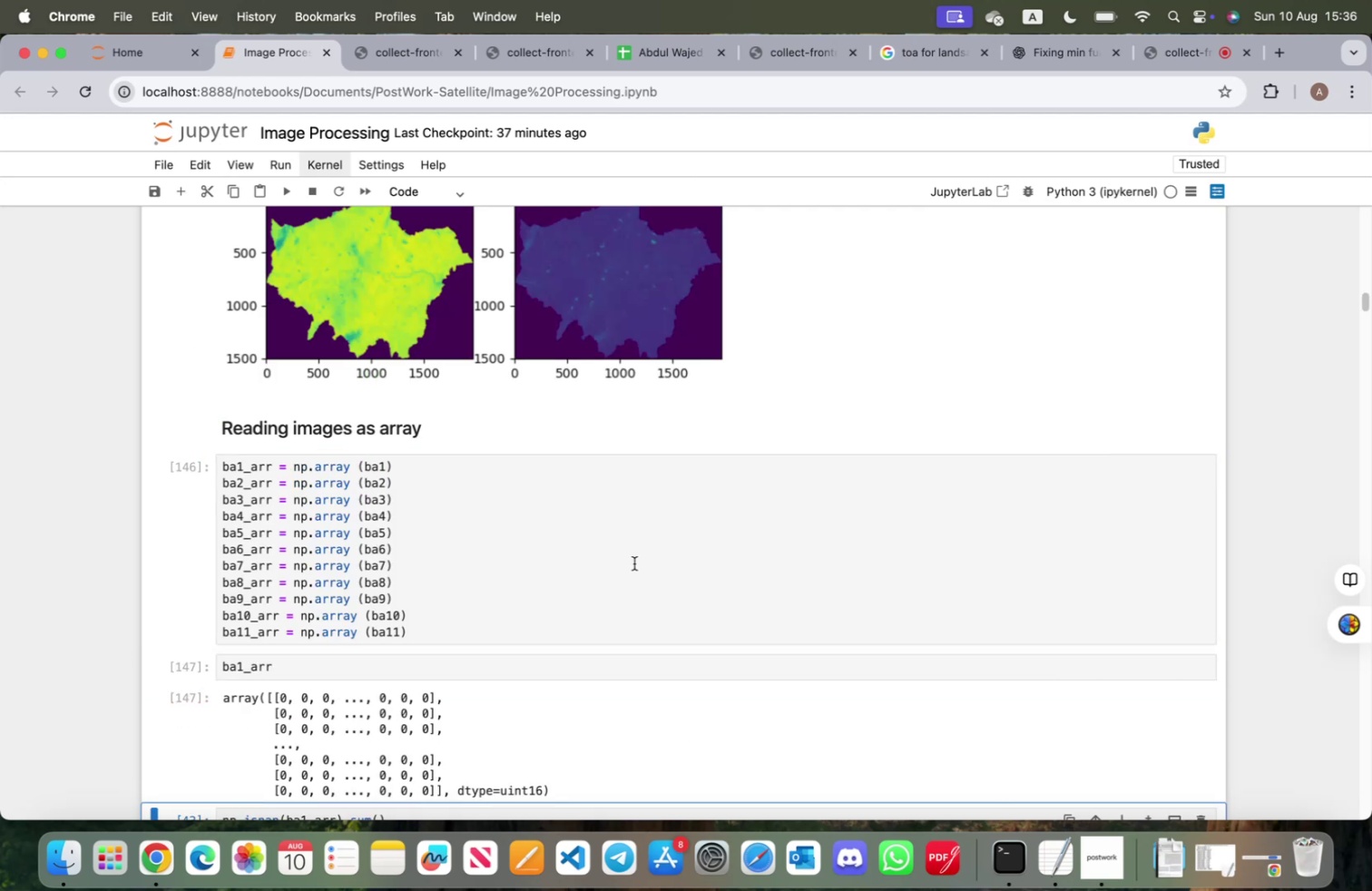 
key(Shift+ShiftRight)
 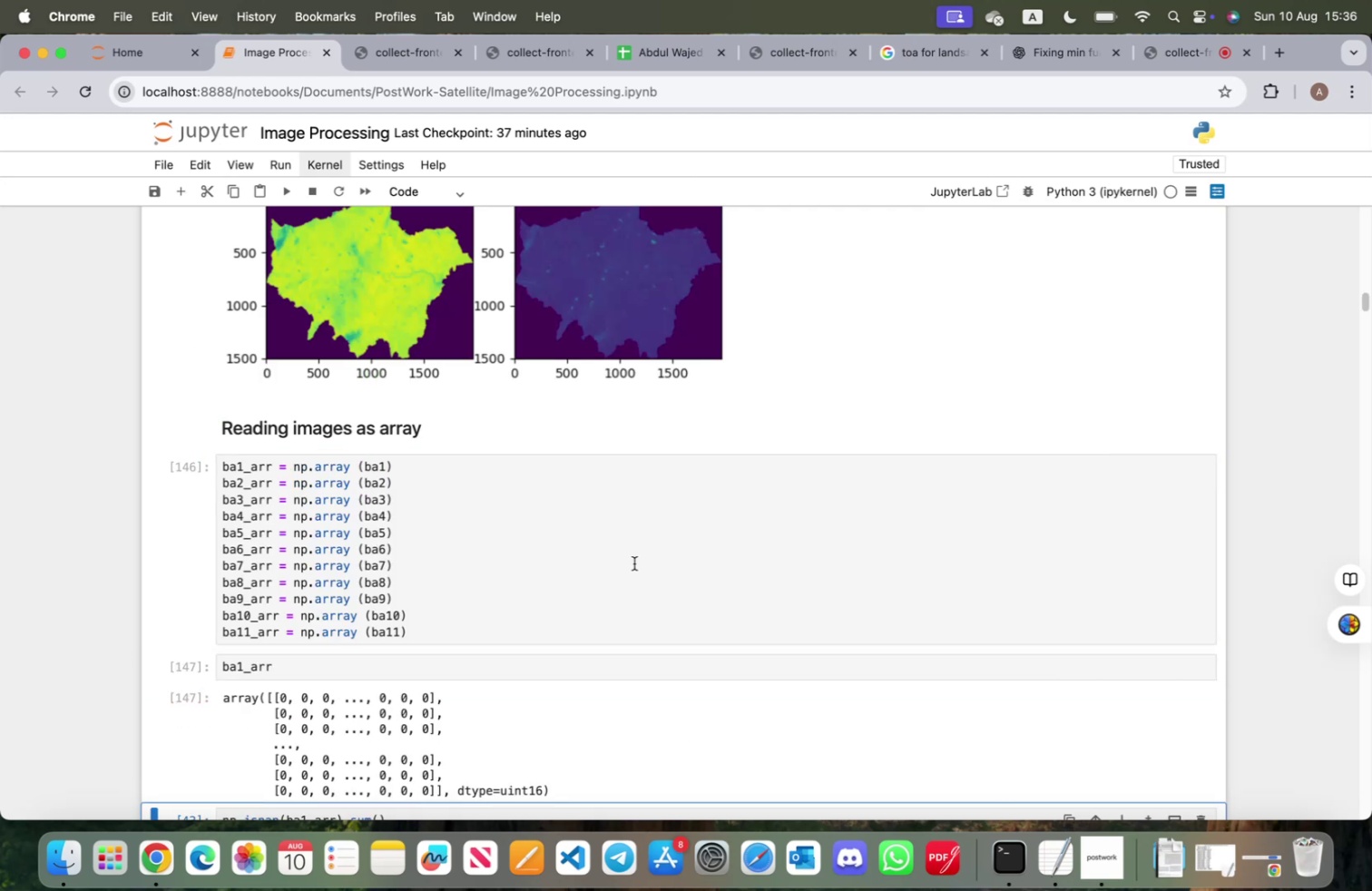 
key(Shift+Enter)
 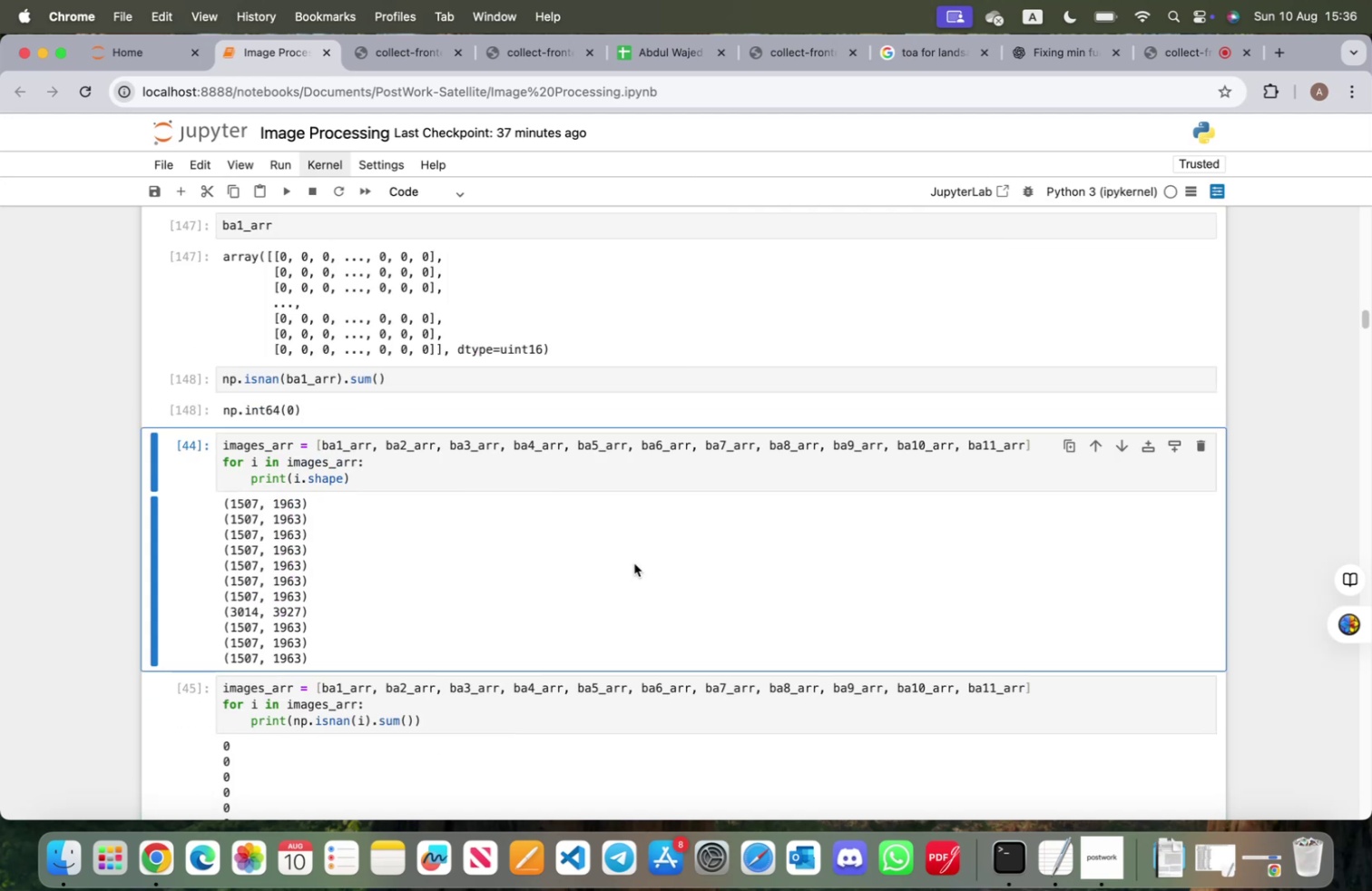 
key(Shift+ShiftRight)
 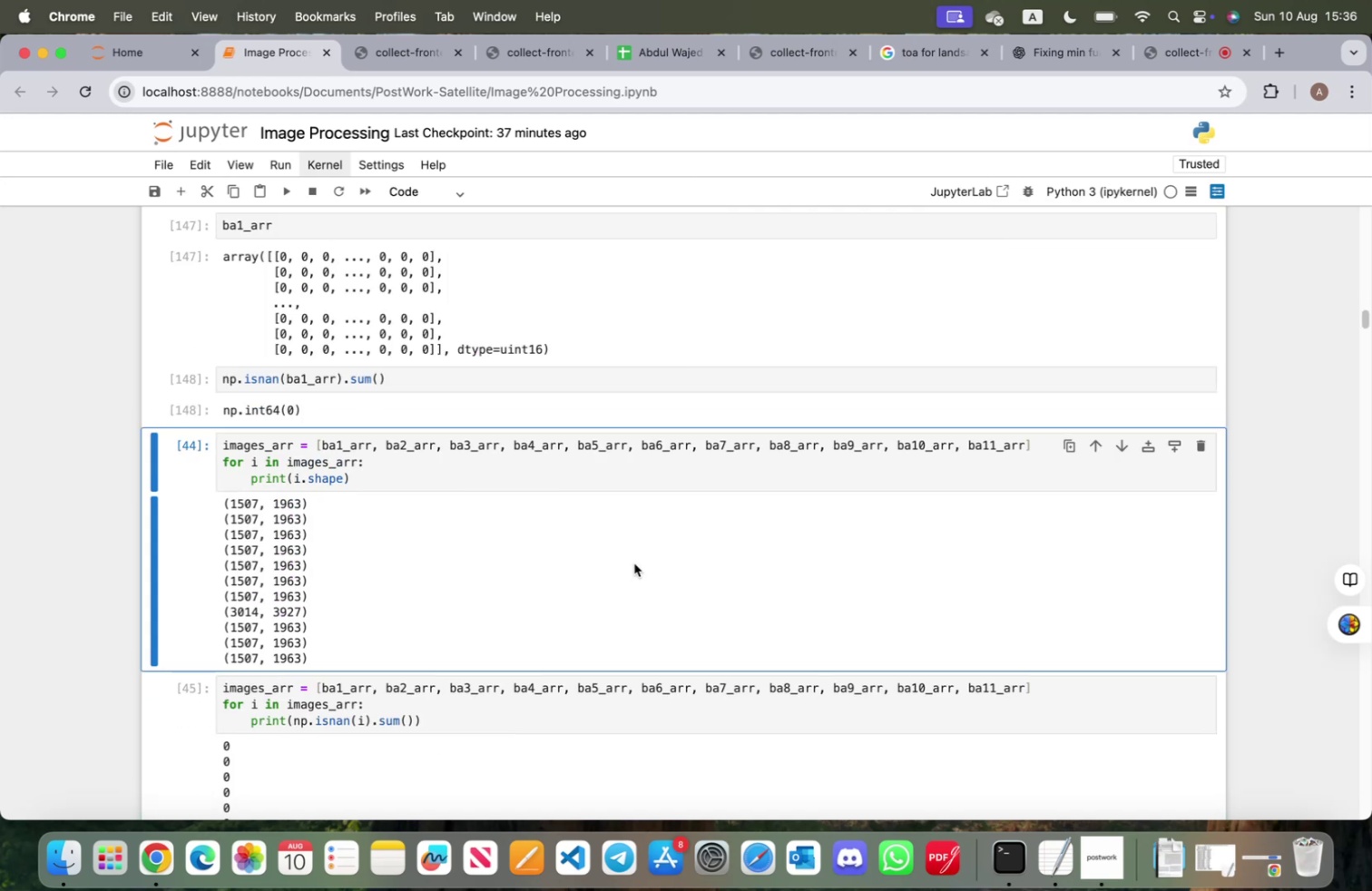 
key(Shift+Enter)
 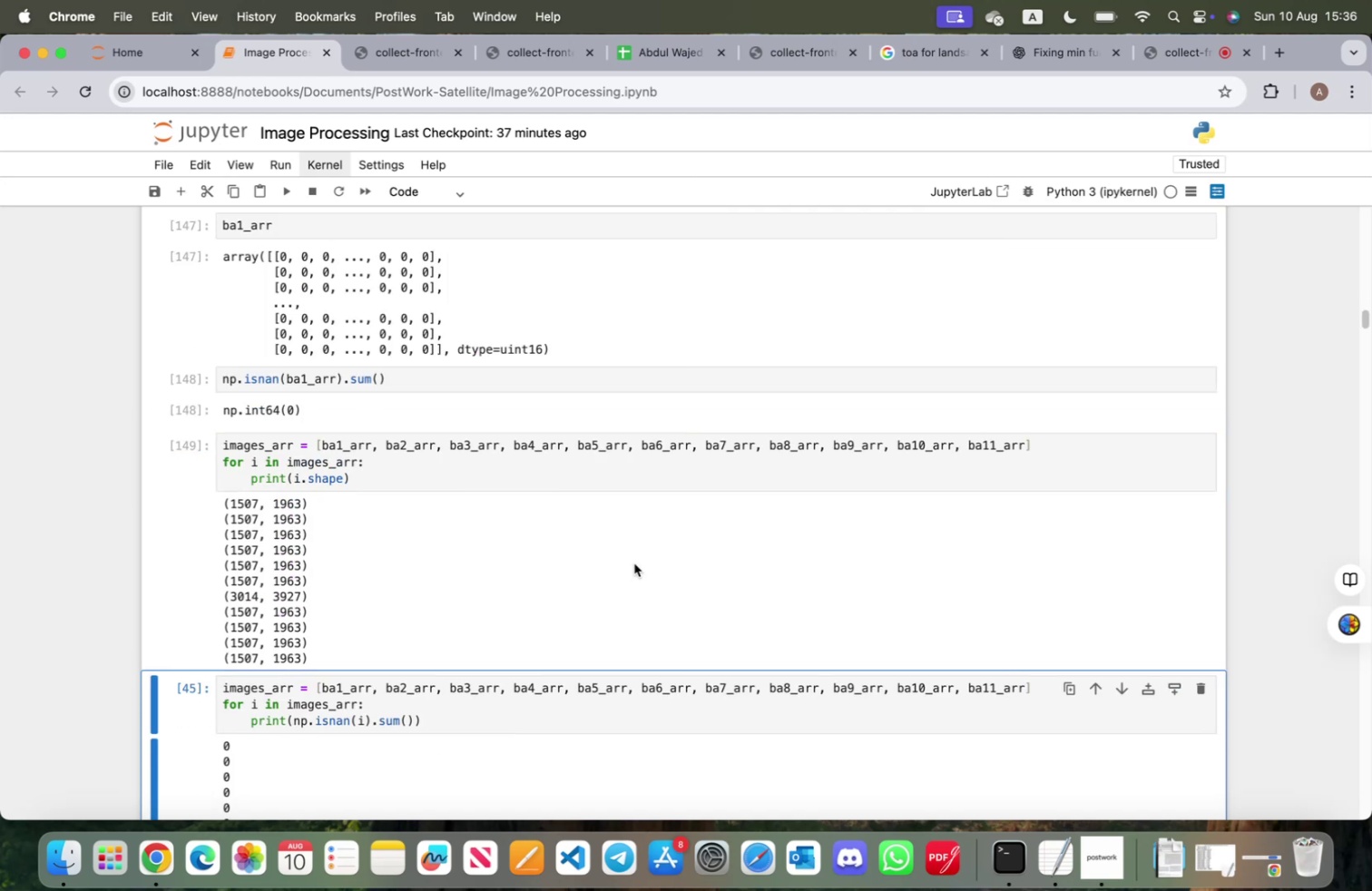 
key(Shift+ShiftRight)
 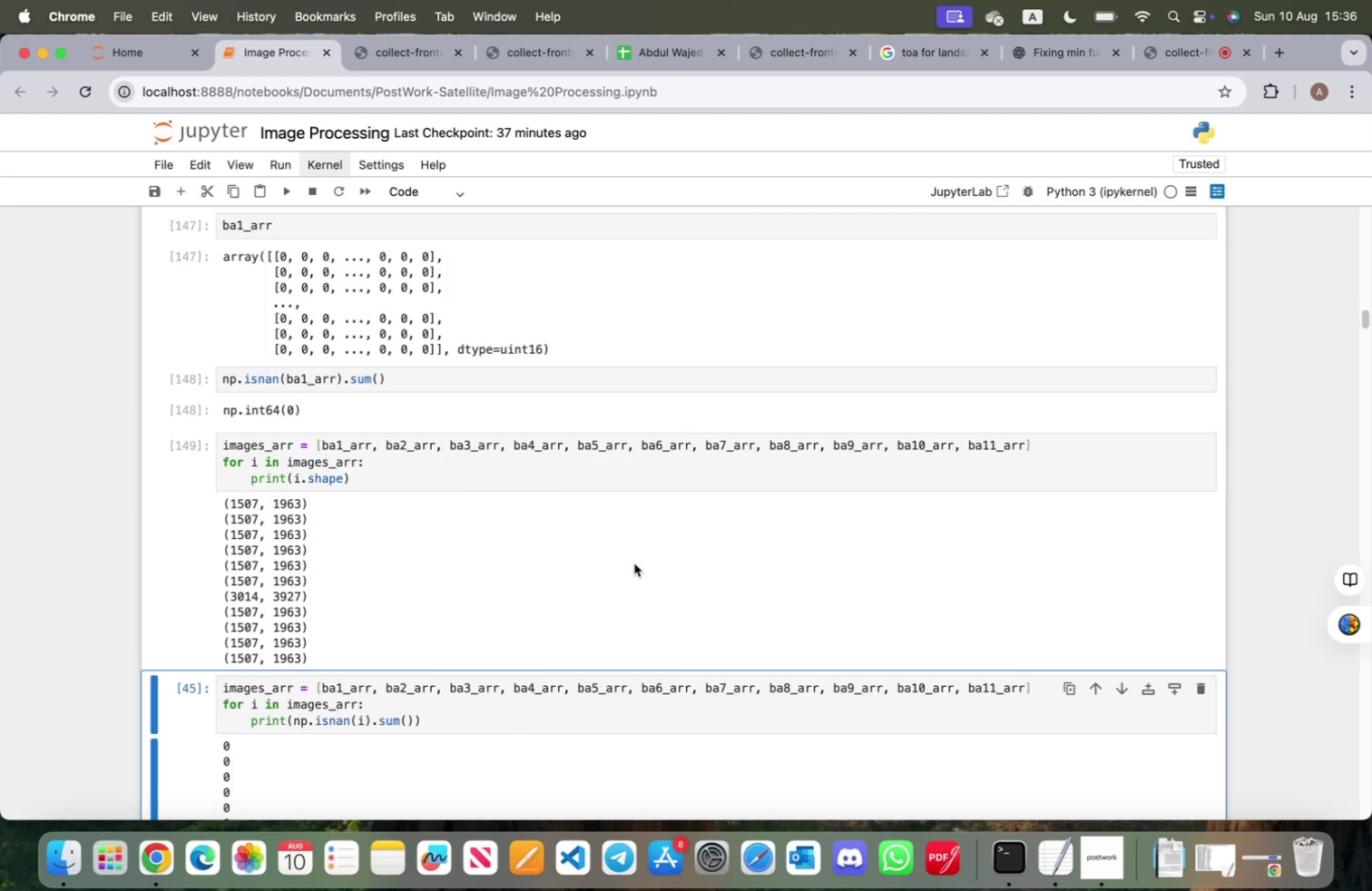 
key(Shift+Enter)
 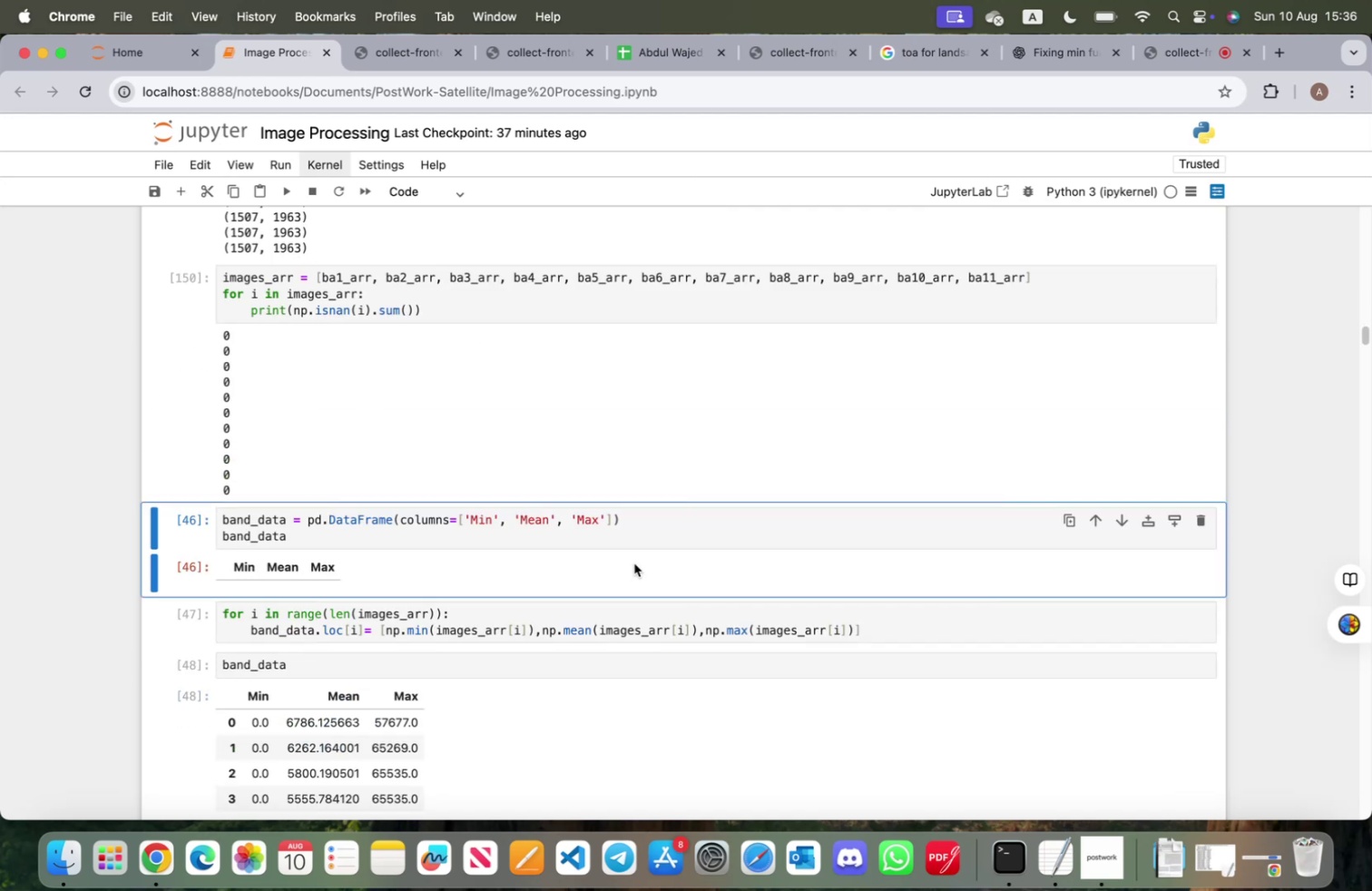 
key(Shift+ShiftRight)
 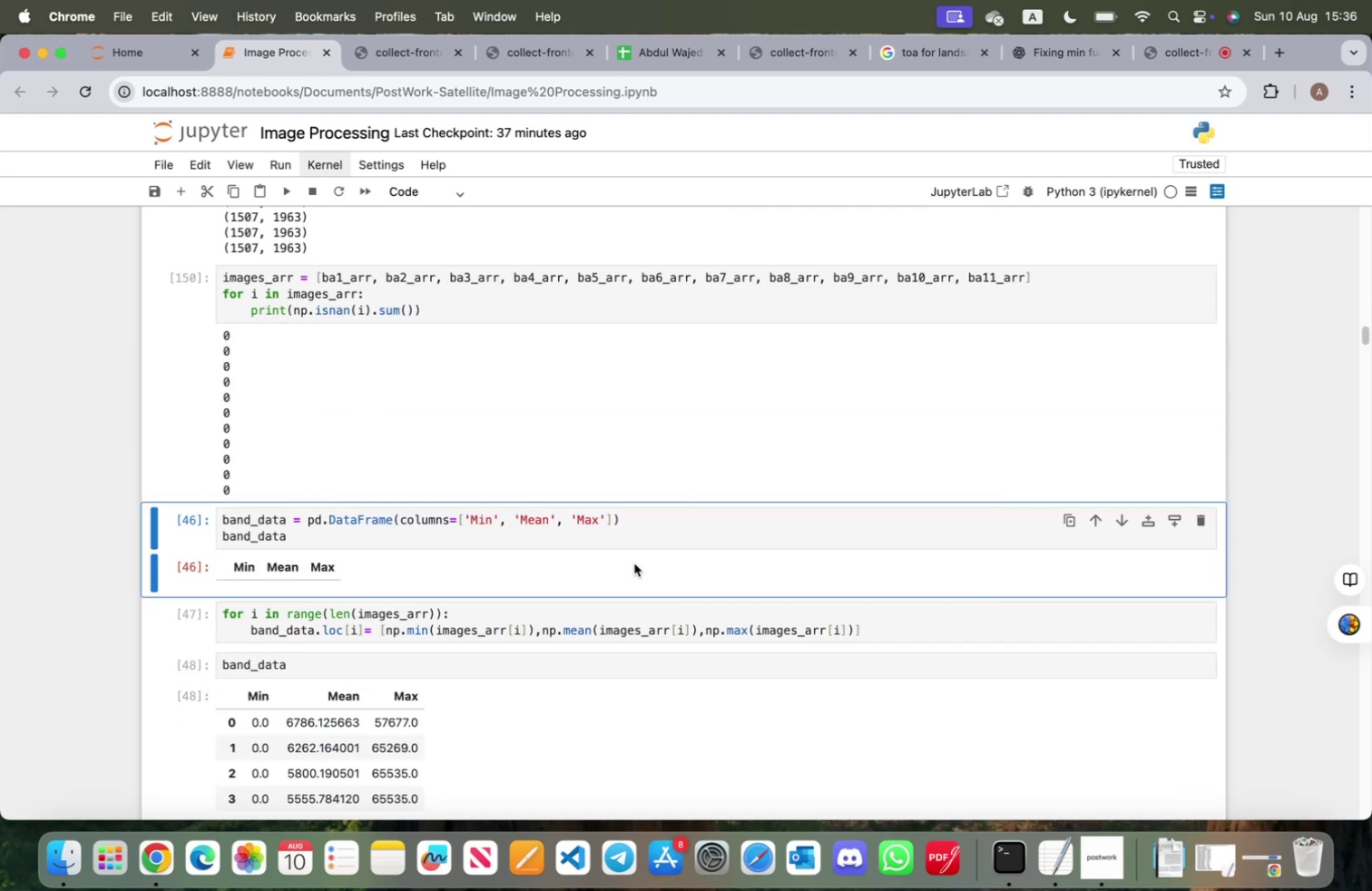 
key(Shift+Enter)
 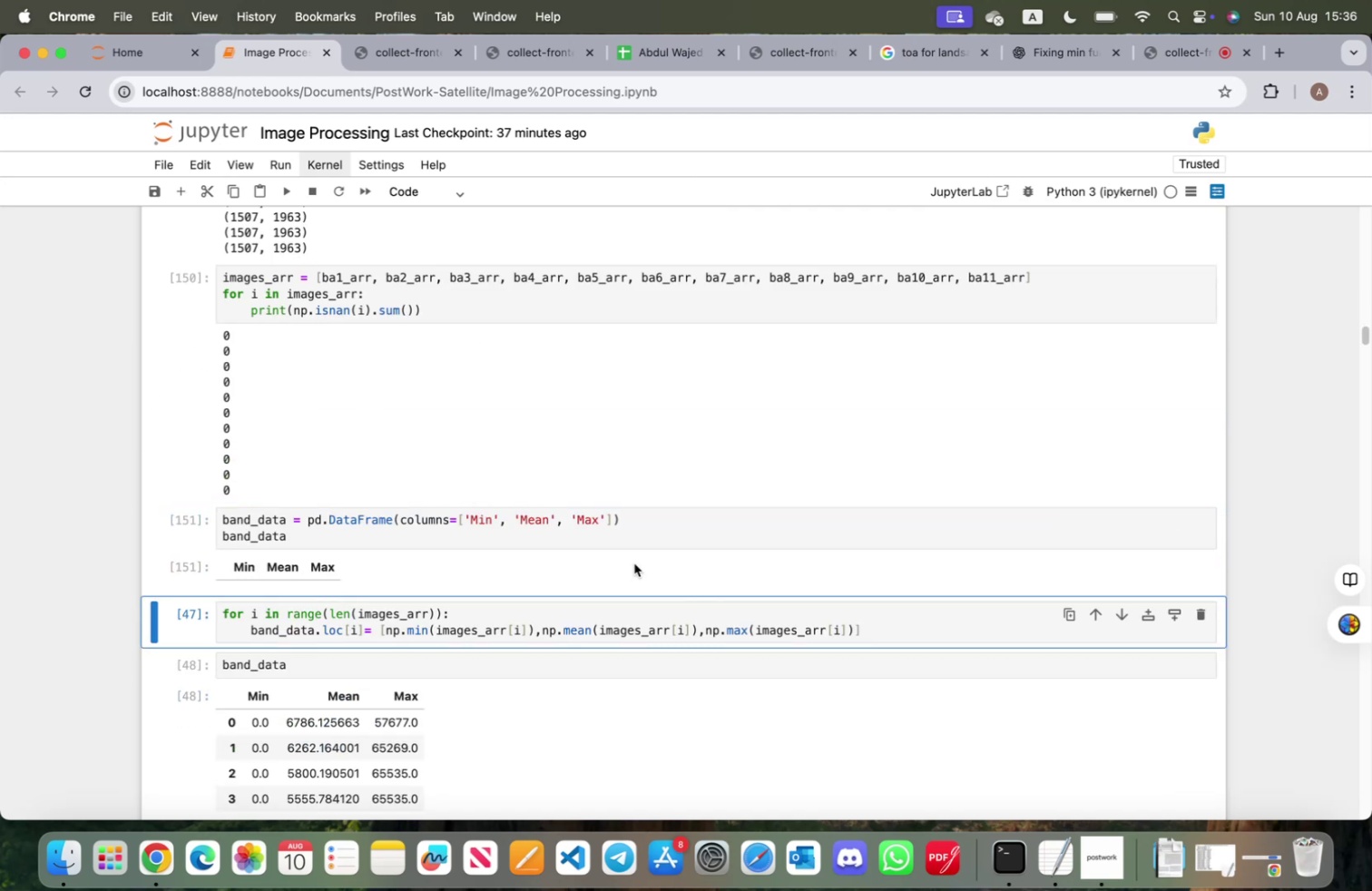 
key(Shift+ShiftRight)
 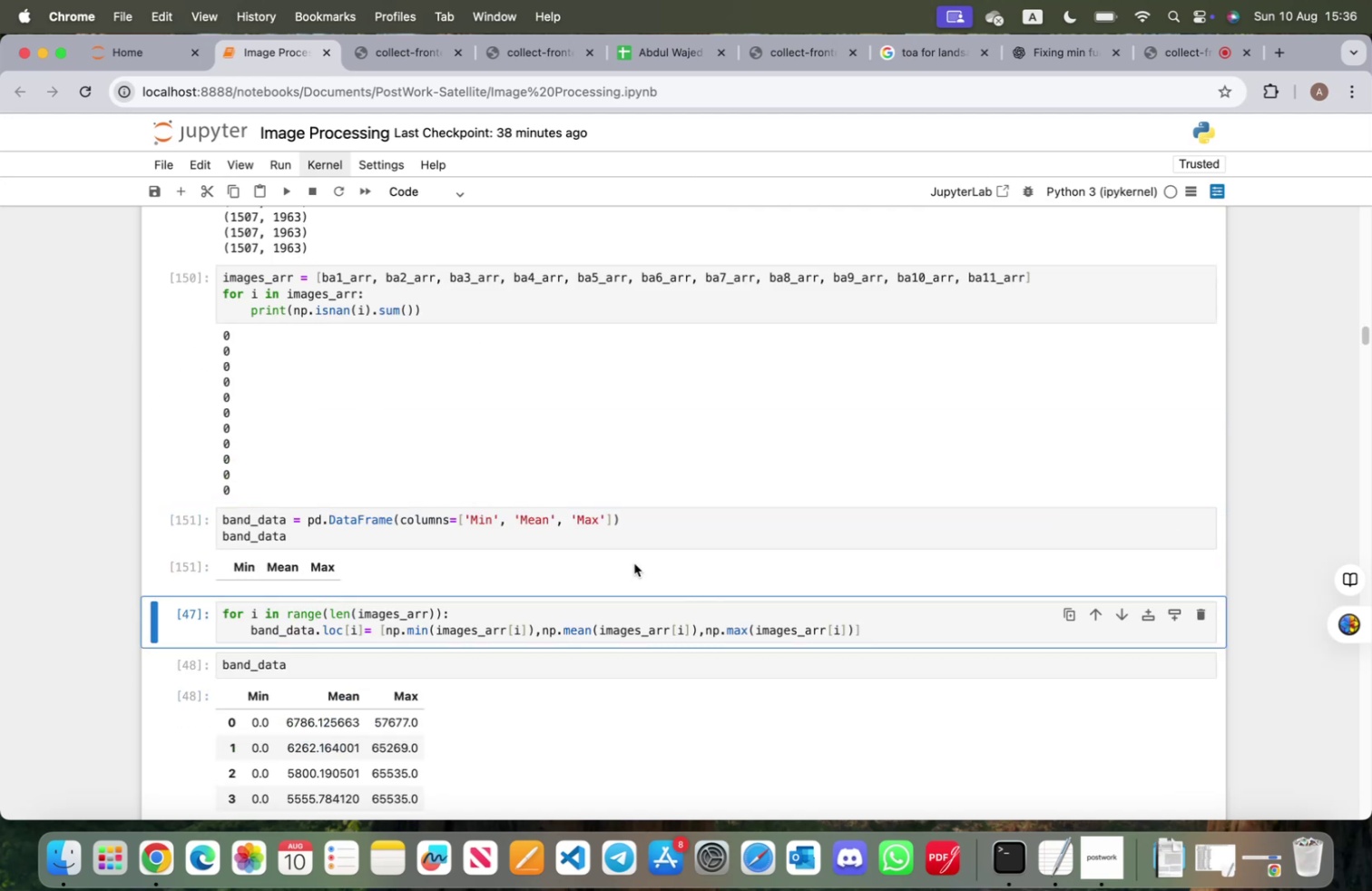 
key(Shift+Enter)
 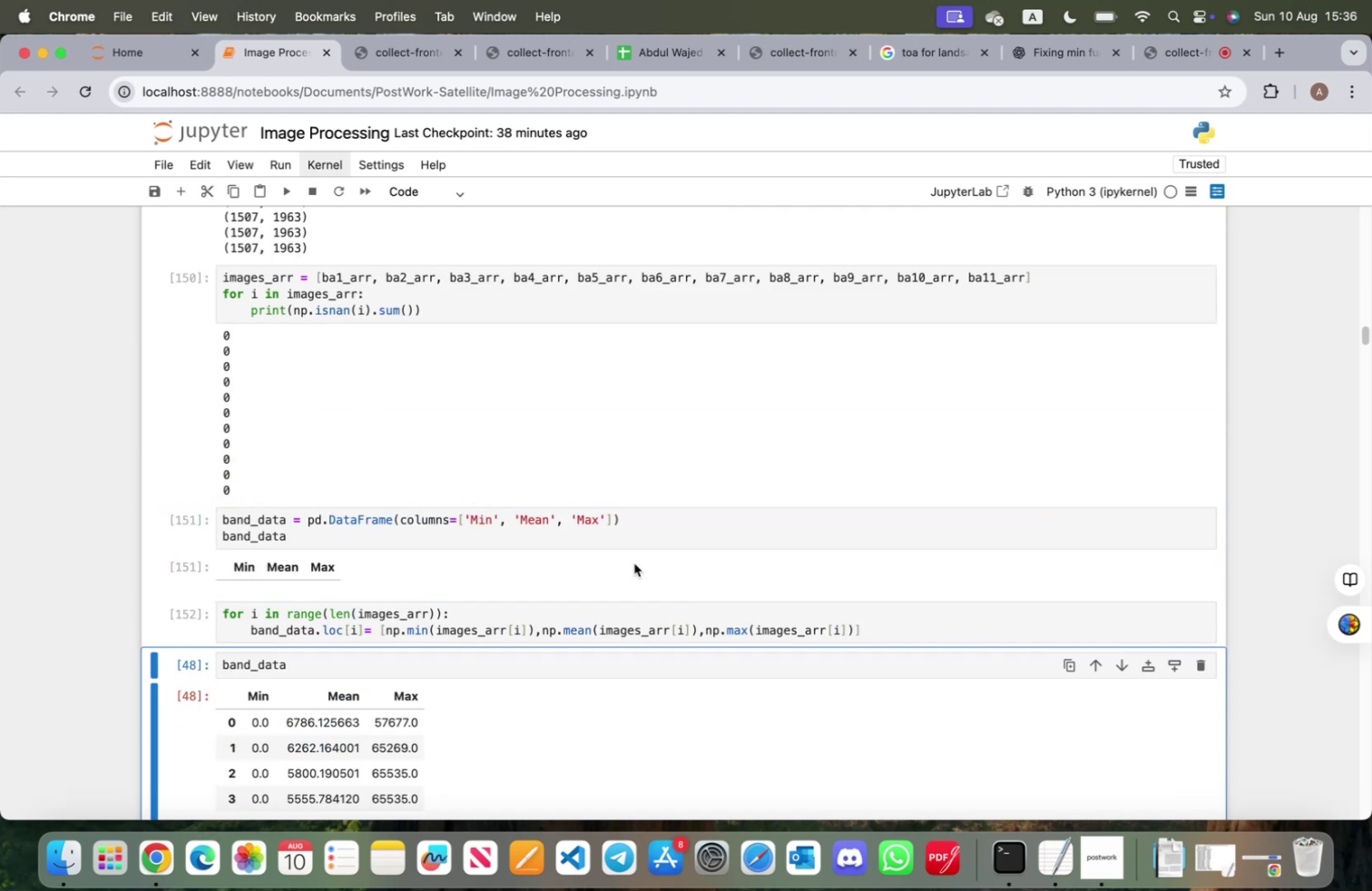 
key(Shift+Enter)
 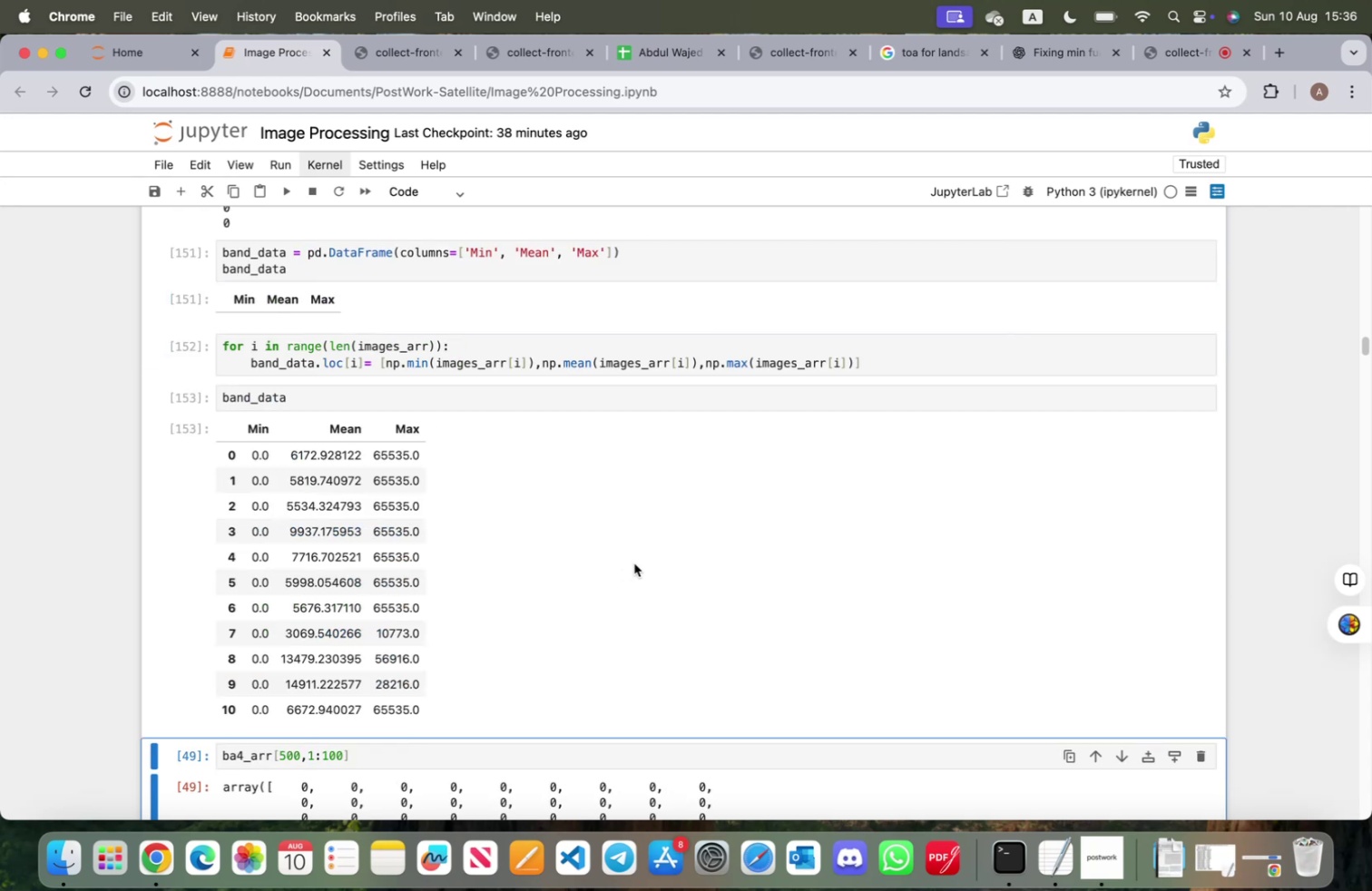 
hold_key(key=ShiftRight, duration=1.57)
 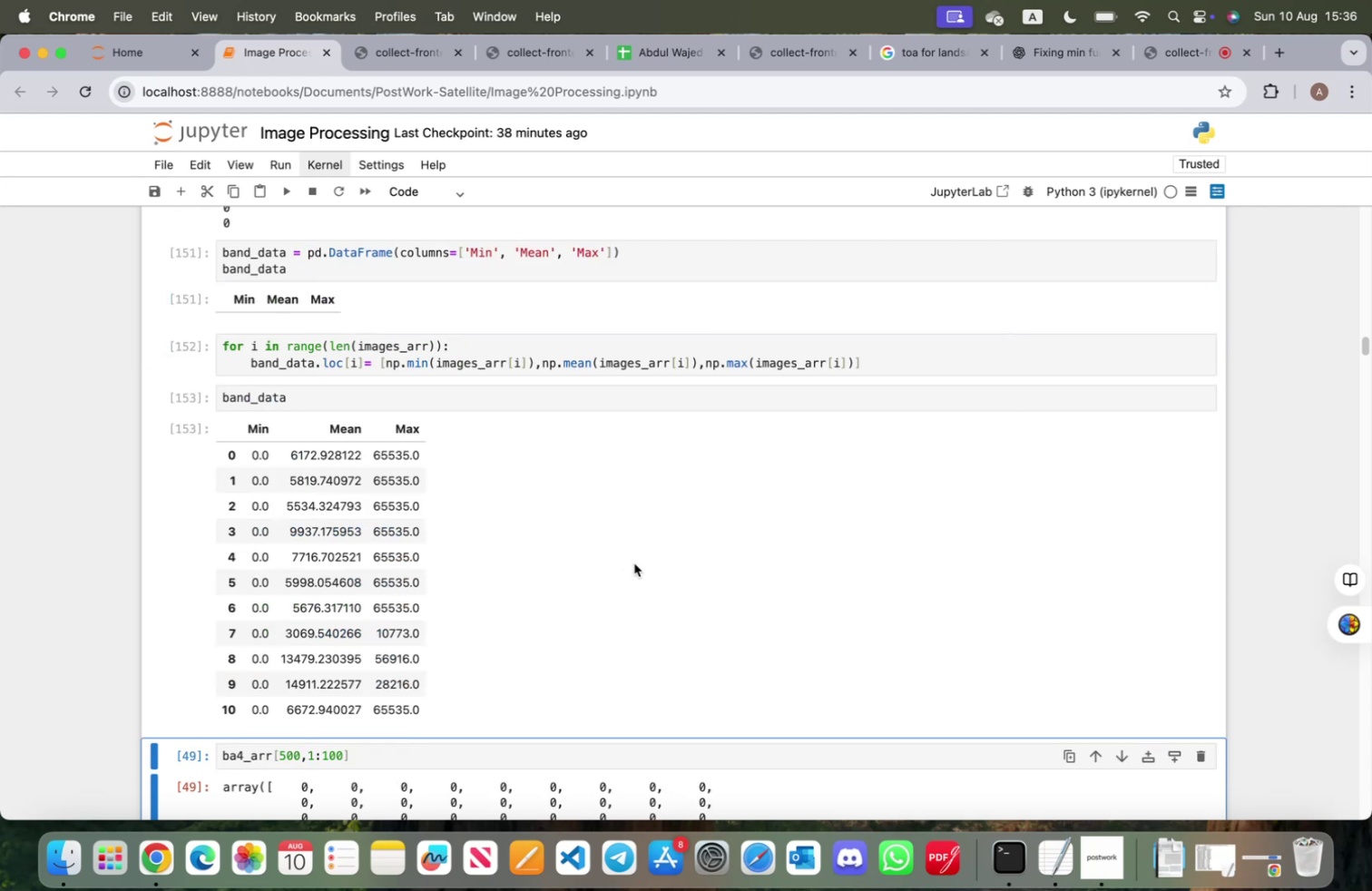 
key(Enter)
 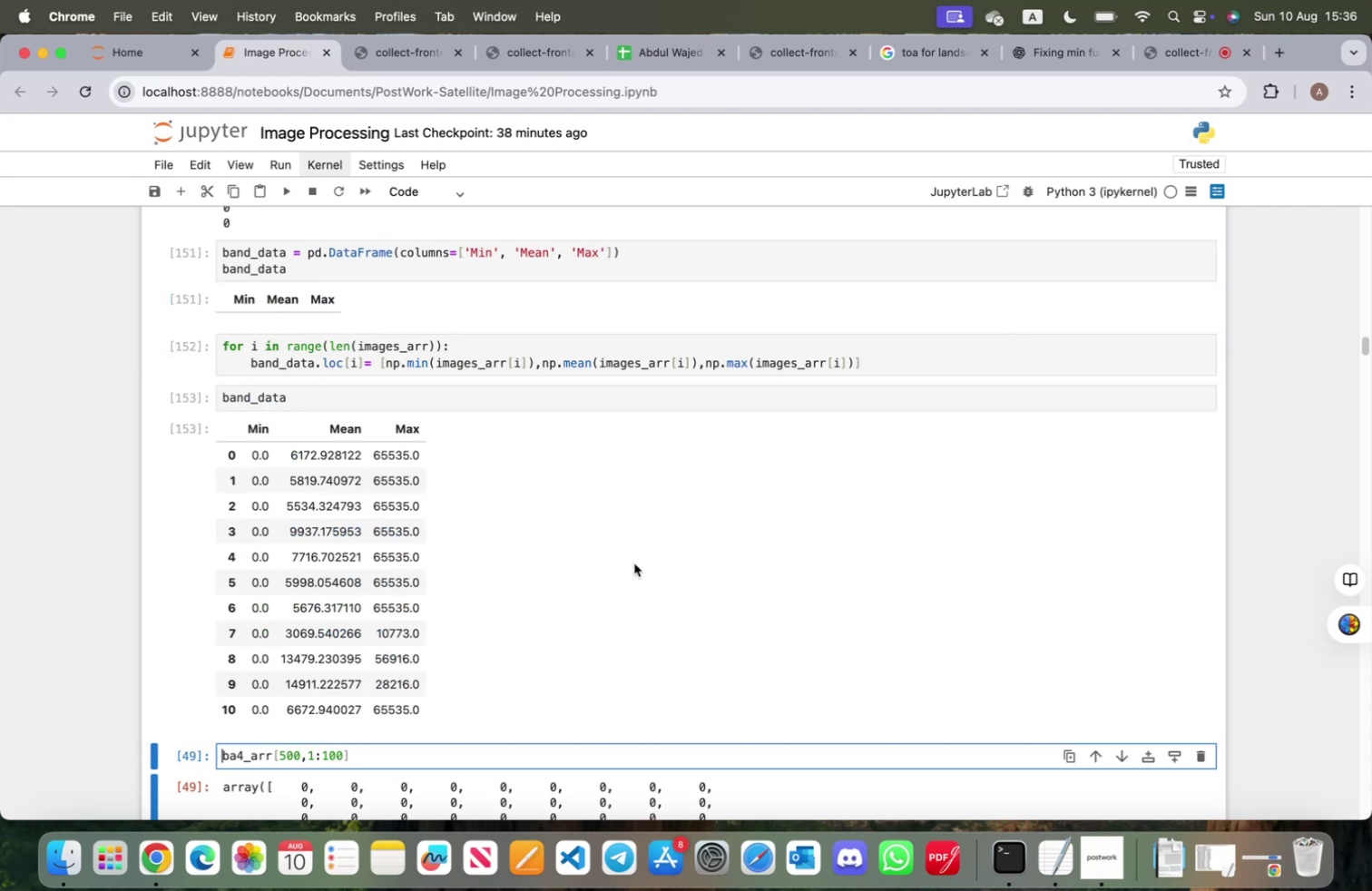 
key(Shift+ShiftRight)
 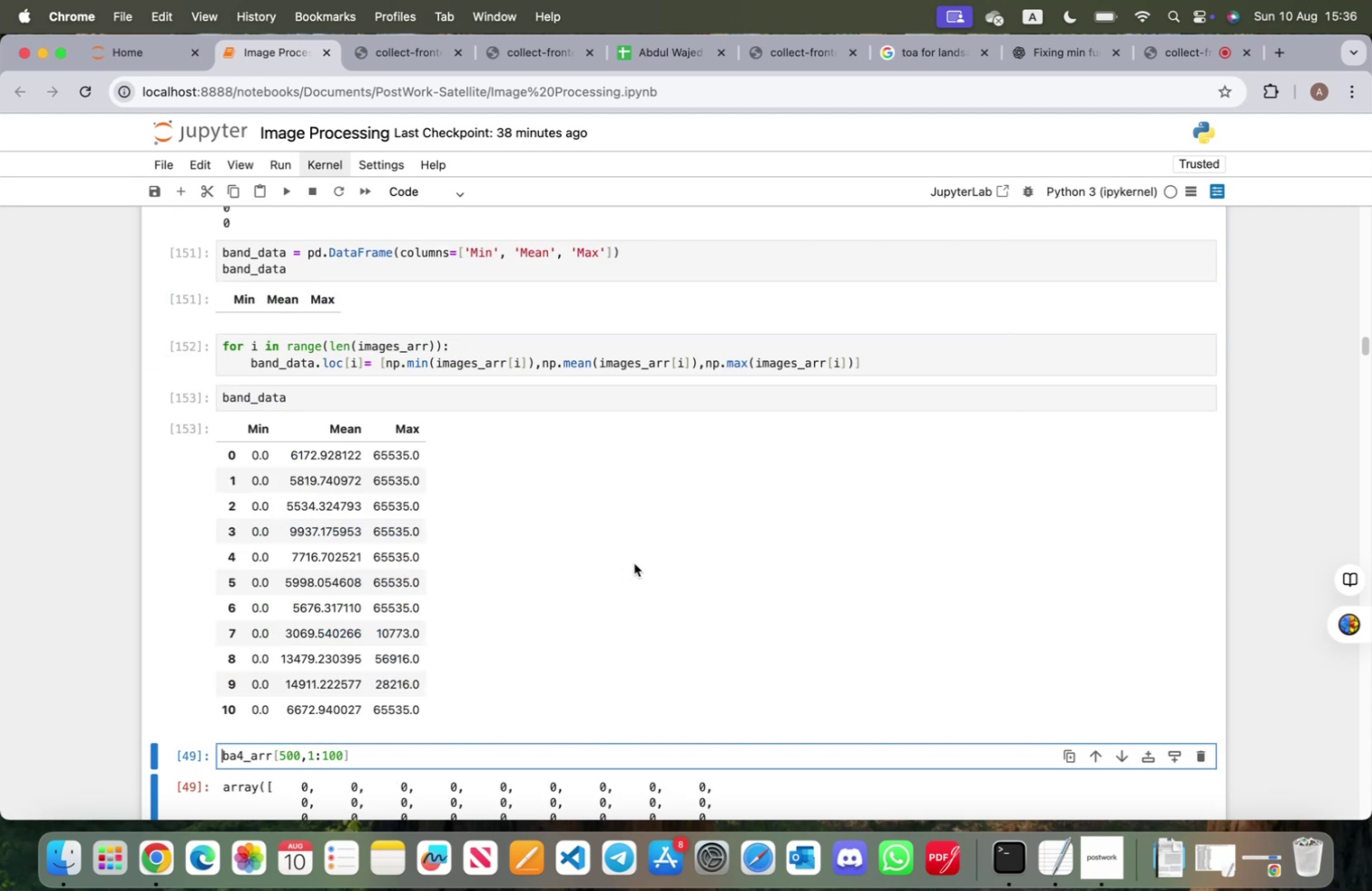 
key(Shift+Enter)
 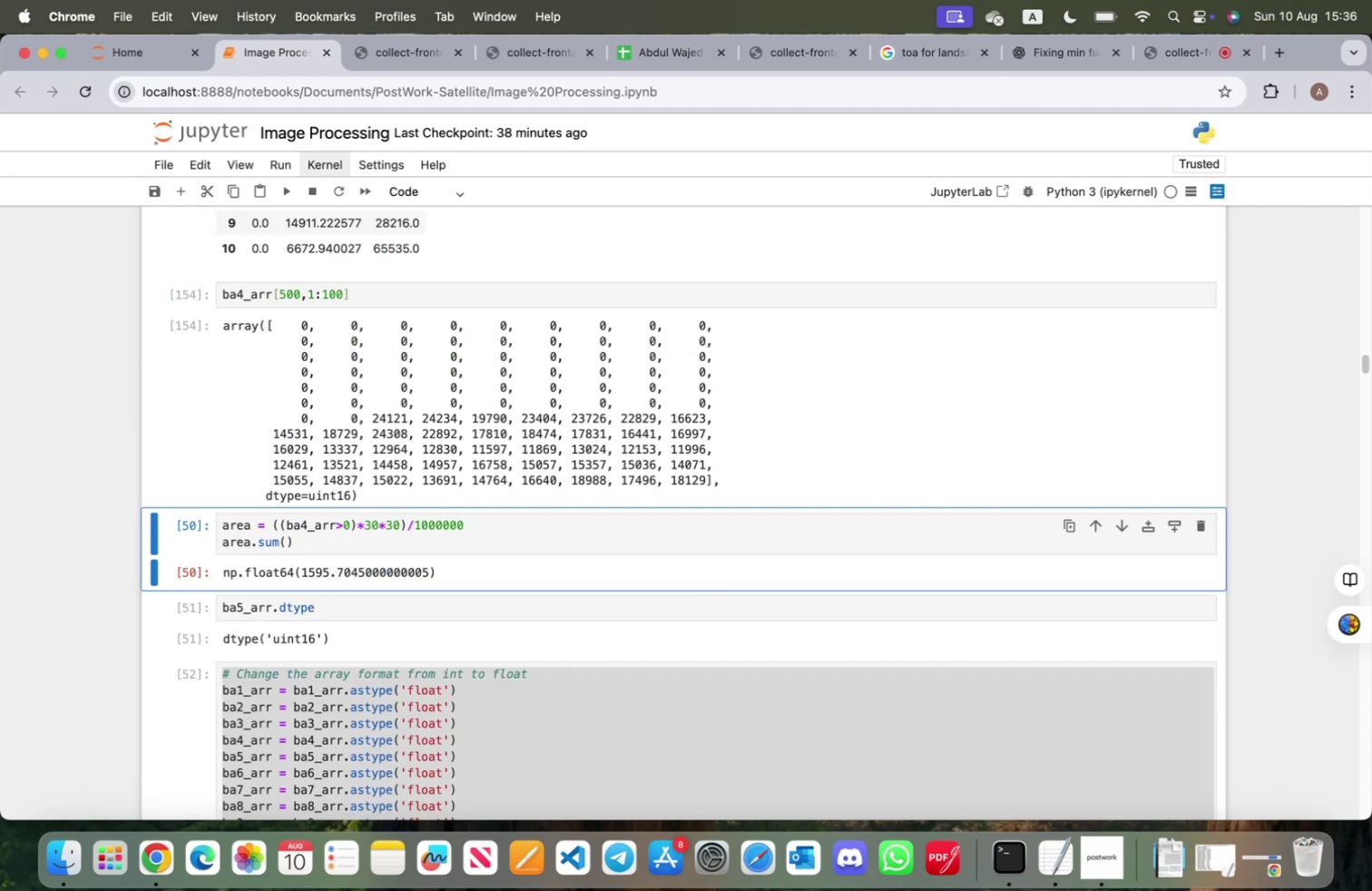 
key(Shift+ShiftRight)
 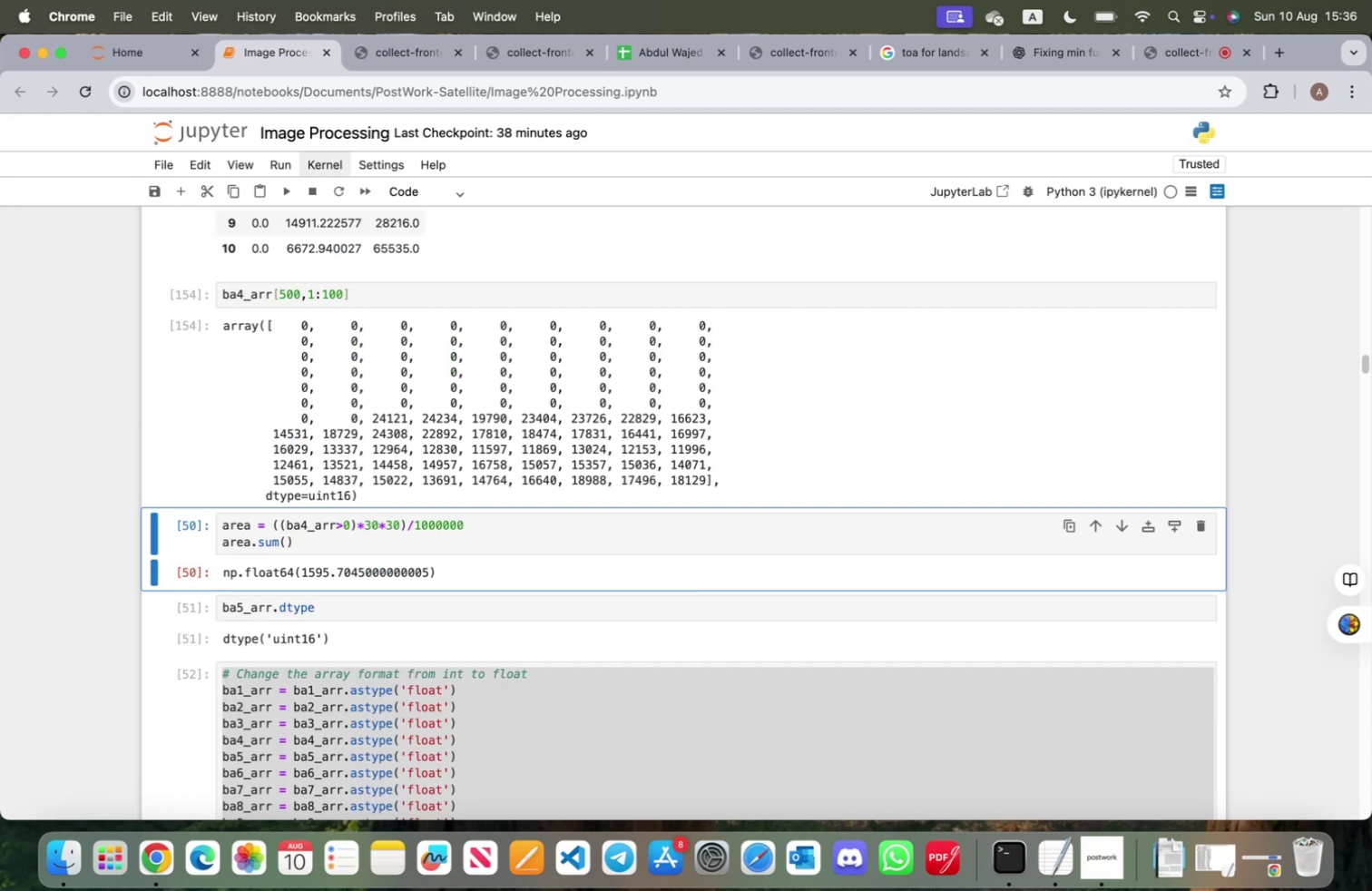 
key(Shift+Enter)
 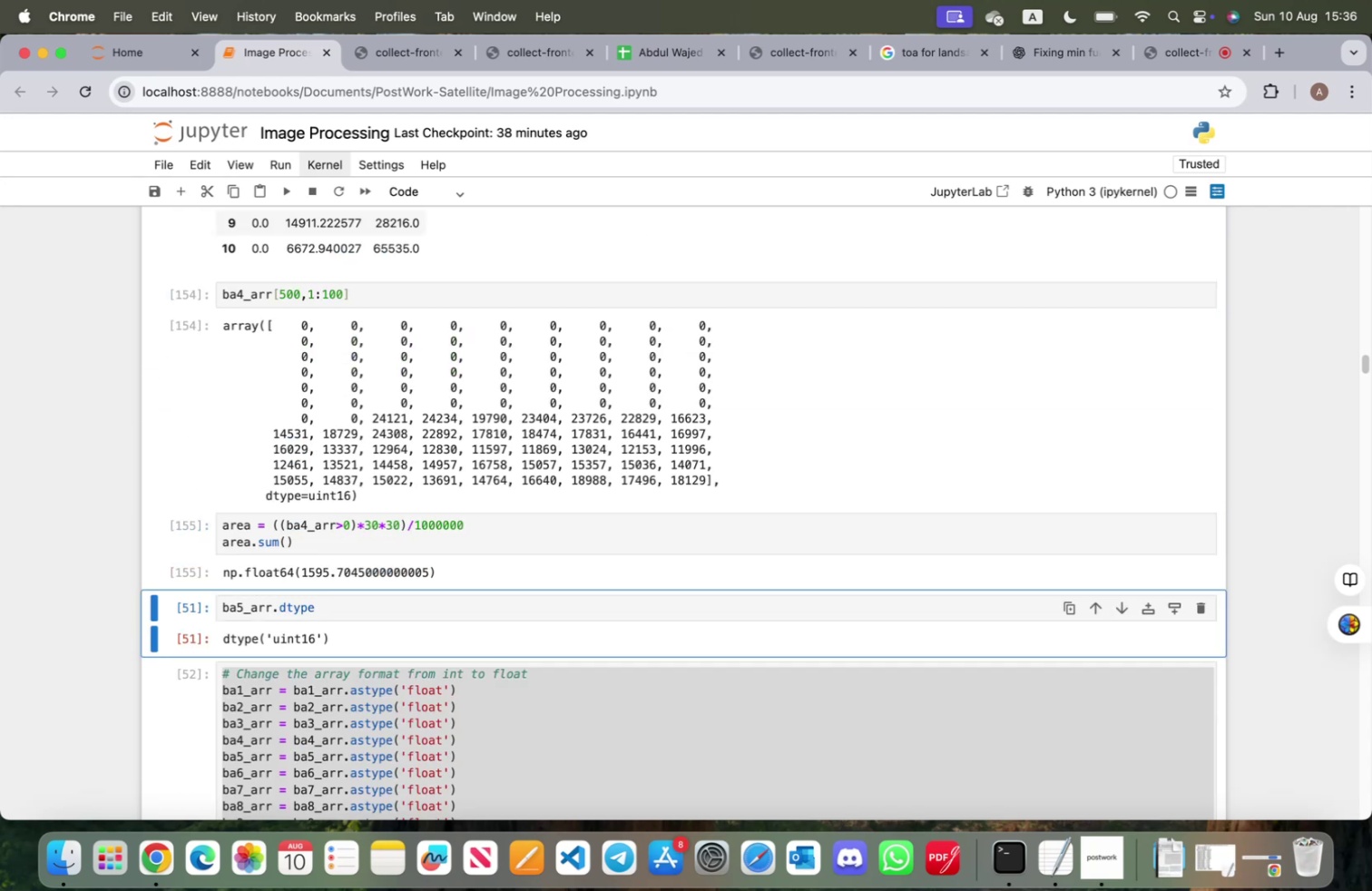 
key(Shift+ShiftRight)
 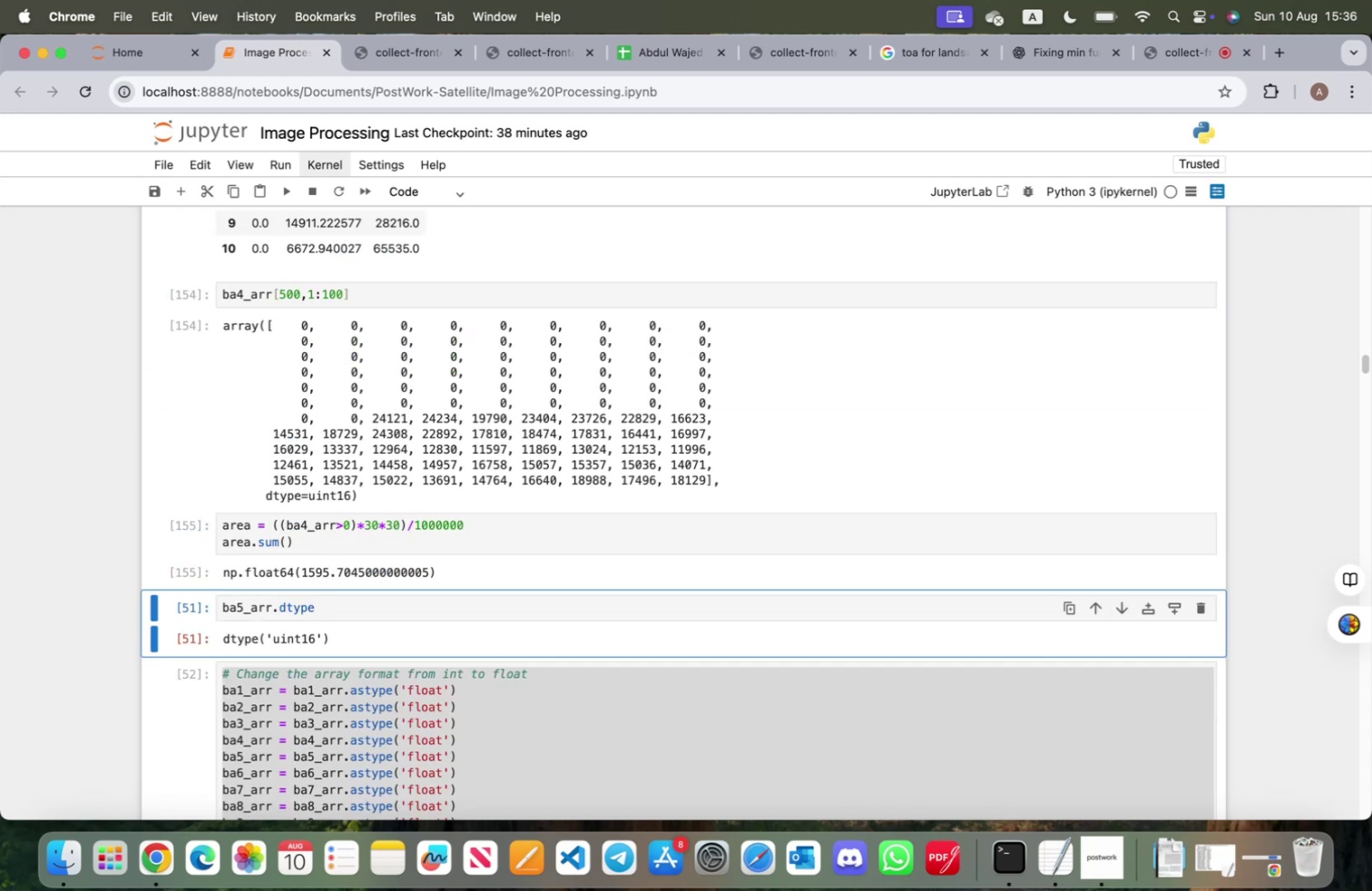 
key(Enter)
 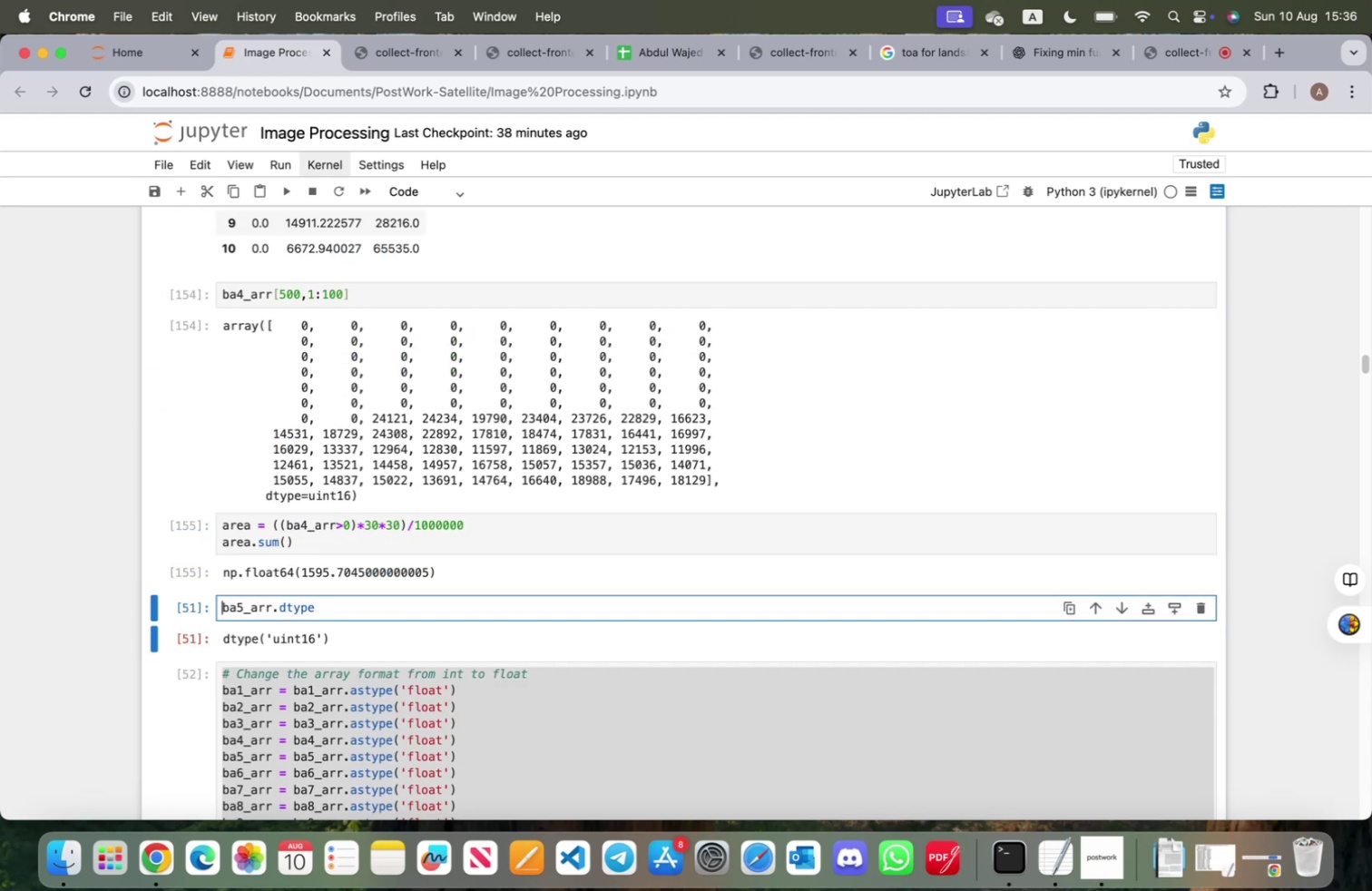 
key(Shift+ShiftRight)
 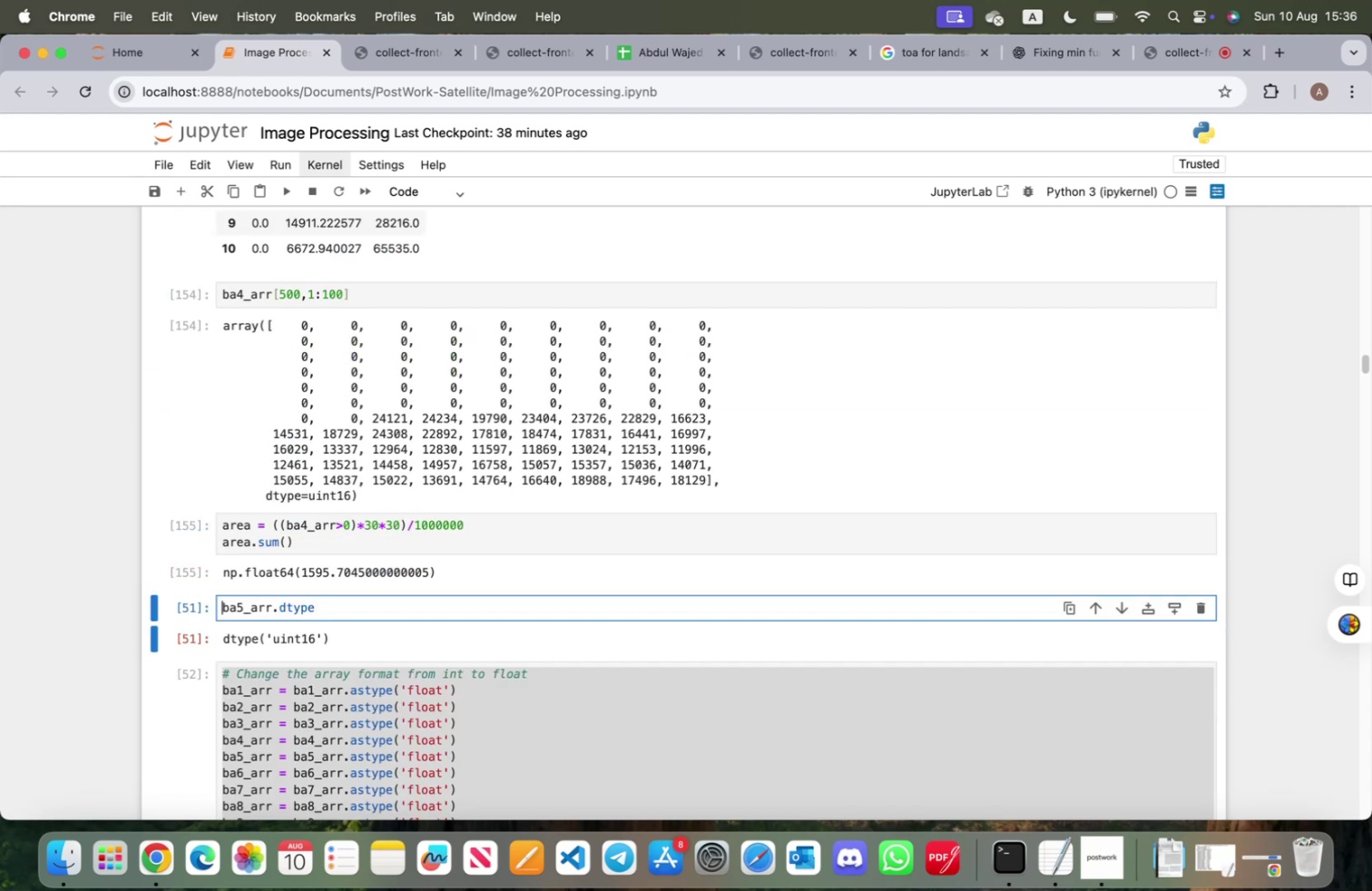 
key(Shift+Enter)
 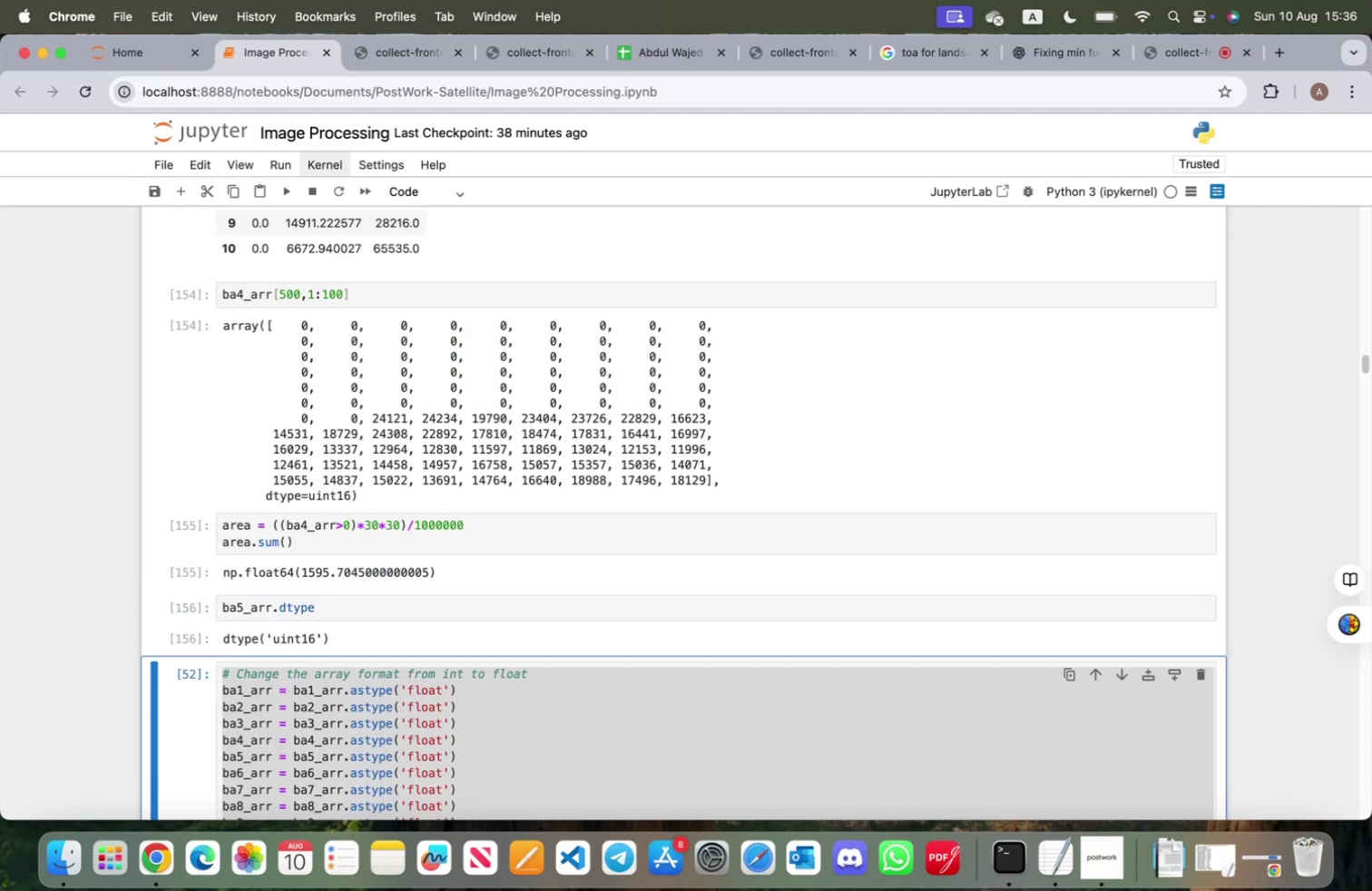 
key(Shift+ShiftRight)
 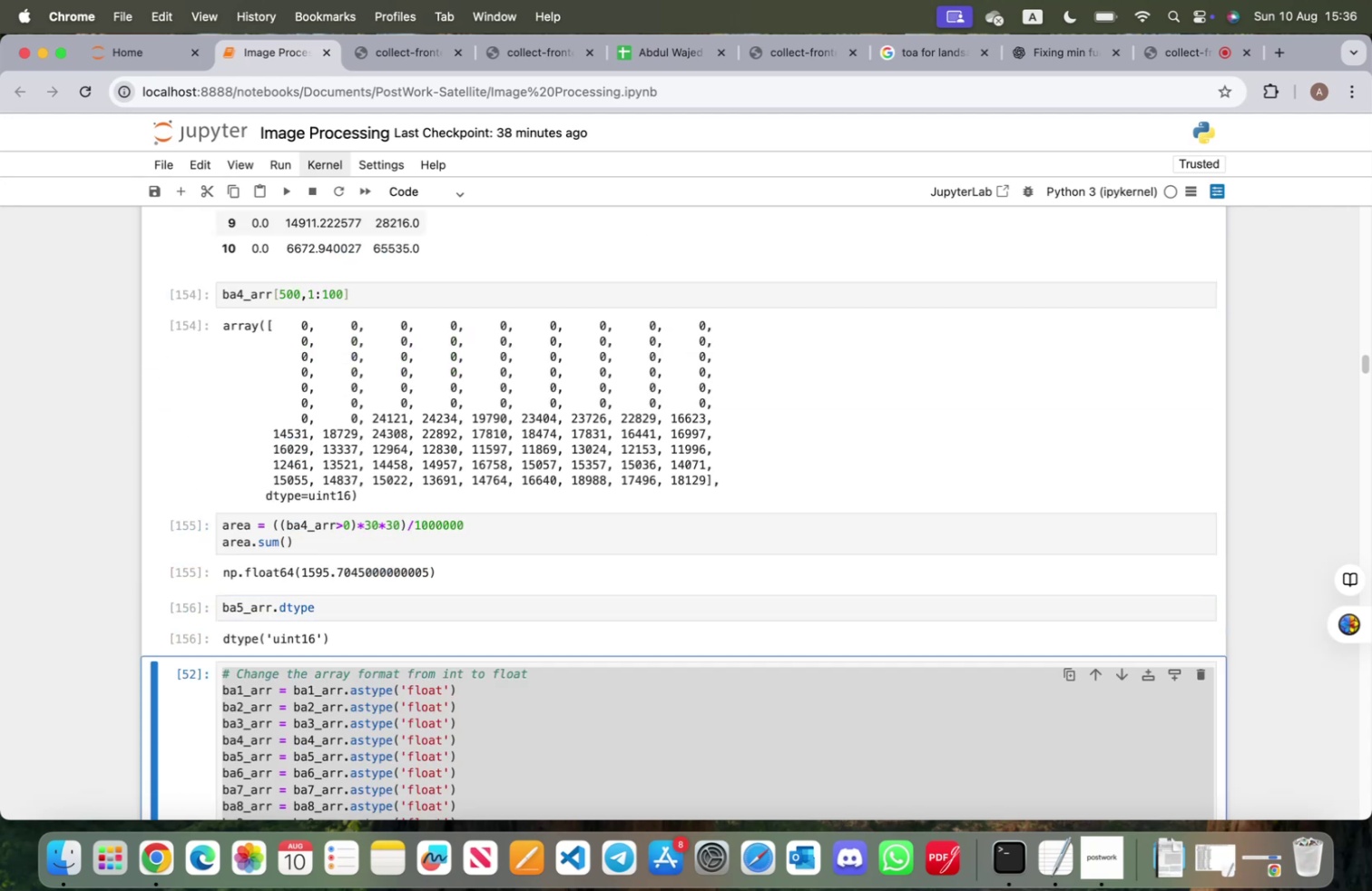 
key(Shift+Enter)
 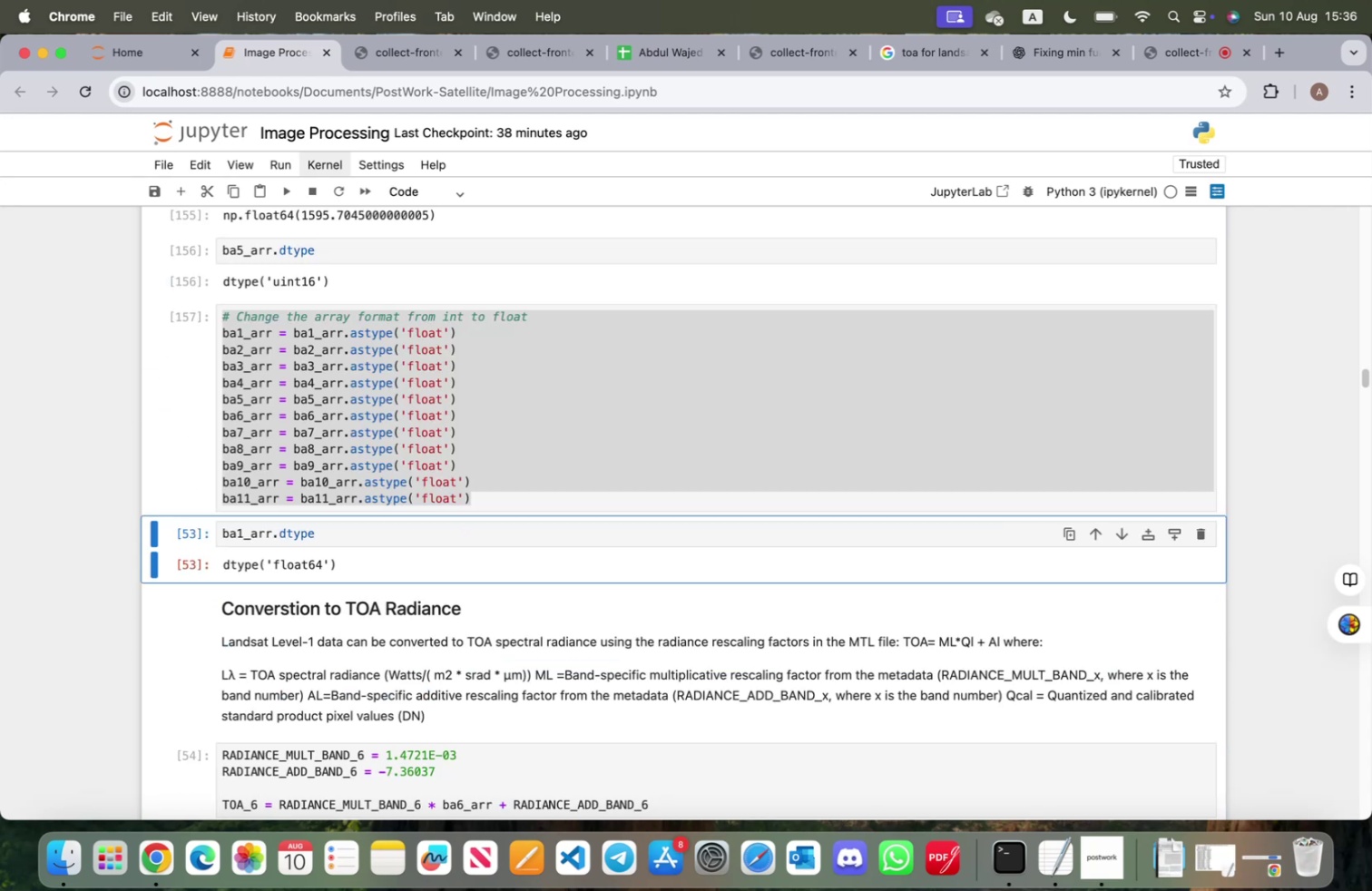 
key(Shift+ShiftRight)
 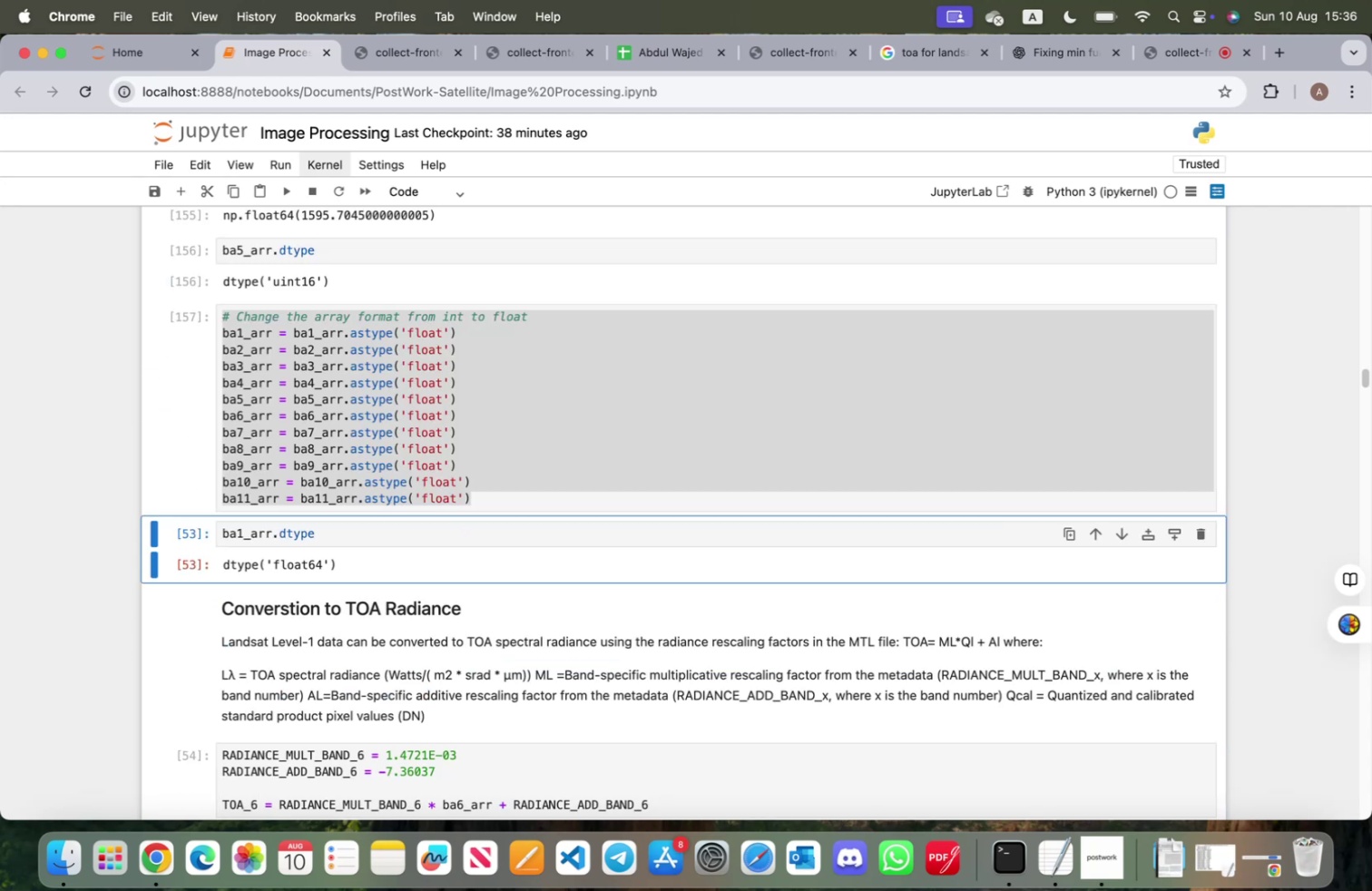 
key(Shift+Enter)
 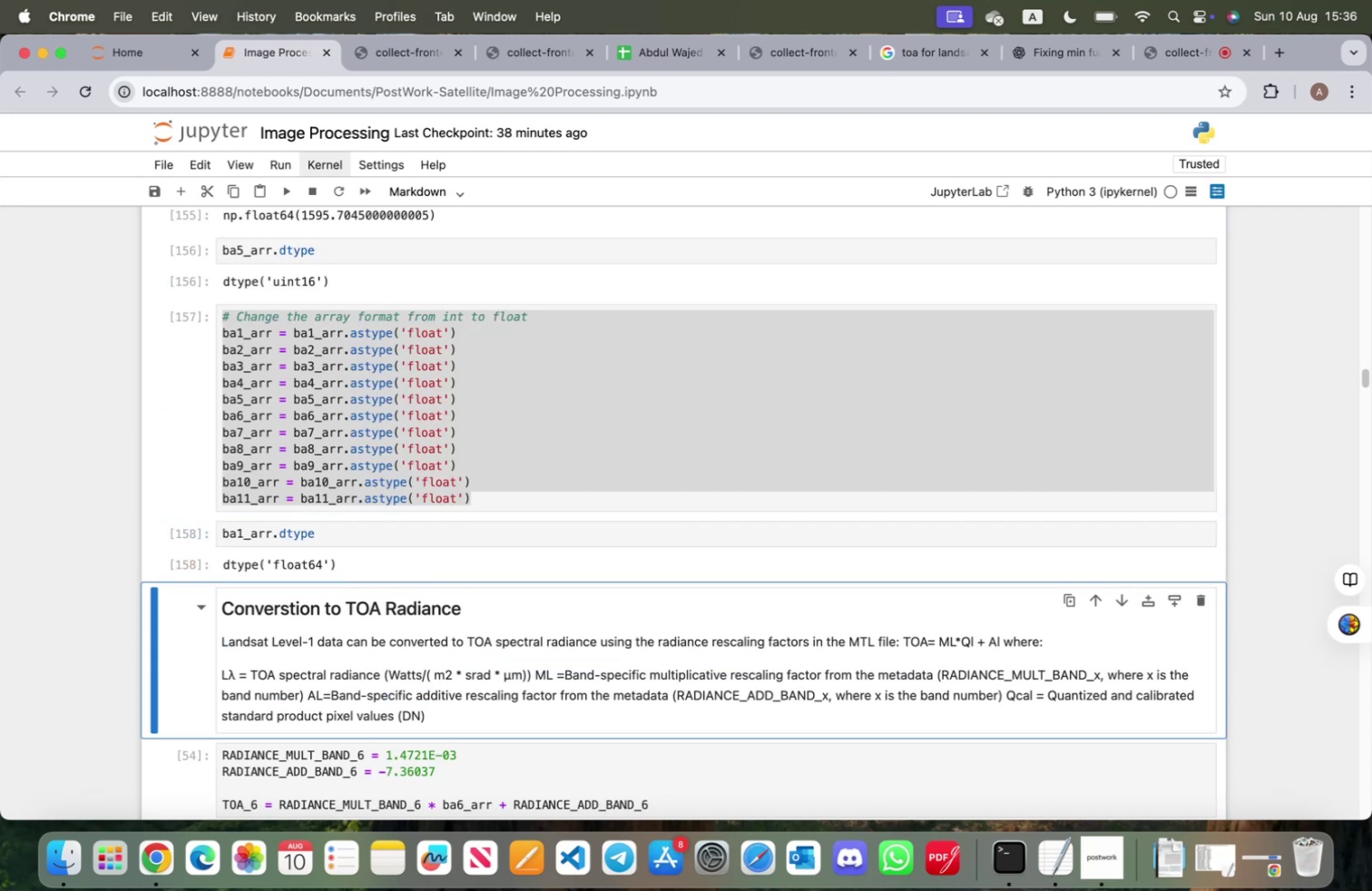 
key(Shift+Enter)
 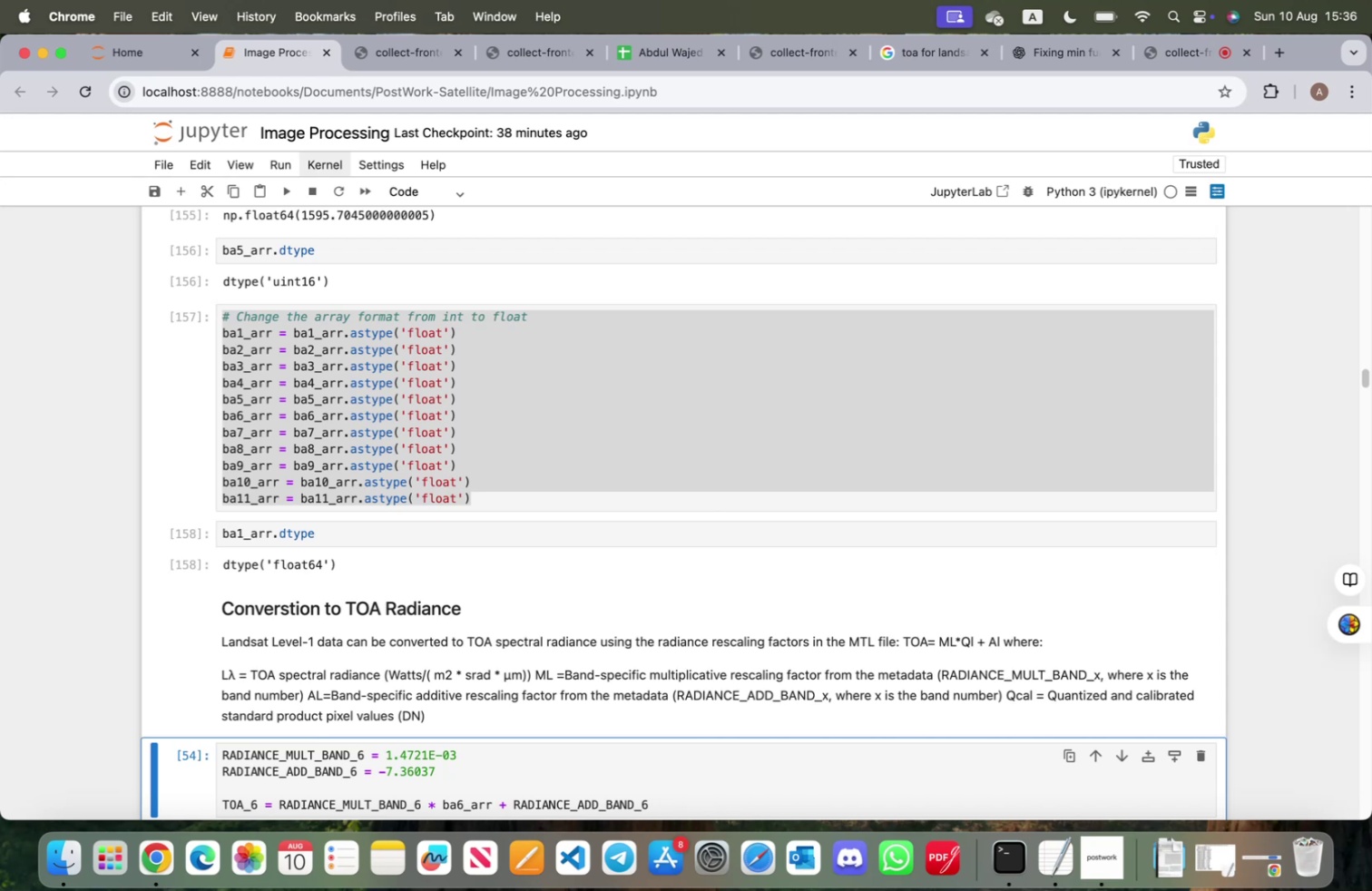 
key(Shift+ShiftRight)
 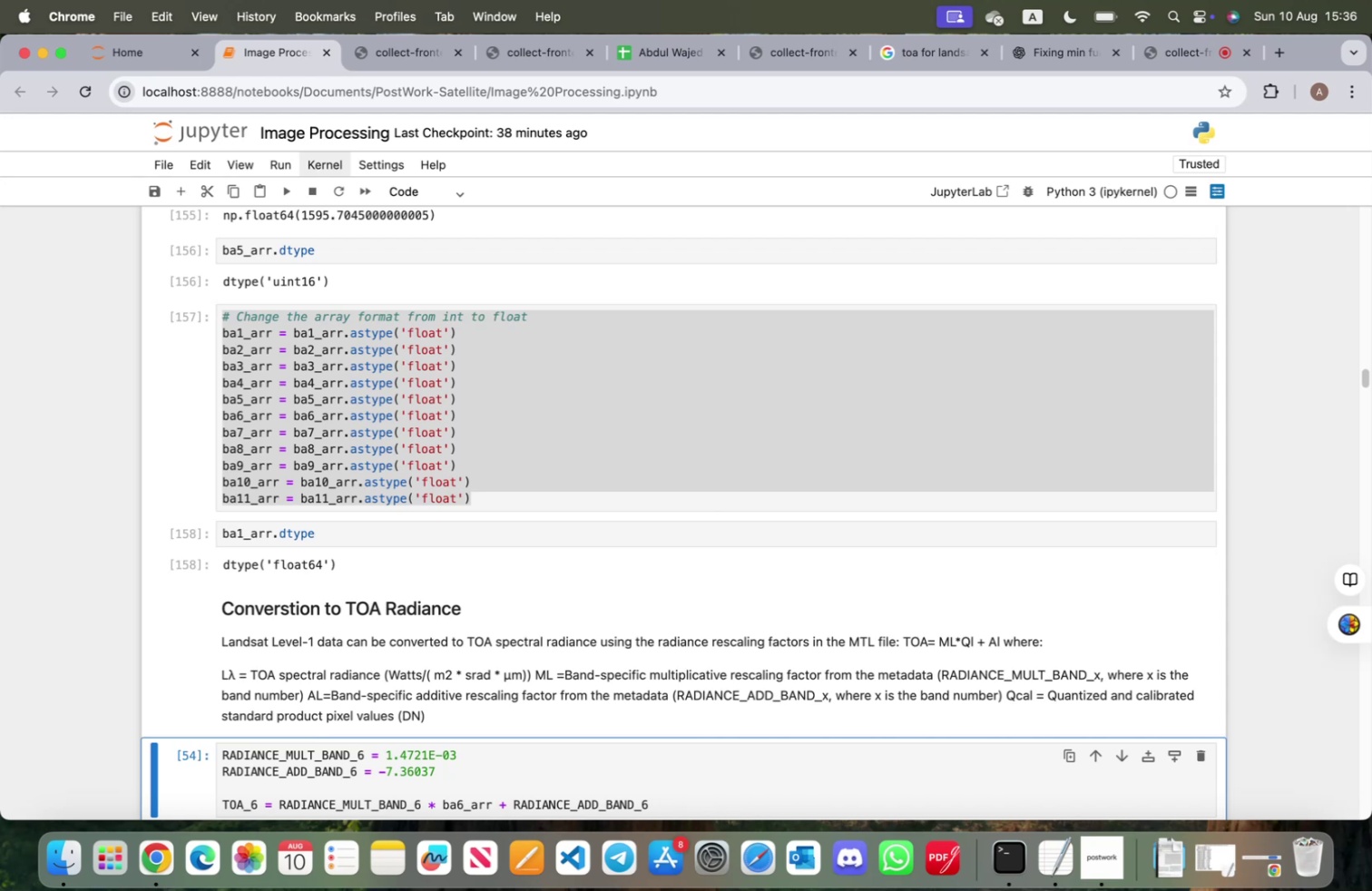 
key(Shift+Enter)
 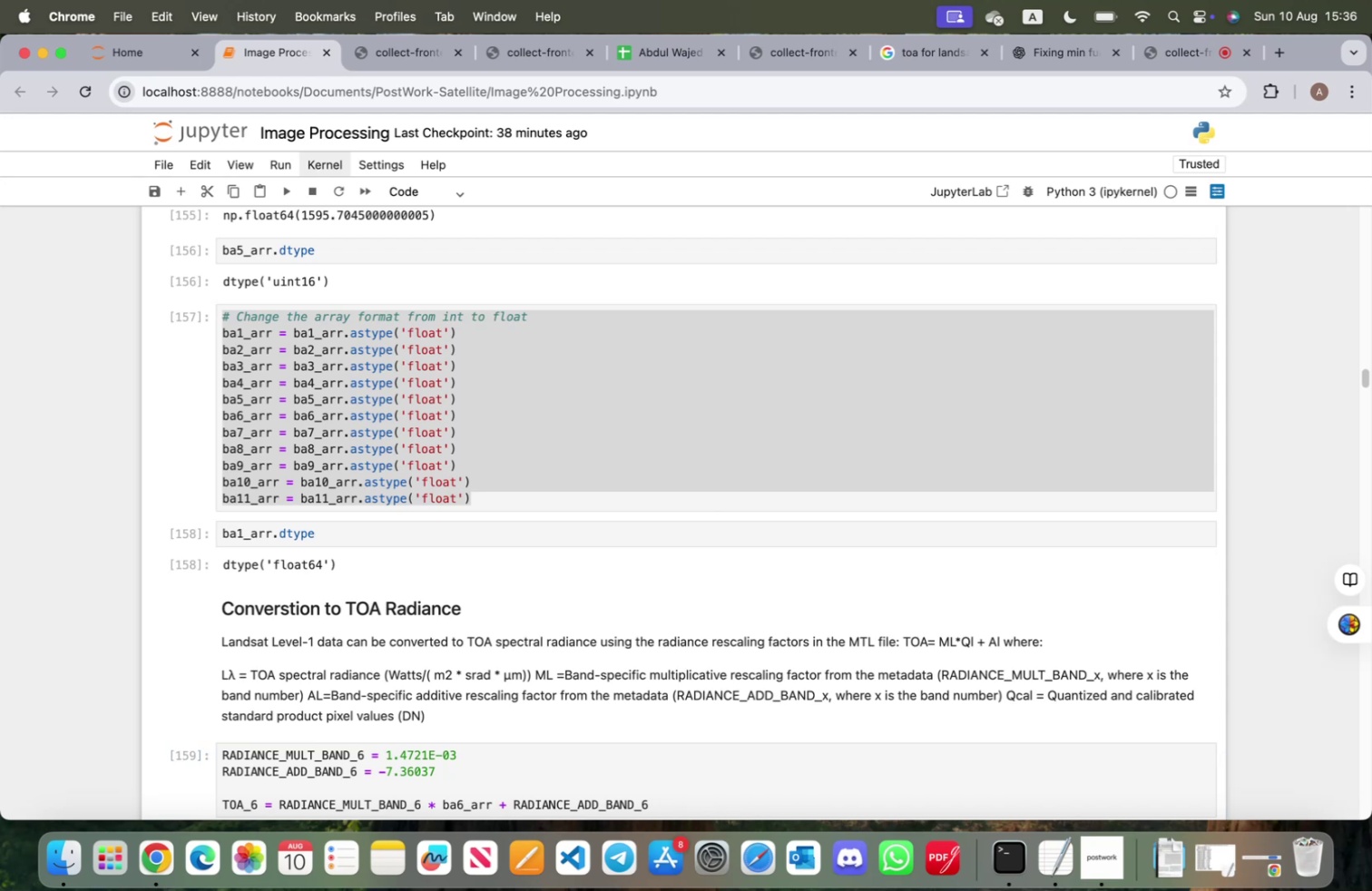 
key(Shift+ShiftRight)
 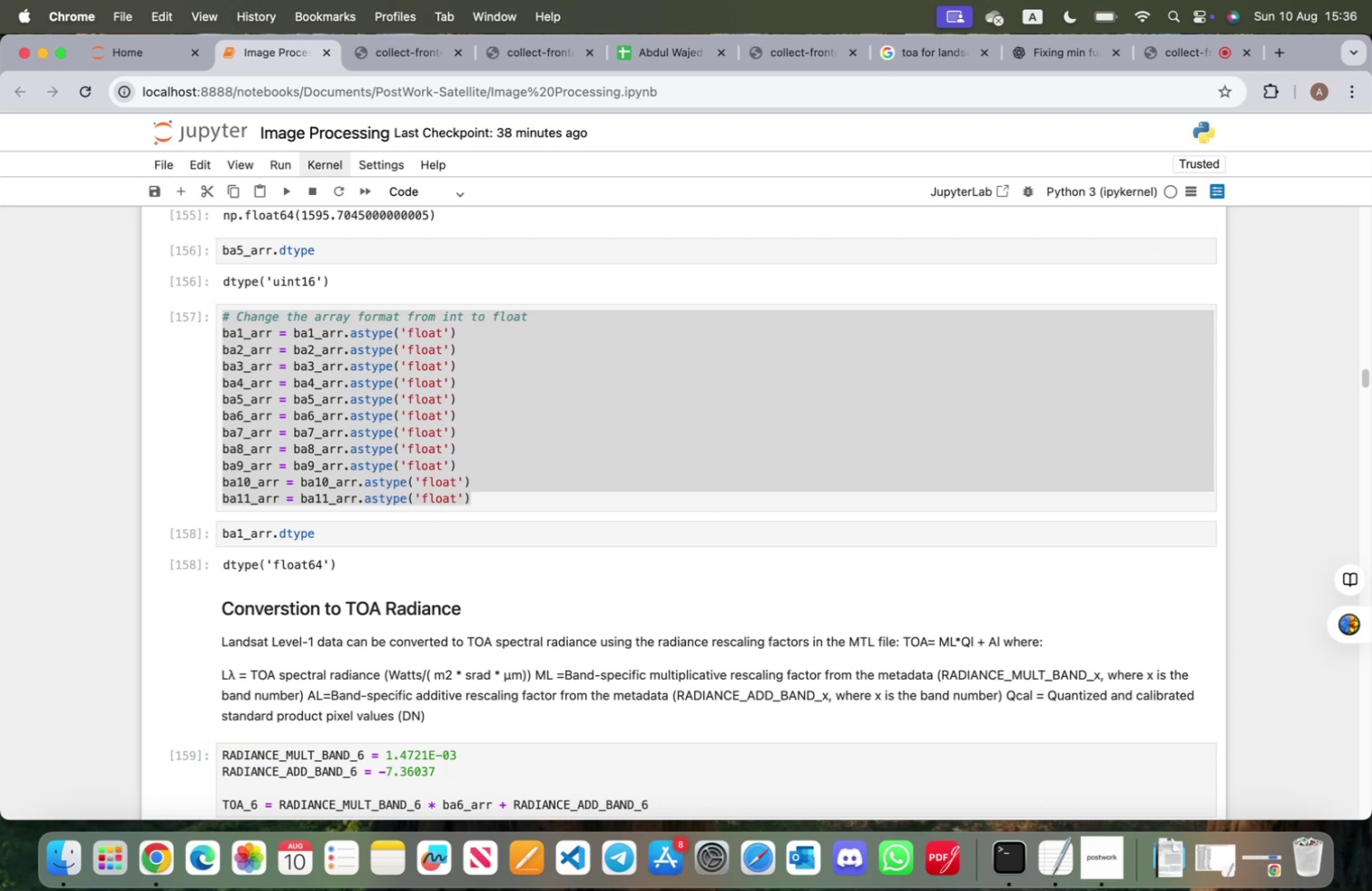 
key(Shift+Enter)
 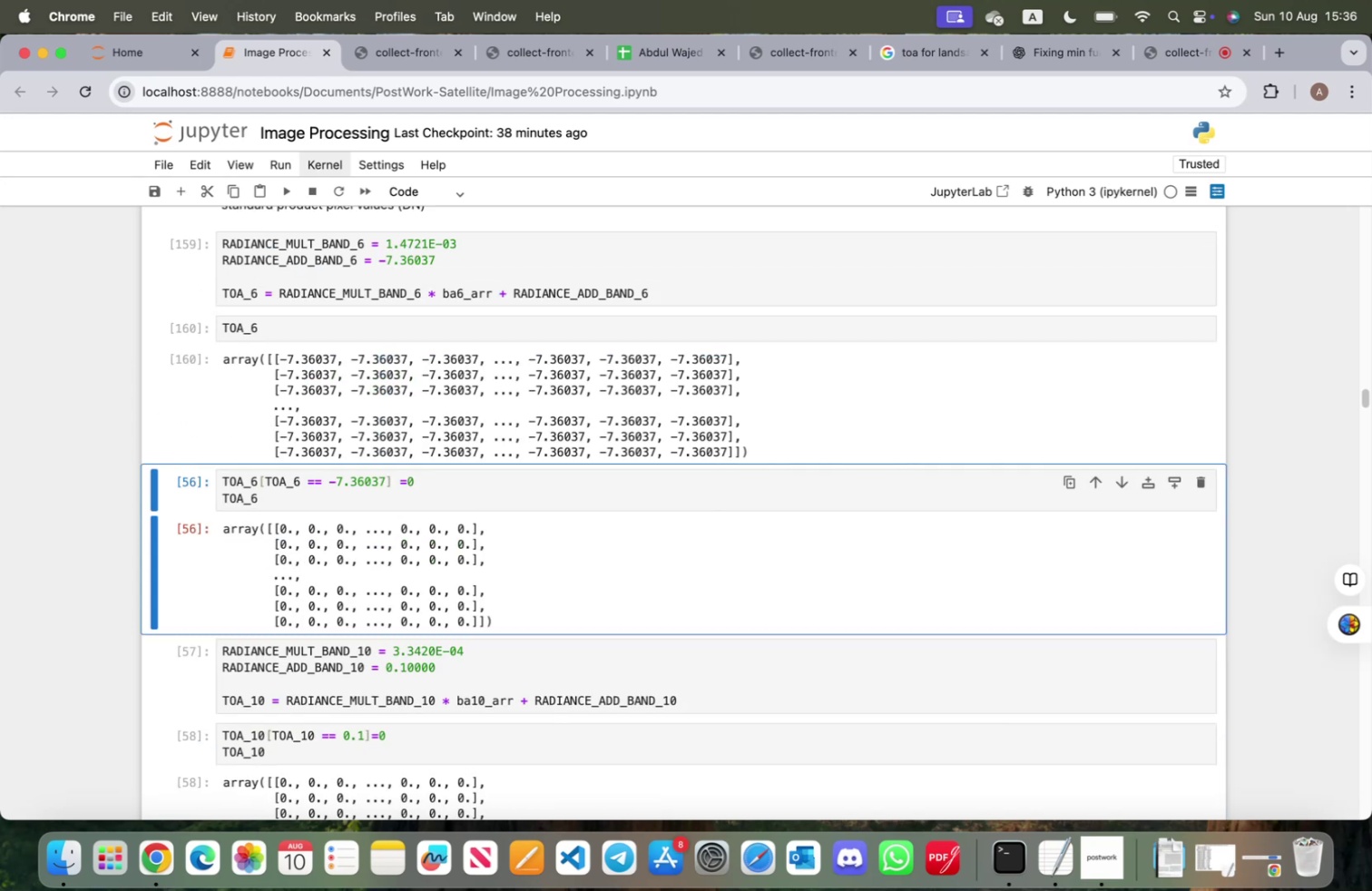 
key(Shift+ShiftRight)
 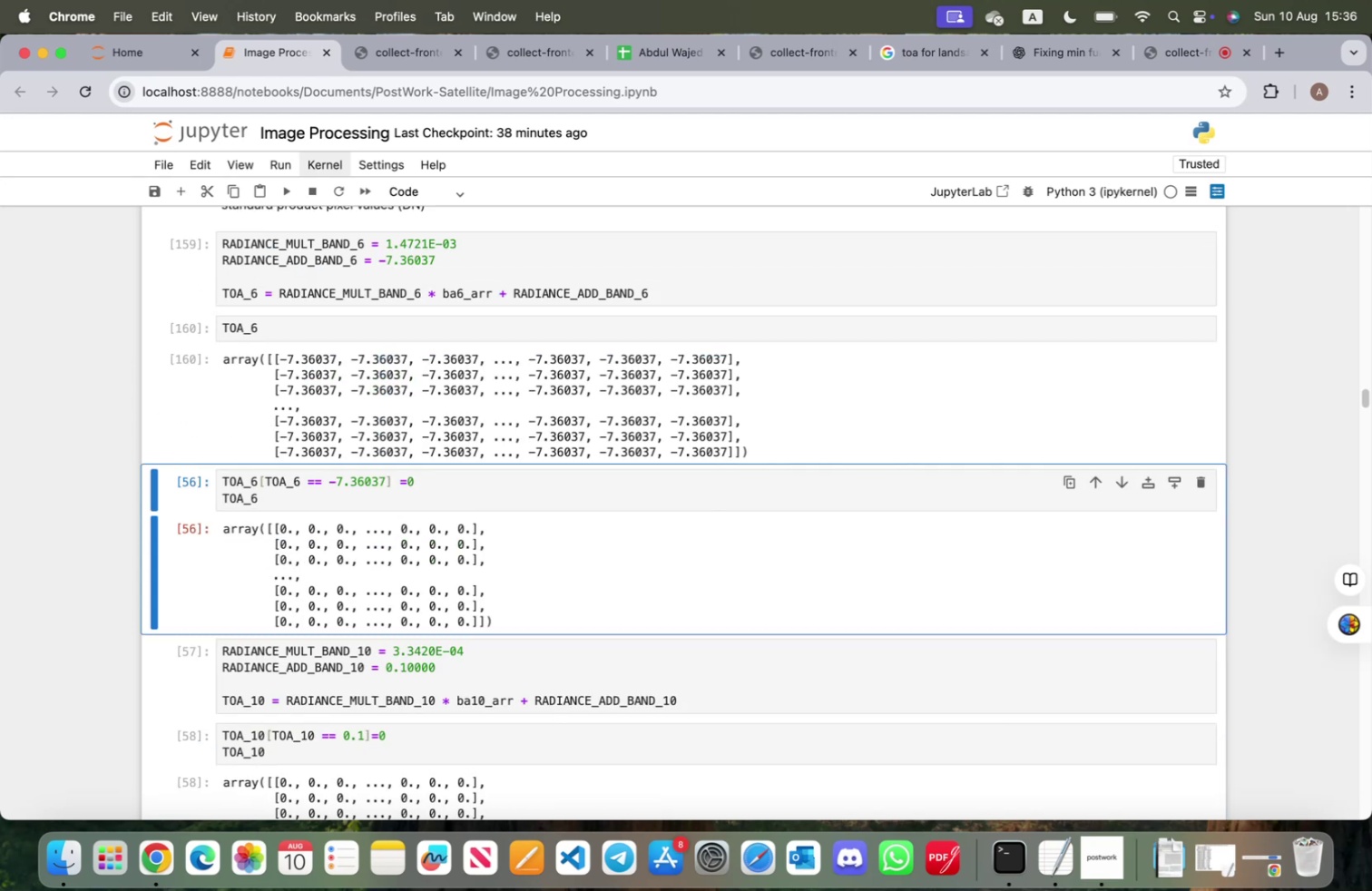 
key(Shift+Enter)
 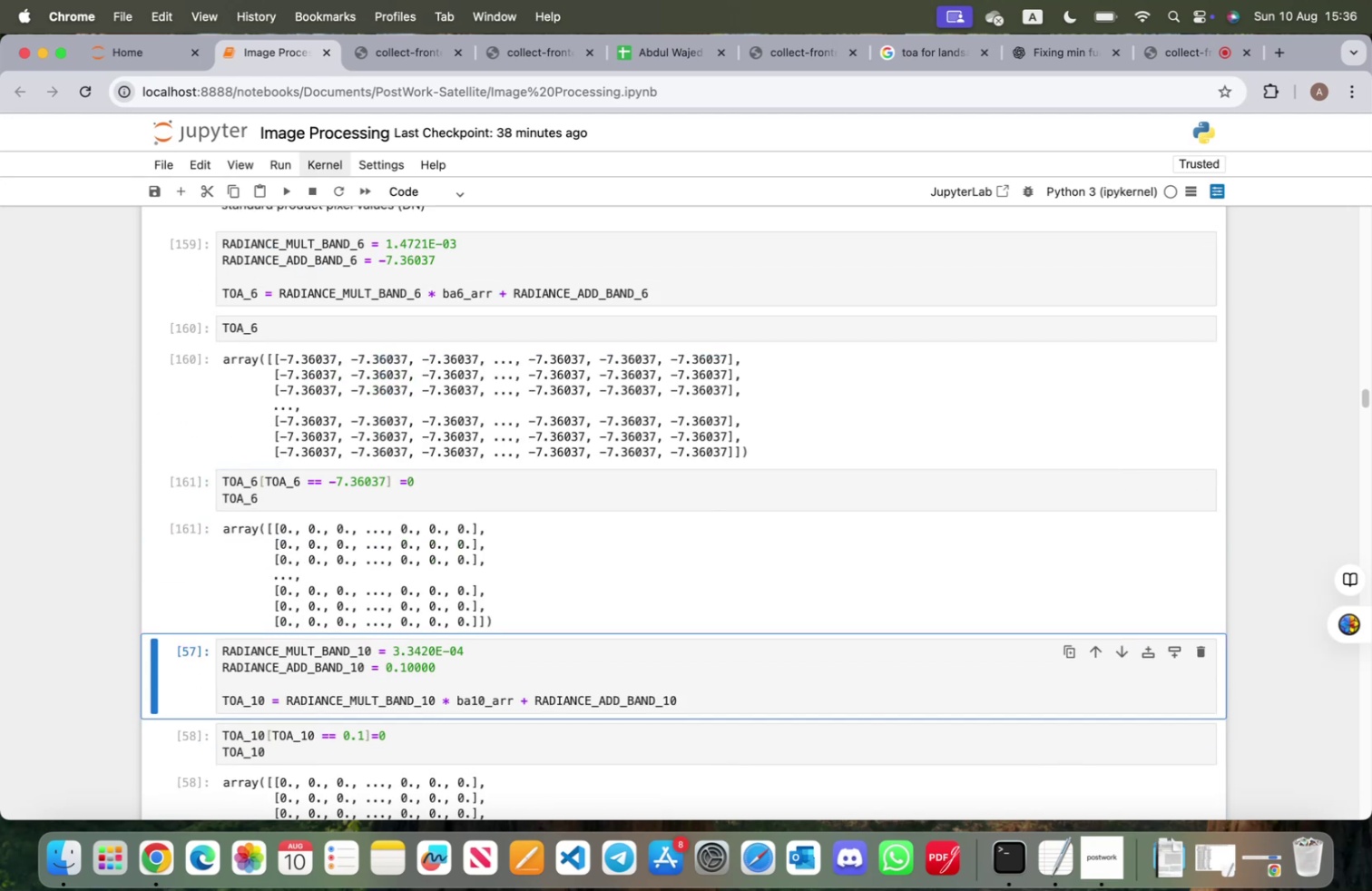 
key(Shift+Enter)
 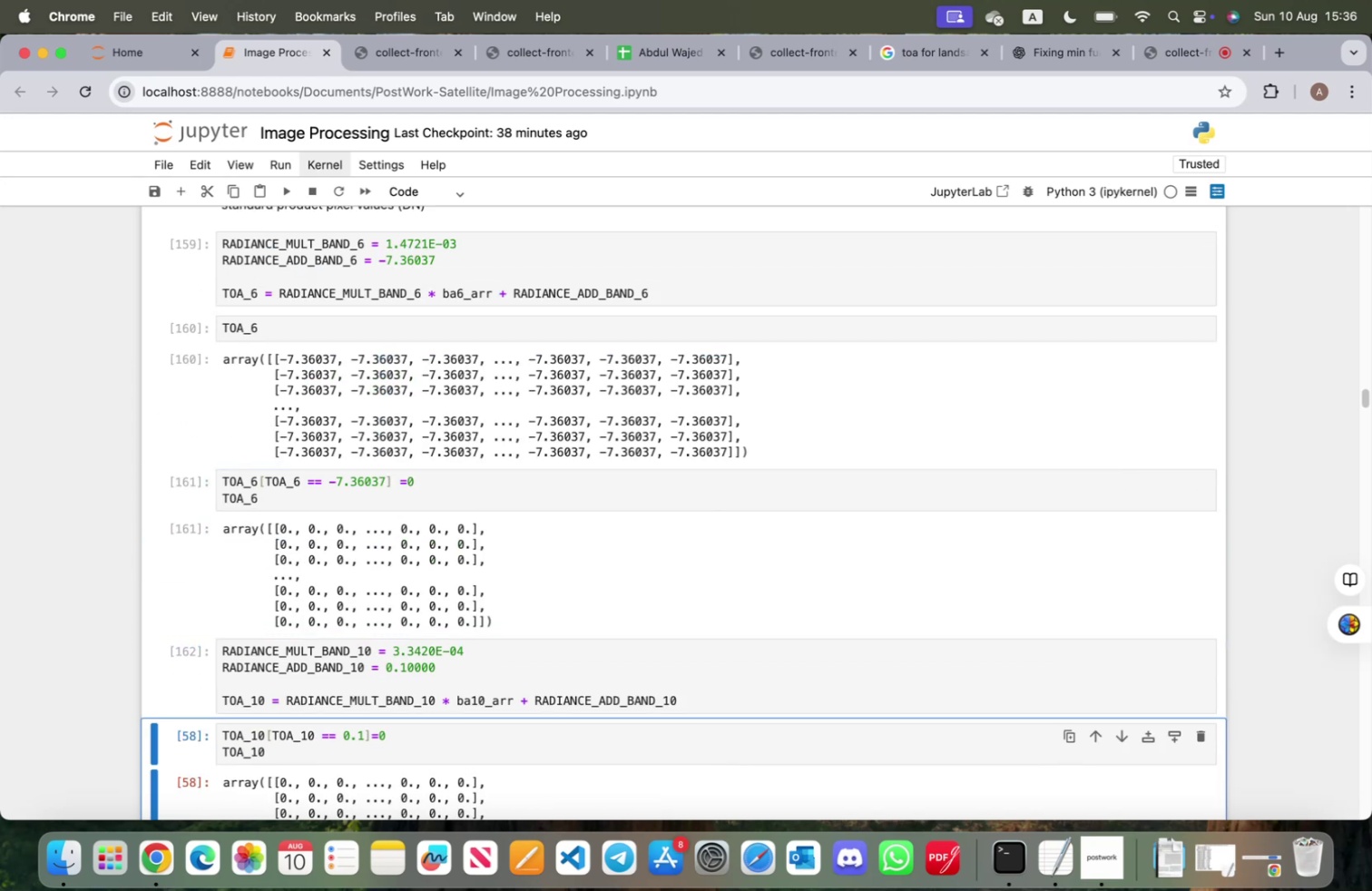 
key(Shift+ShiftRight)
 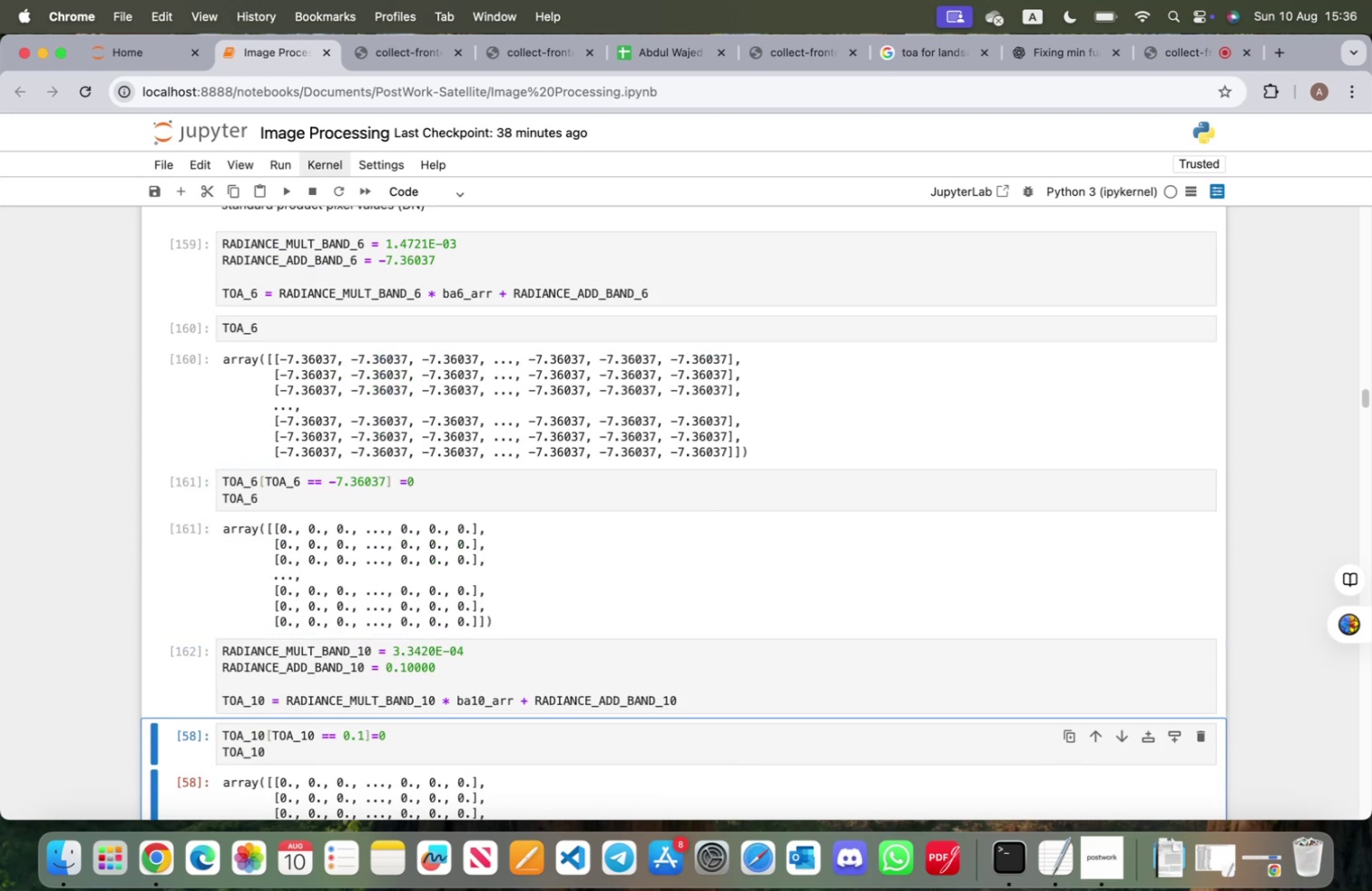 
key(Shift+Enter)
 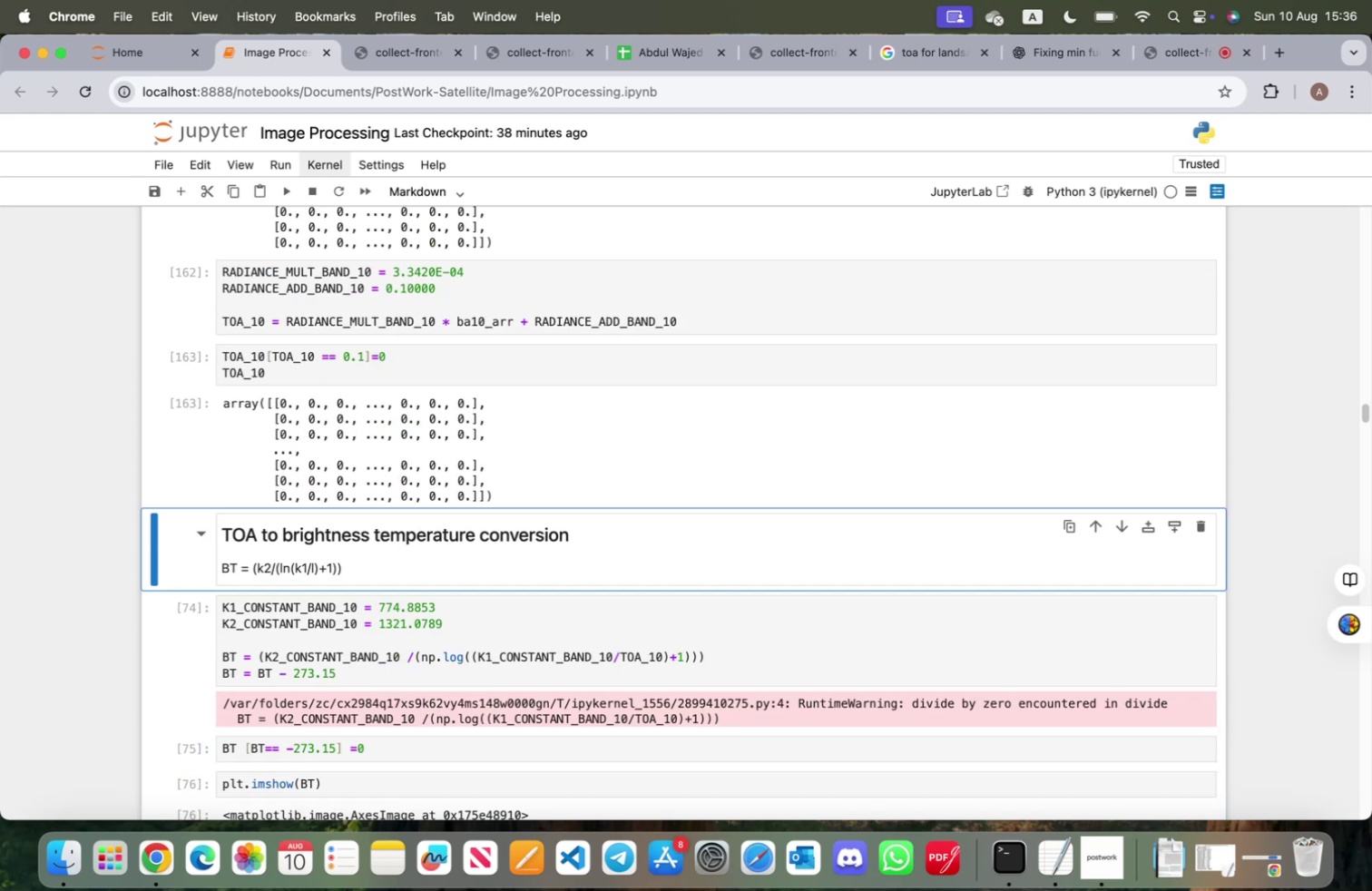 
key(Shift+ShiftRight)
 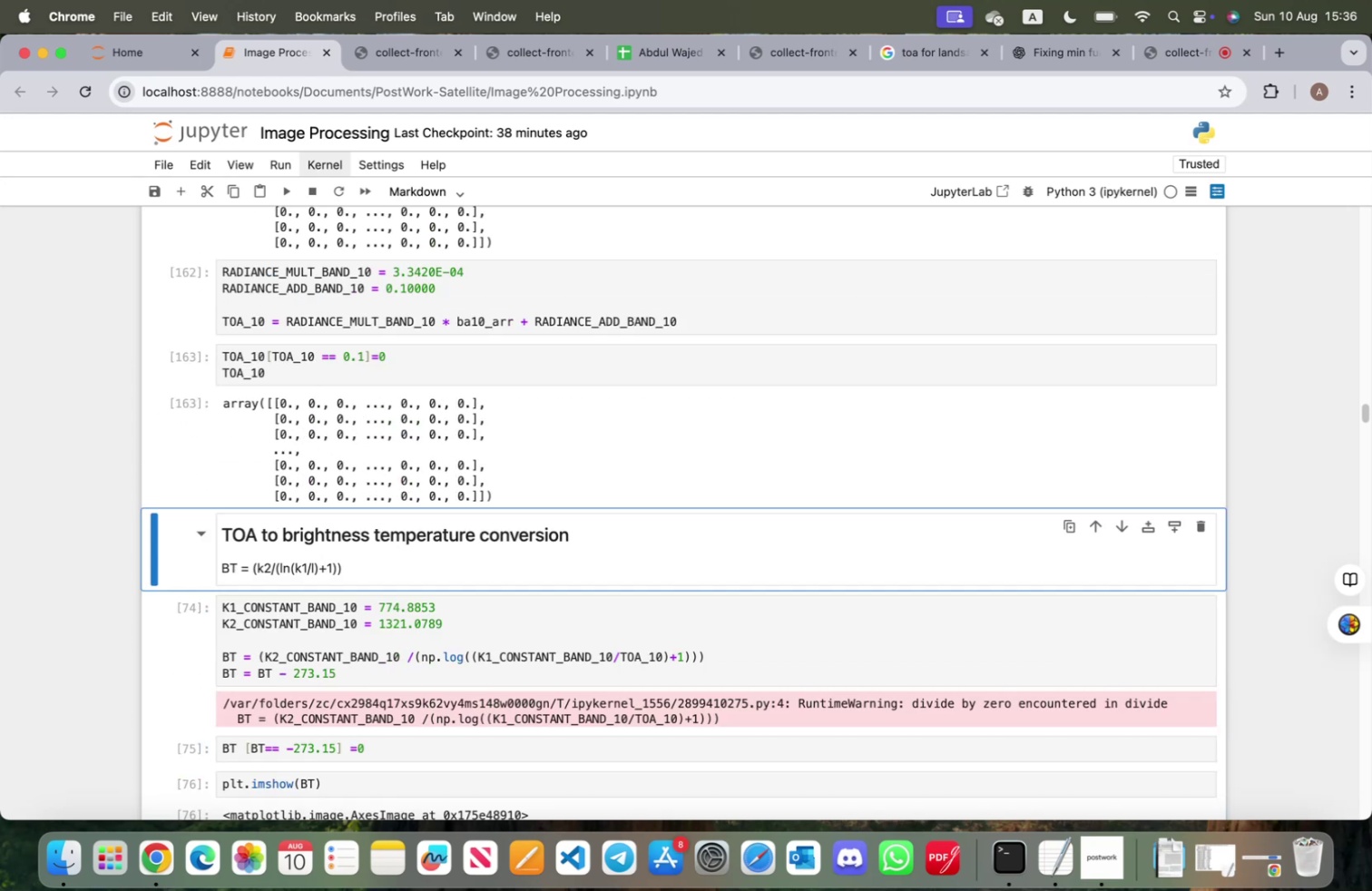 
key(Shift+Enter)
 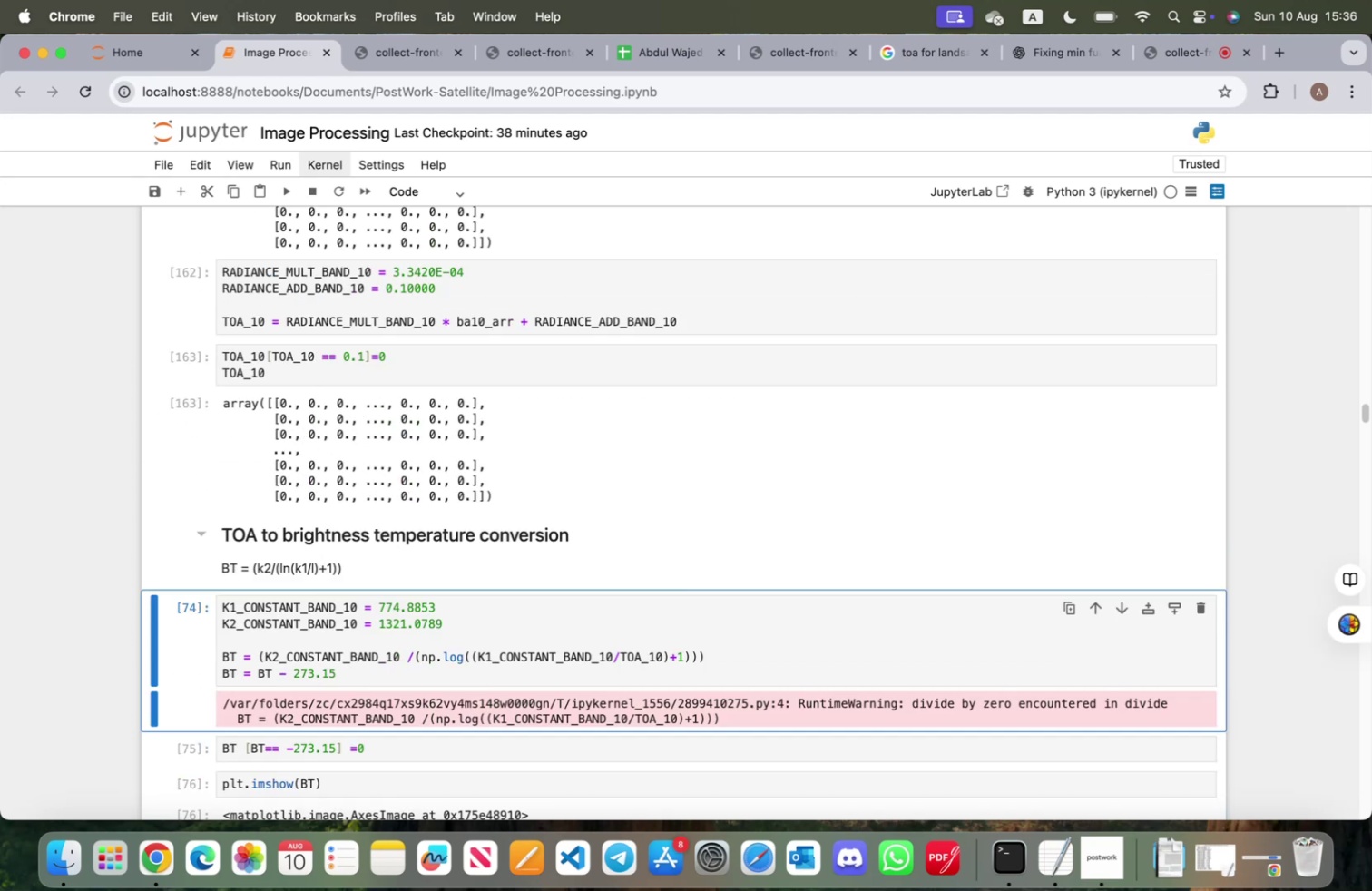 
key(Shift+ShiftRight)
 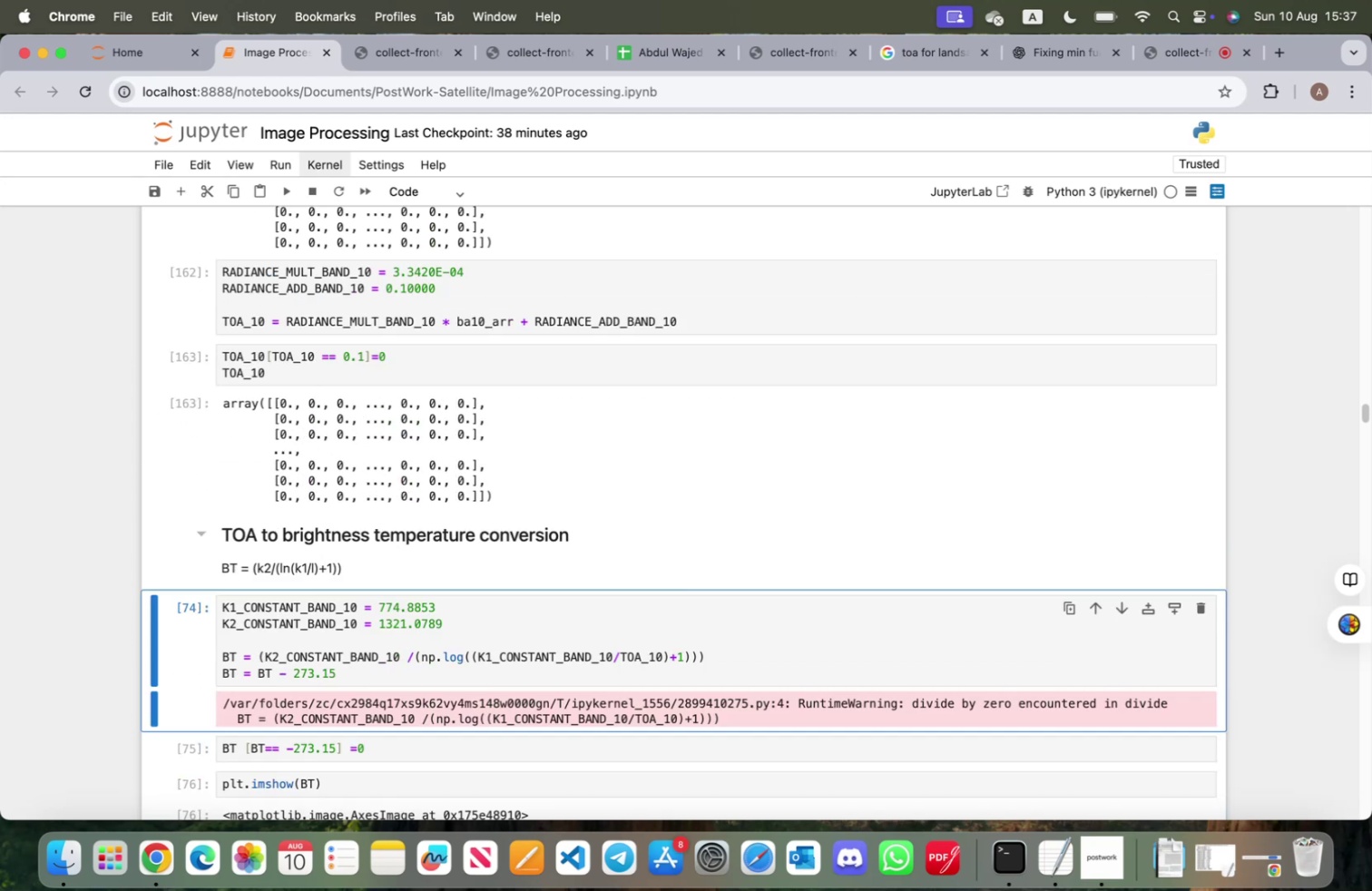 
key(Shift+Enter)
 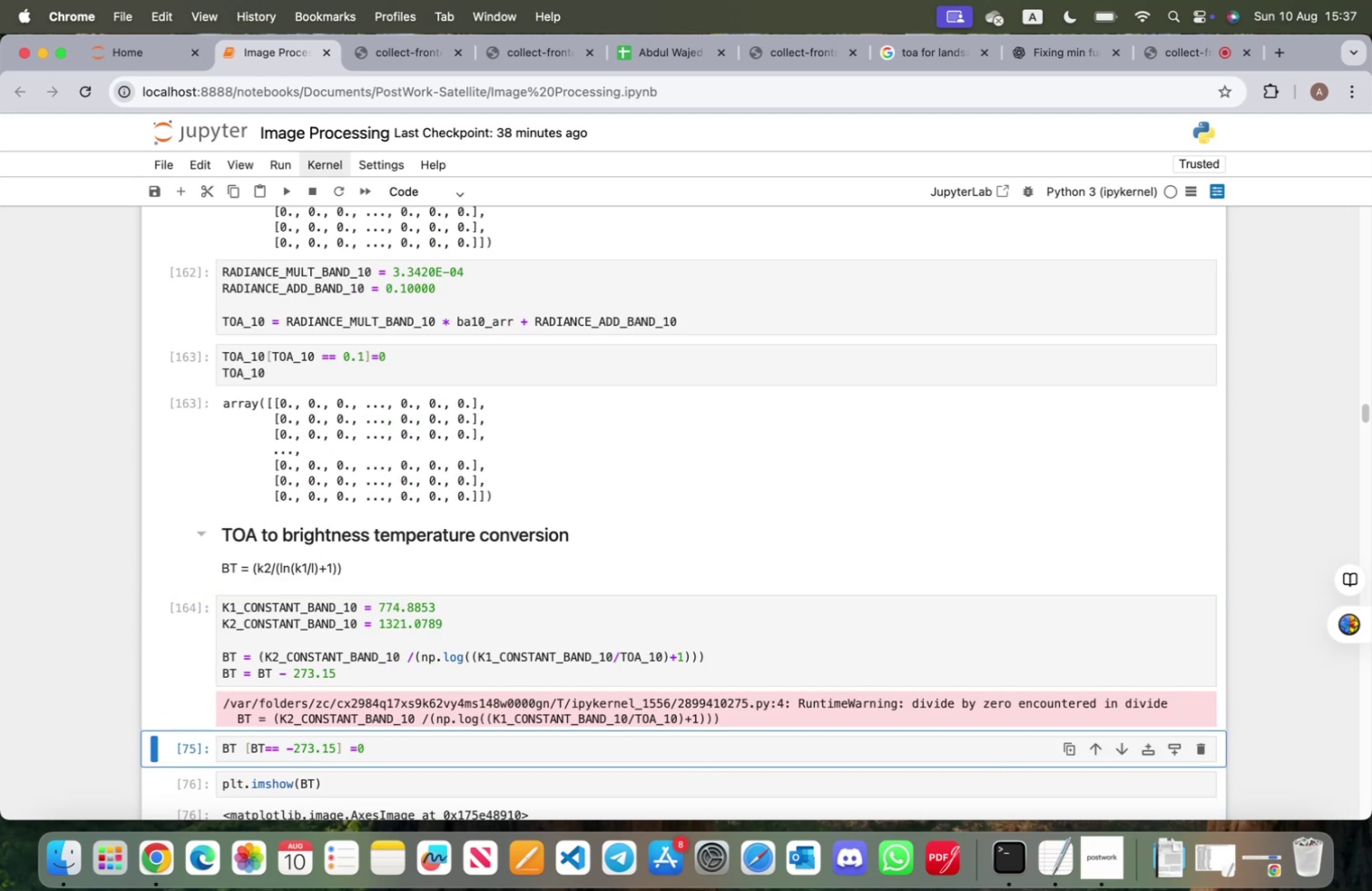 
key(Shift+ShiftRight)
 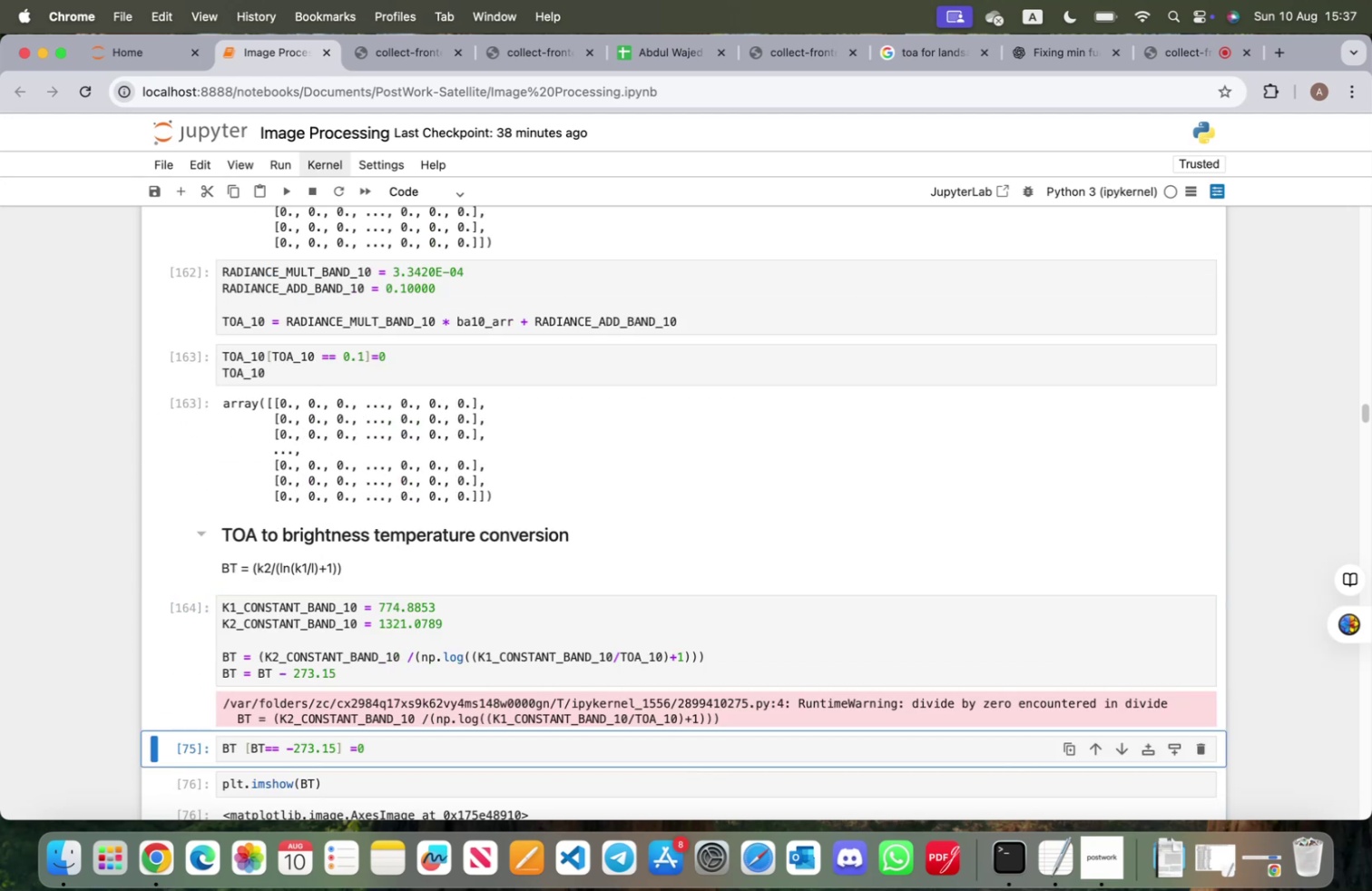 
key(Shift+Enter)
 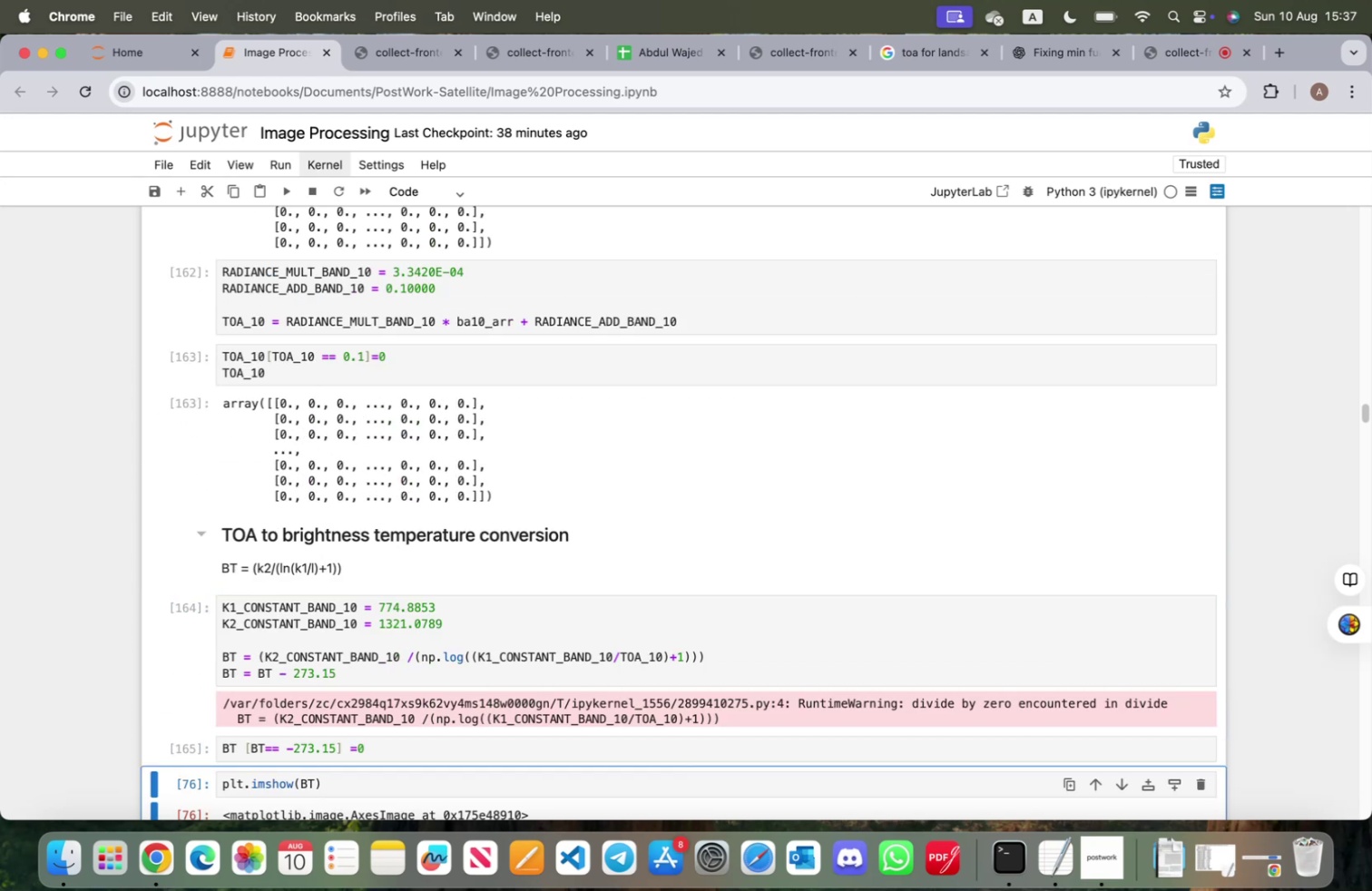 
key(Shift+ShiftRight)
 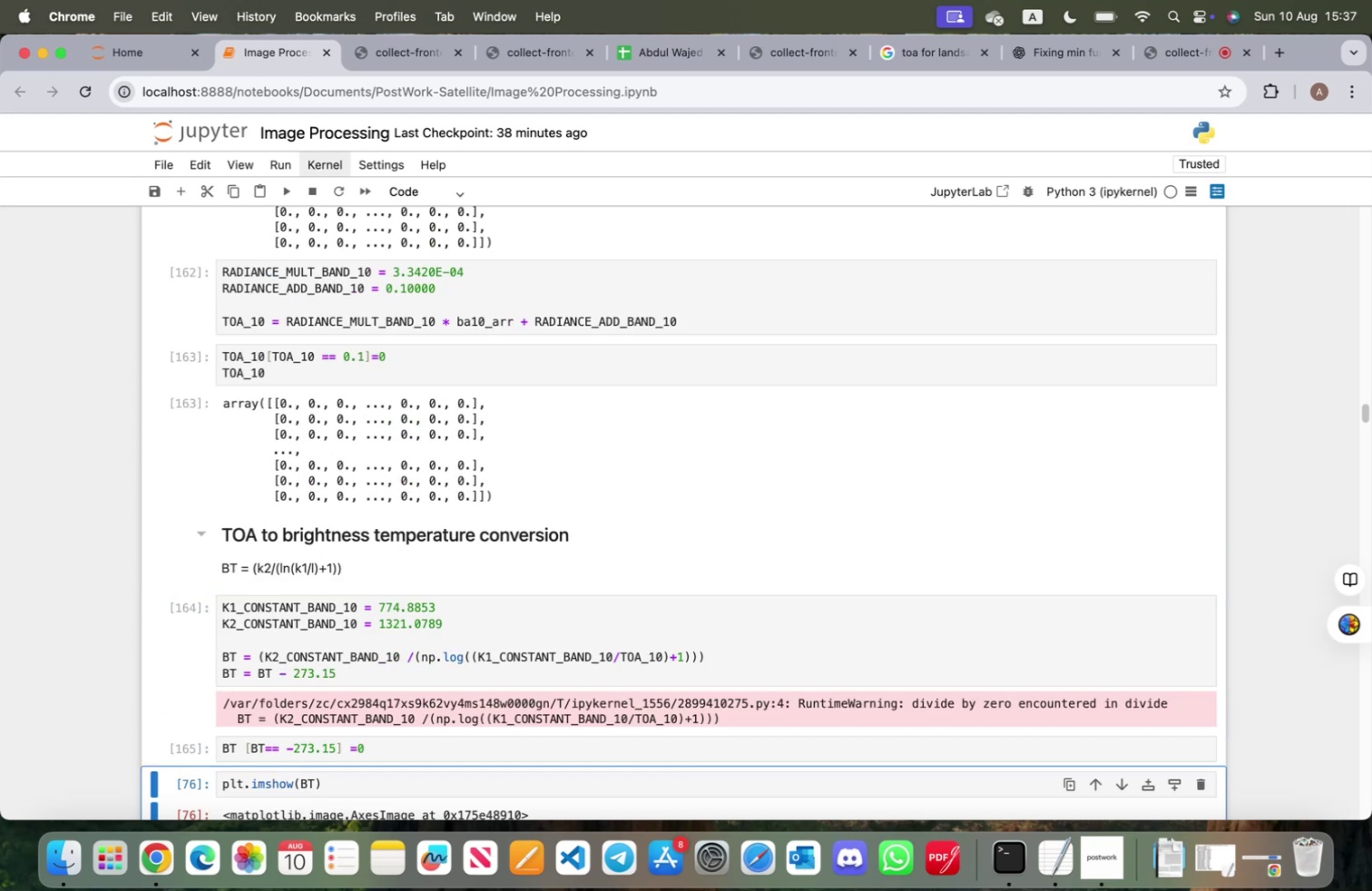 
key(Shift+Enter)
 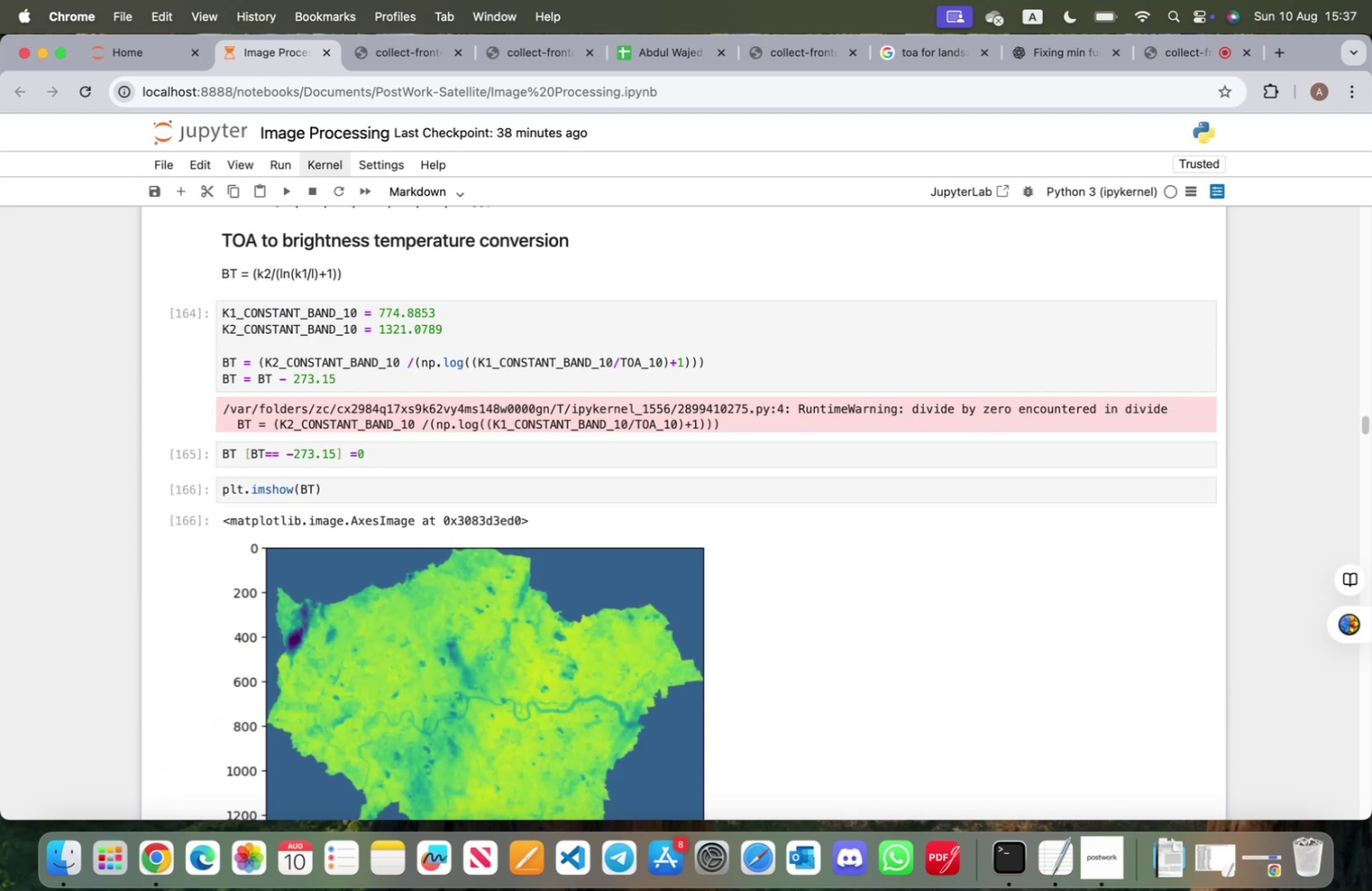 
hold_key(key=ShiftRight, duration=0.8)
 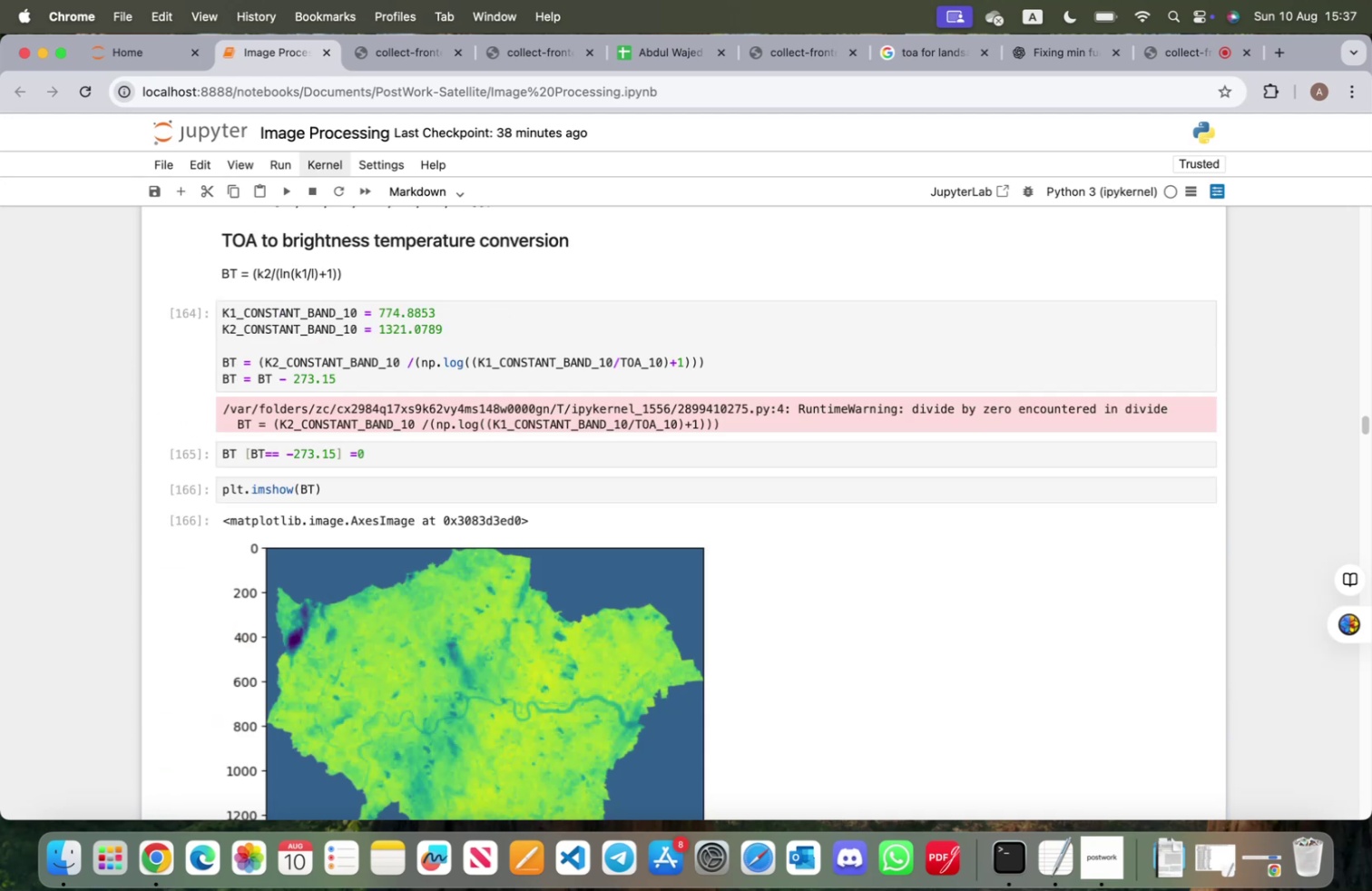 
key(Enter)
 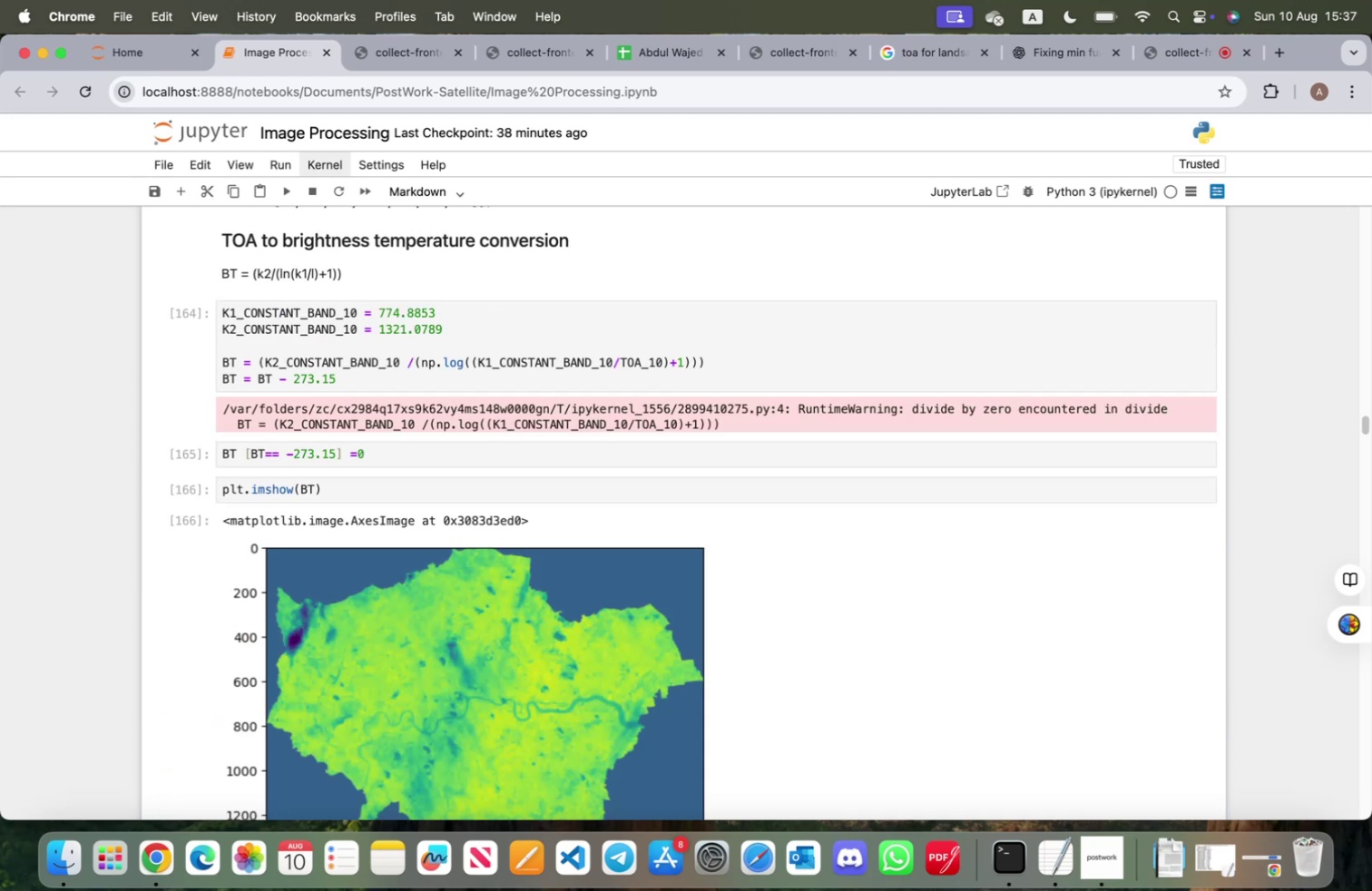 
scroll: coordinate [550, 641], scroll_direction: down, amount: 15.0
 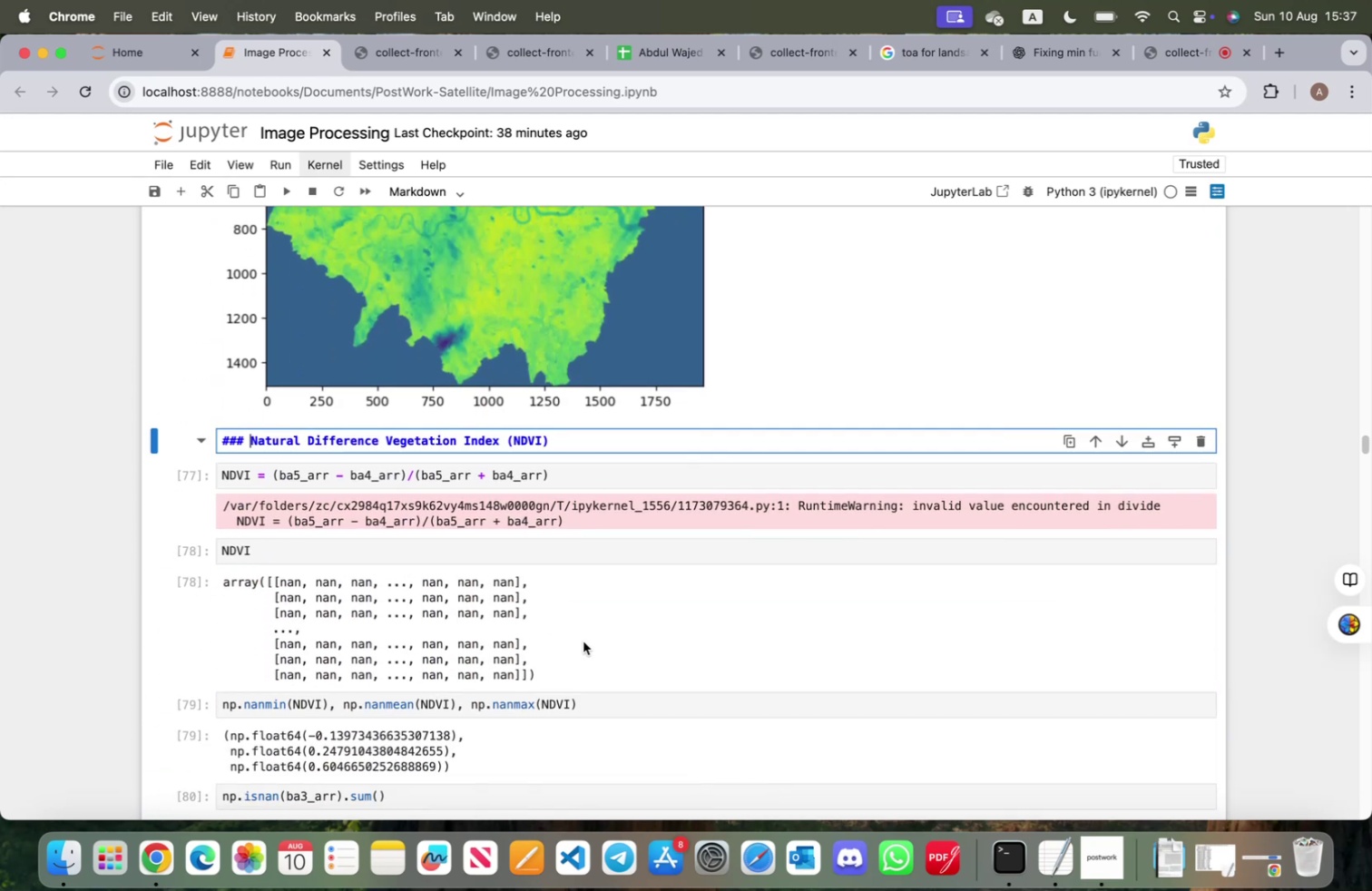 
key(Shift+ShiftRight)
 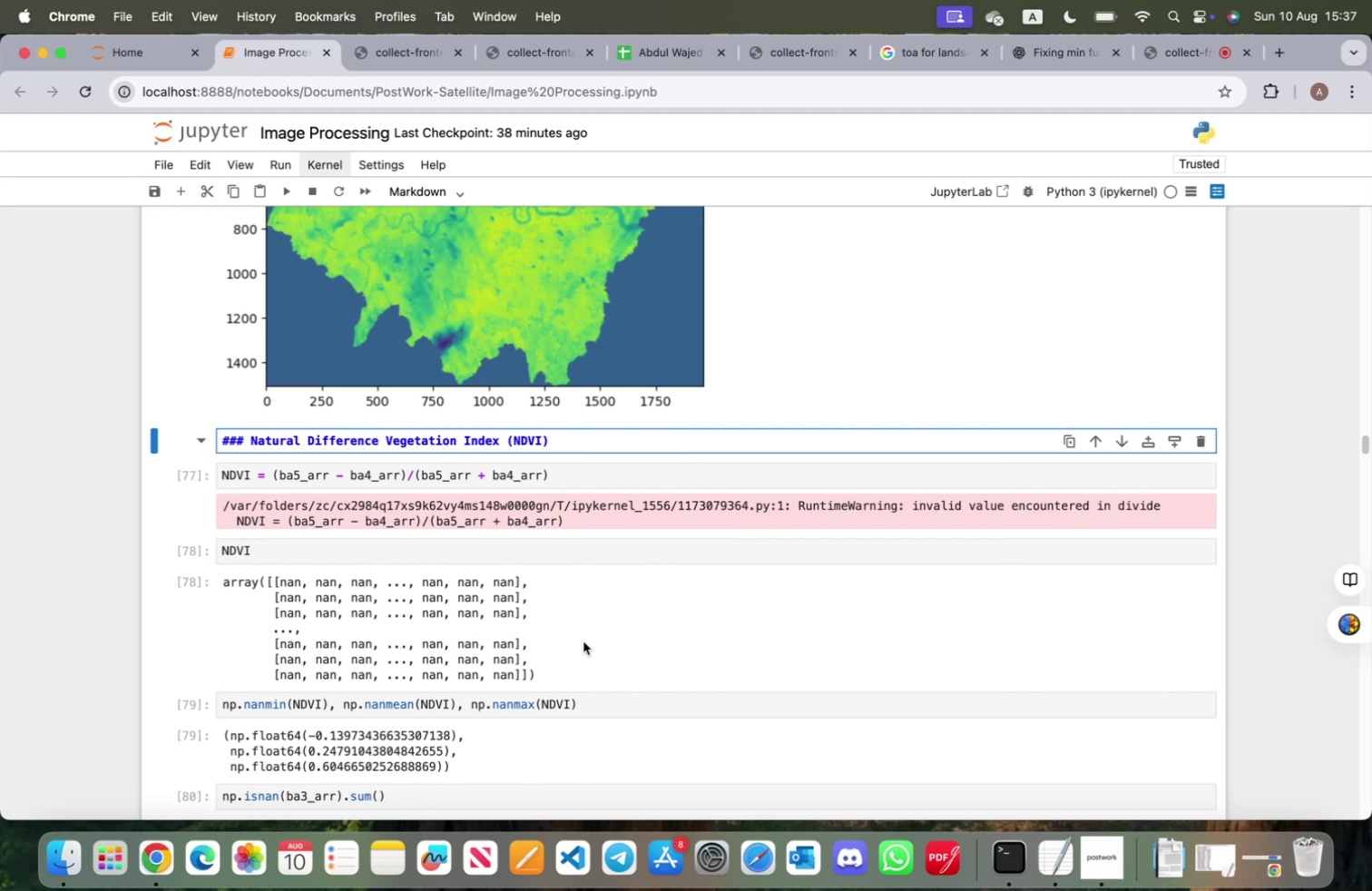 
key(Shift+Enter)
 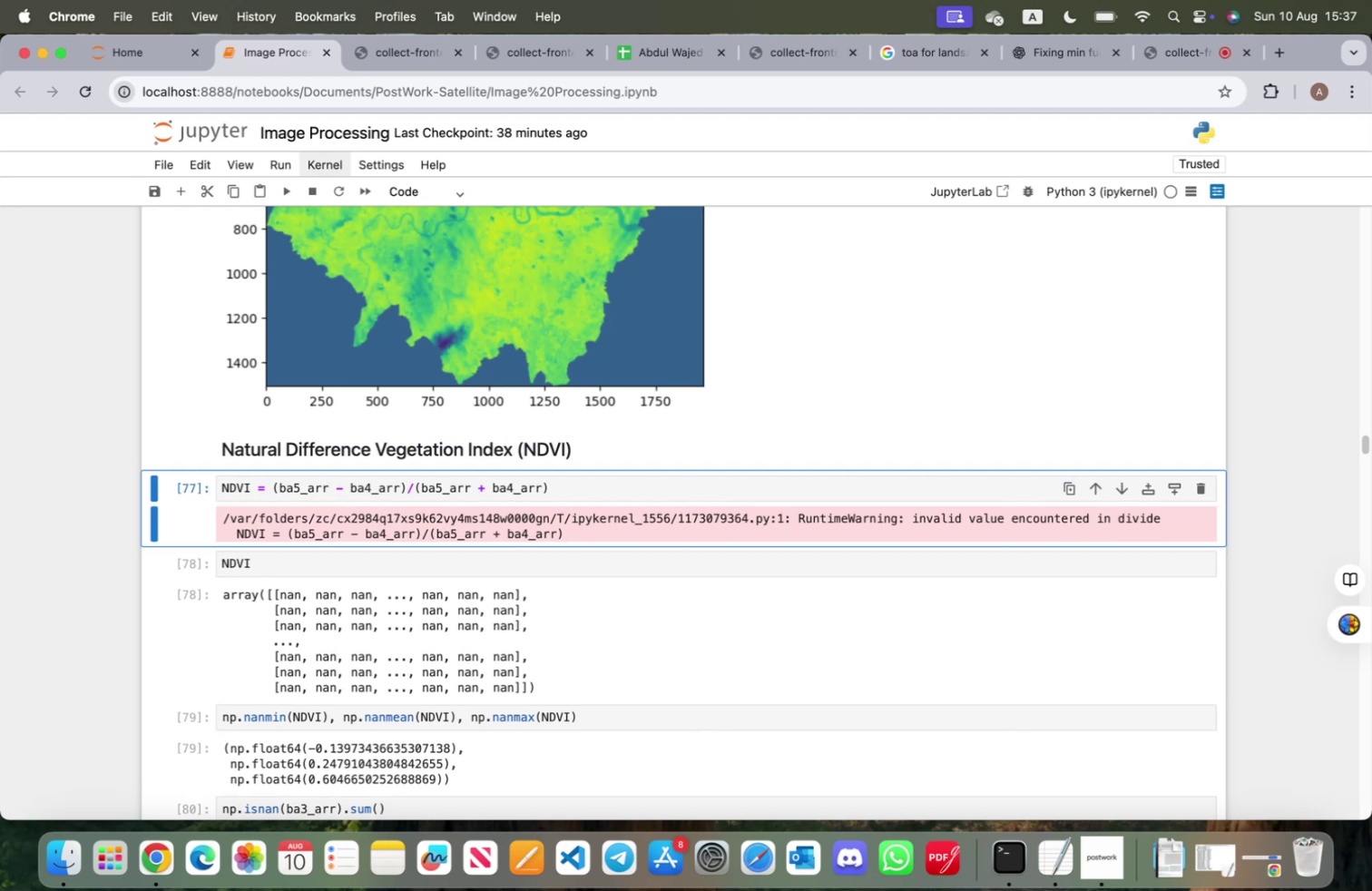 
key(Shift+ShiftRight)
 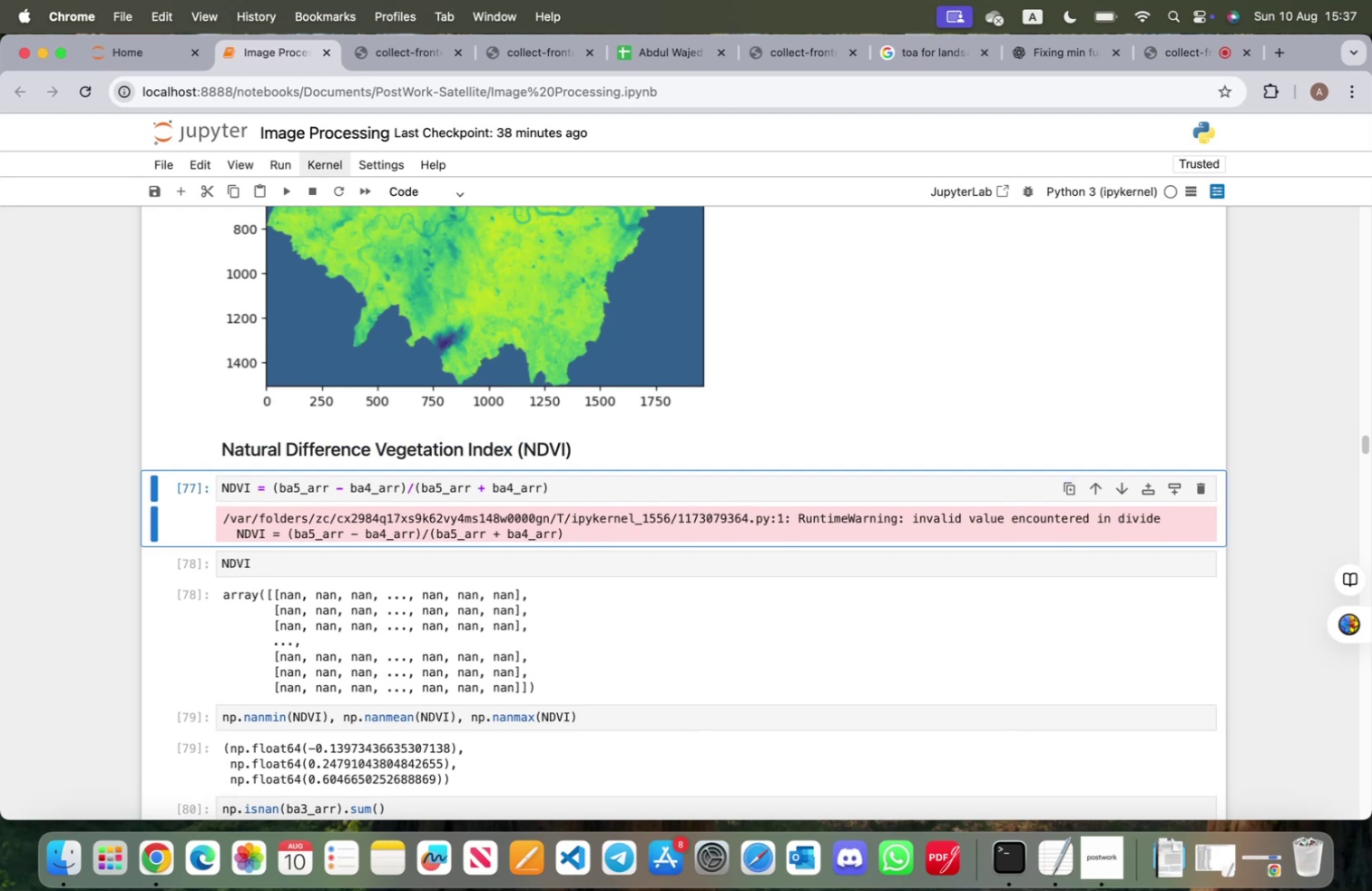 
key(Shift+Enter)
 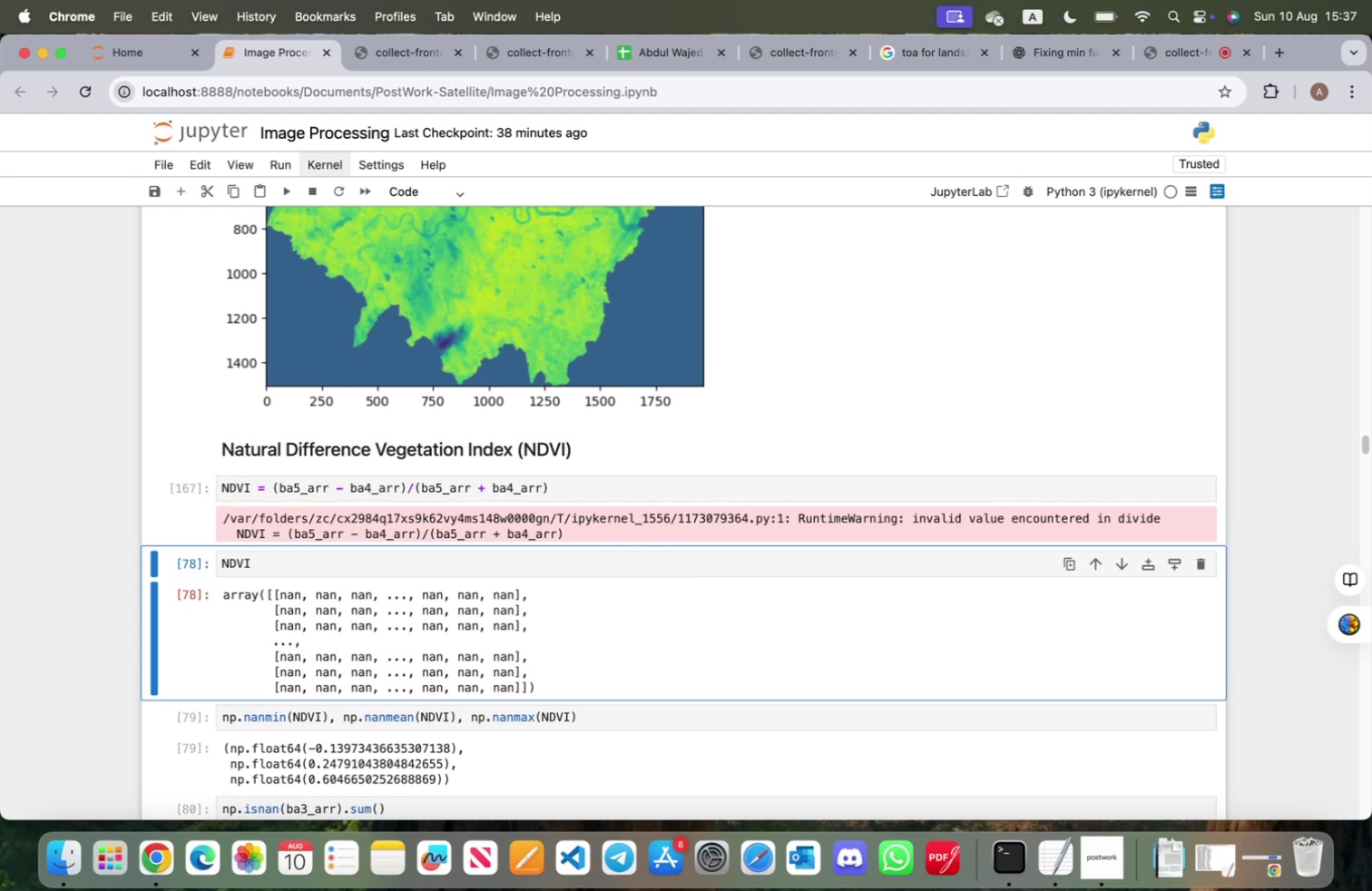 
key(Shift+Enter)
 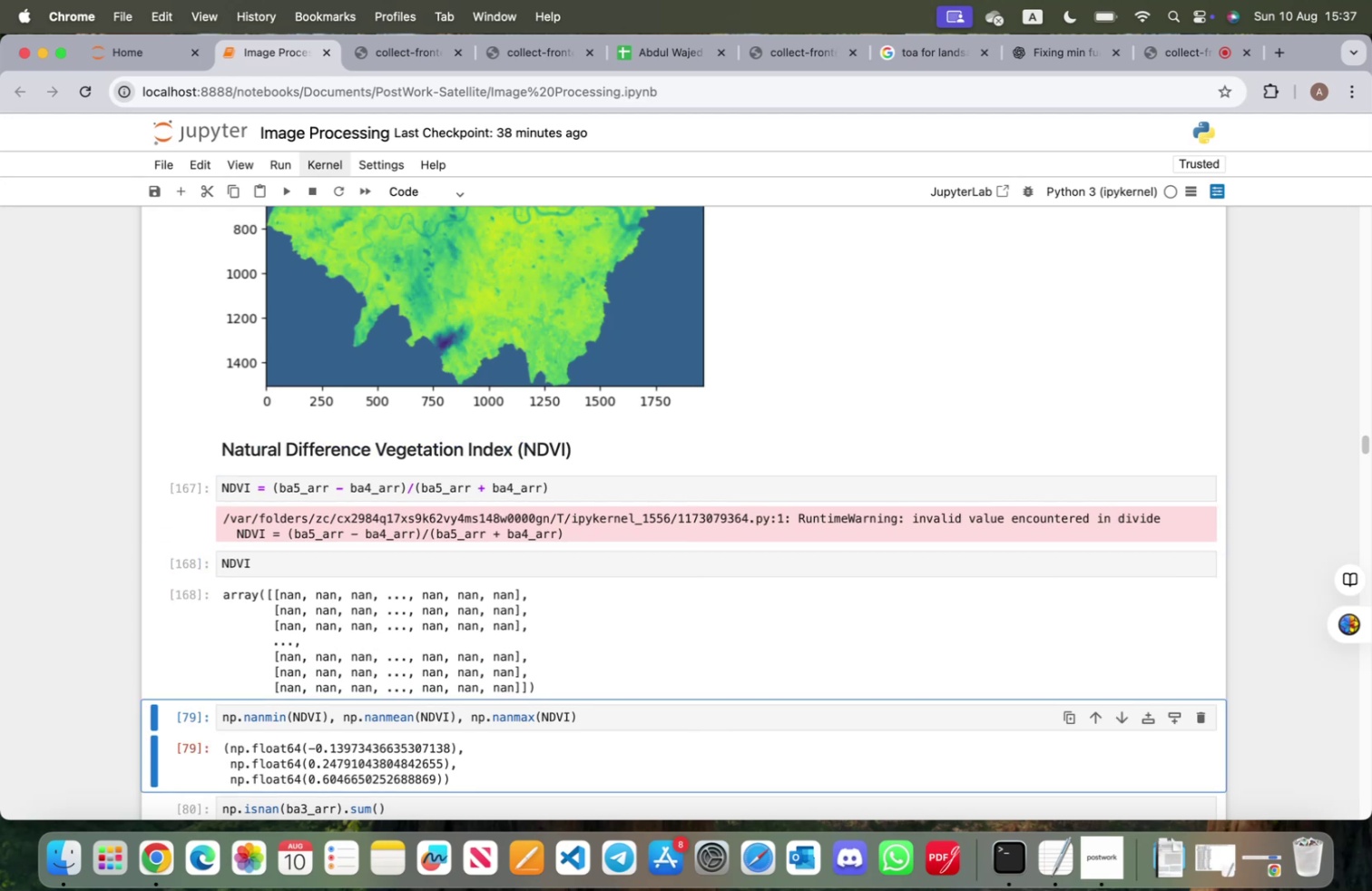 
key(Shift+ShiftRight)
 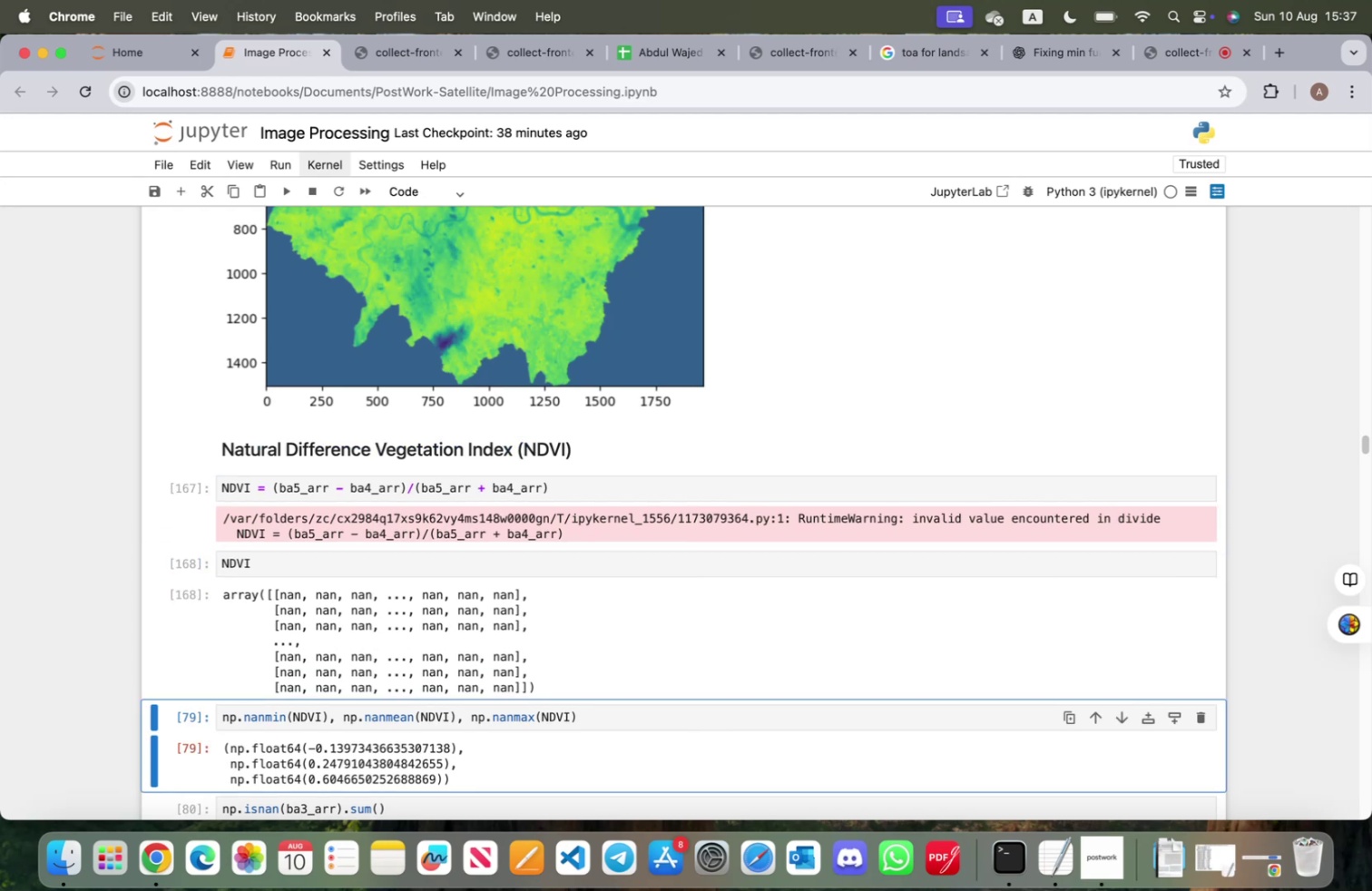 
key(Shift+Enter)
 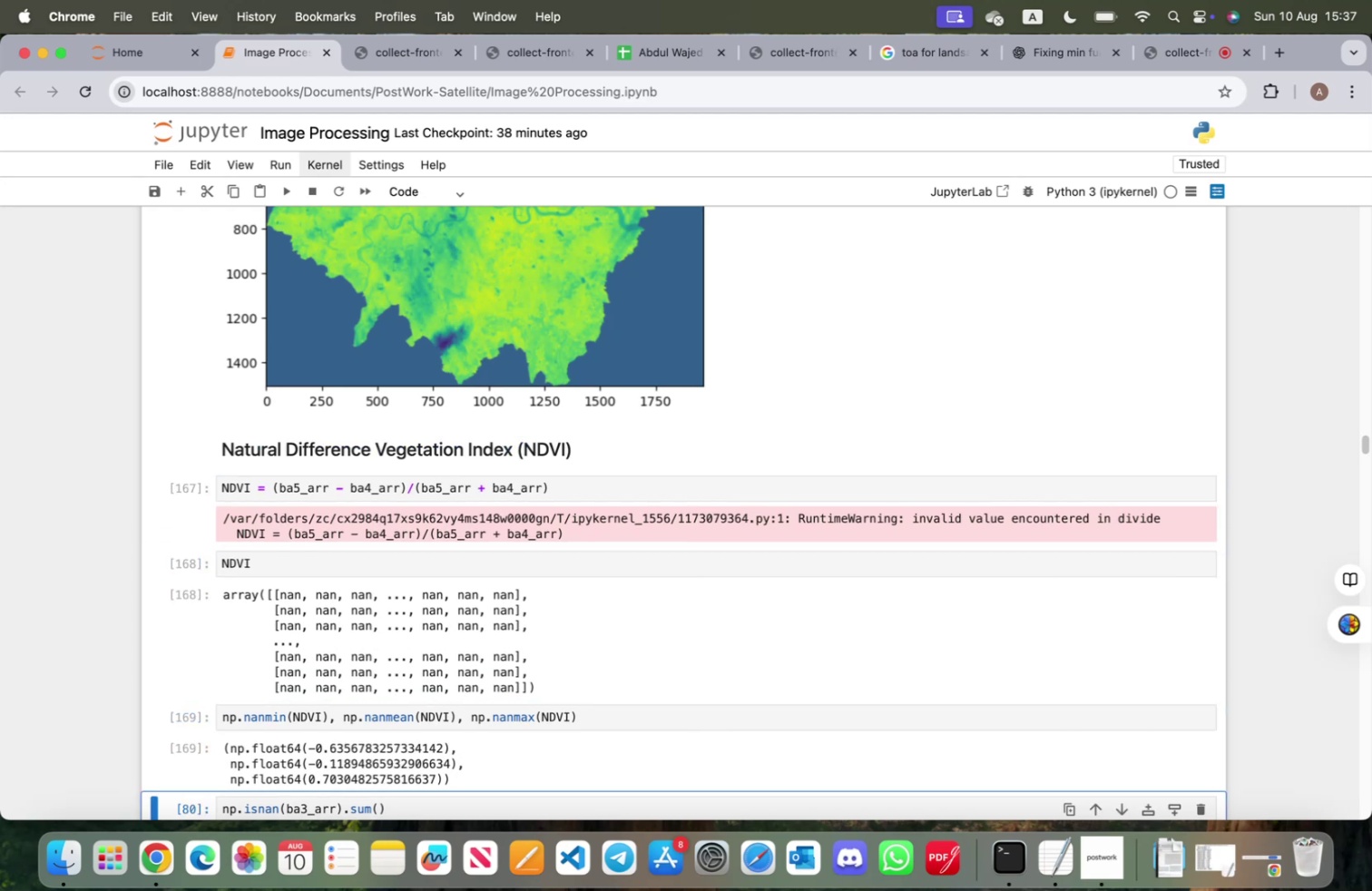 
scroll: coordinate [412, 606], scroll_direction: down, amount: 9.0
 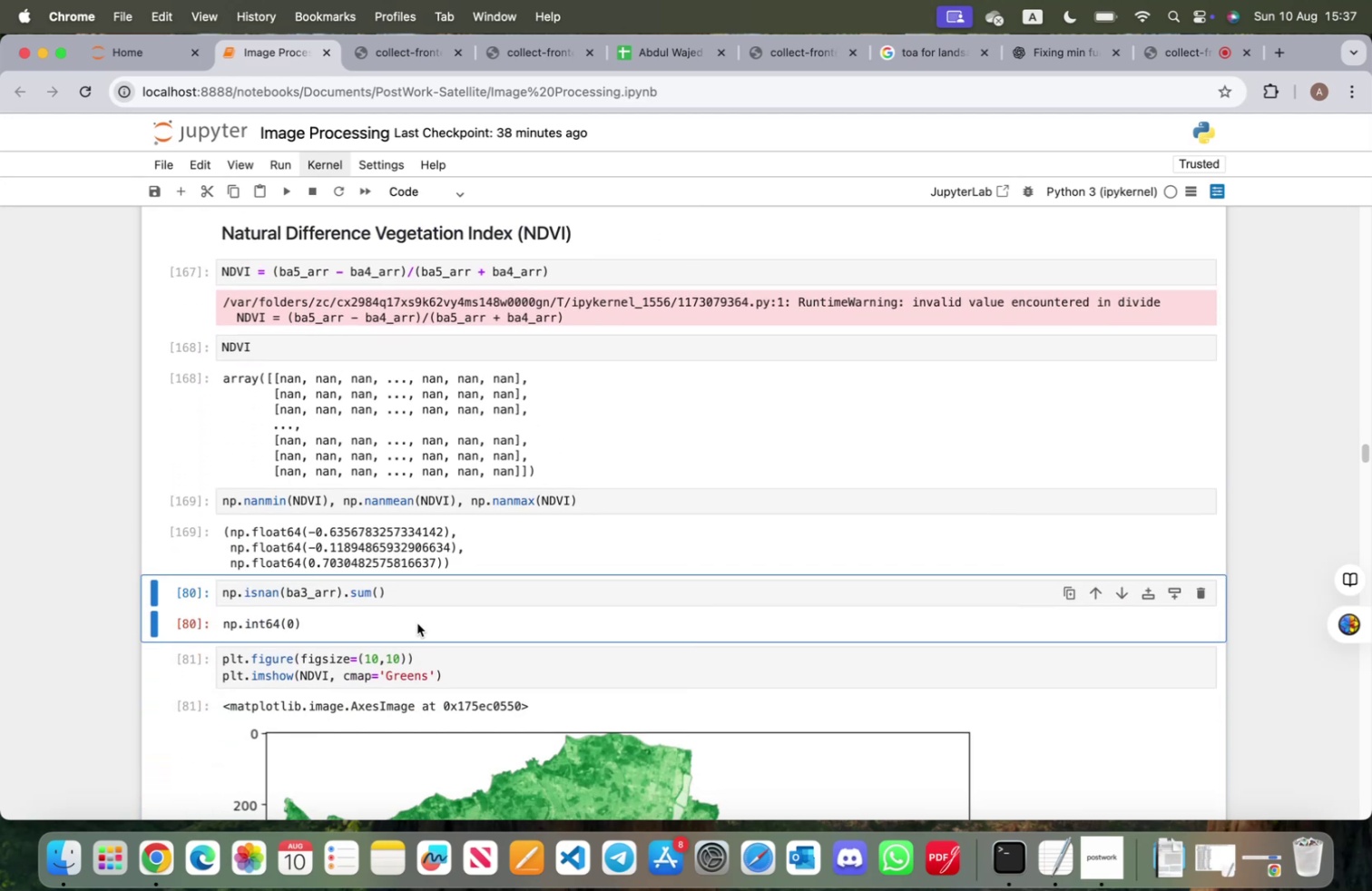 
key(Shift+ShiftRight)
 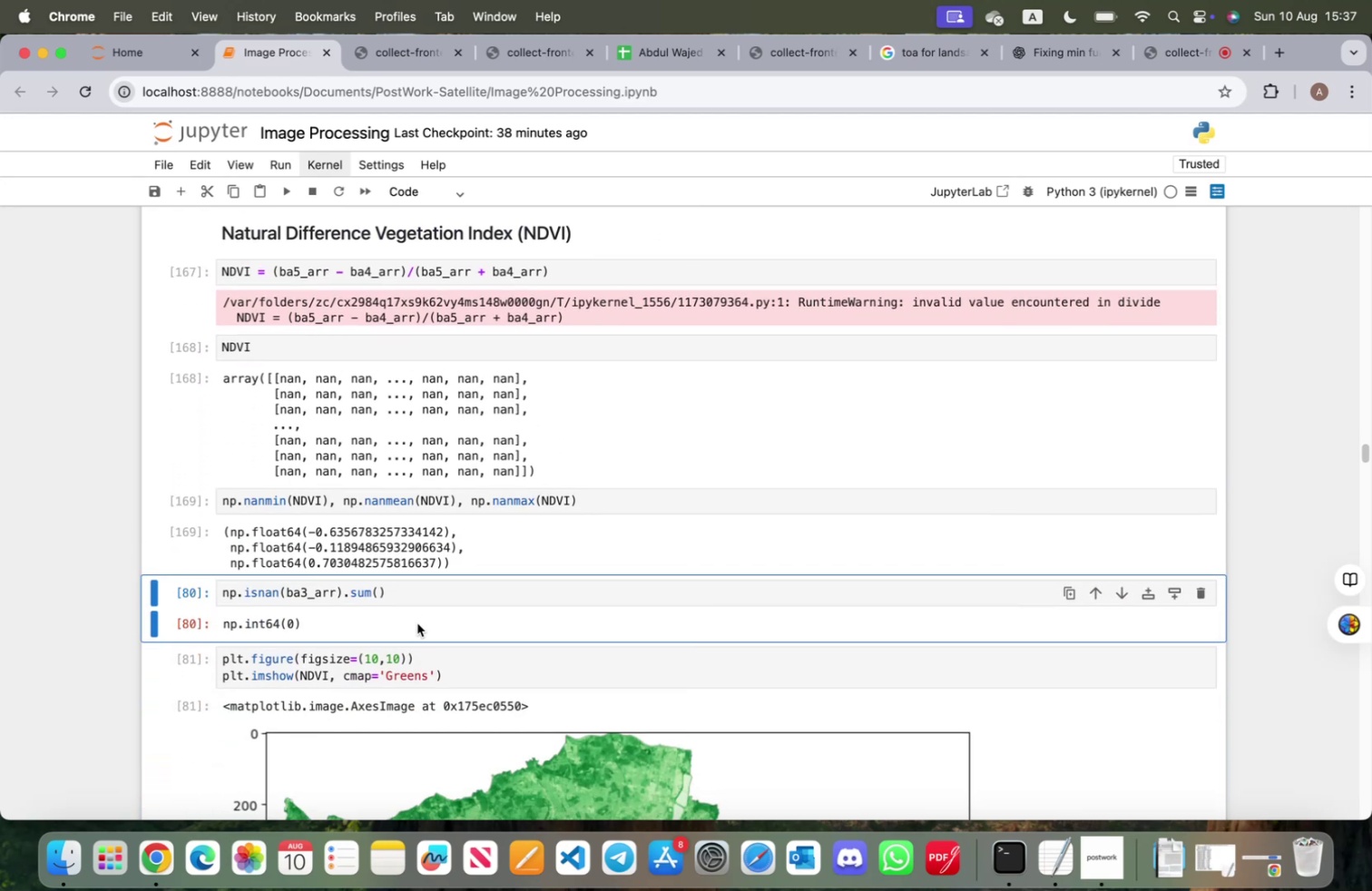 
key(Shift+Enter)
 